 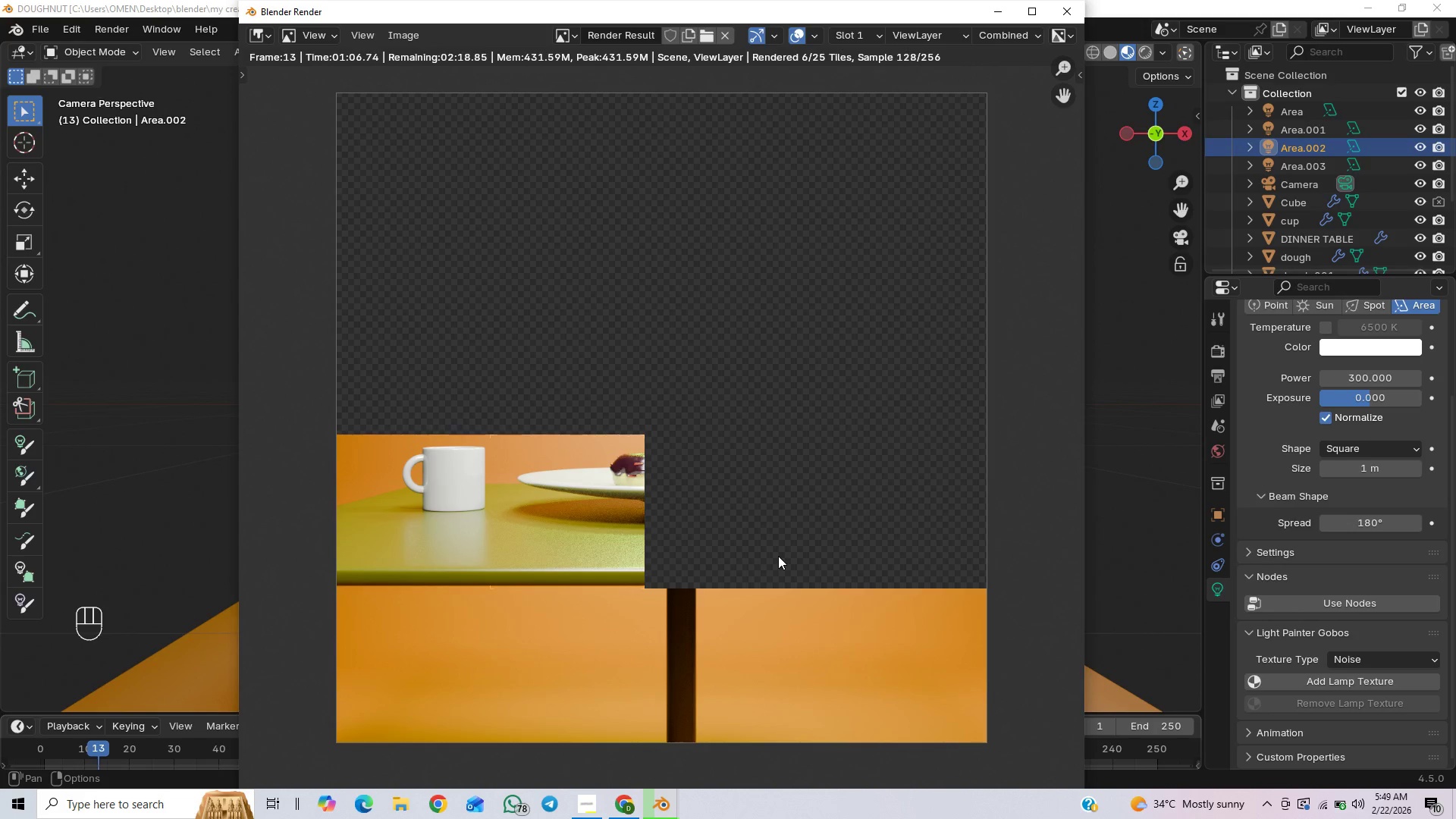 
key(Control+S)
 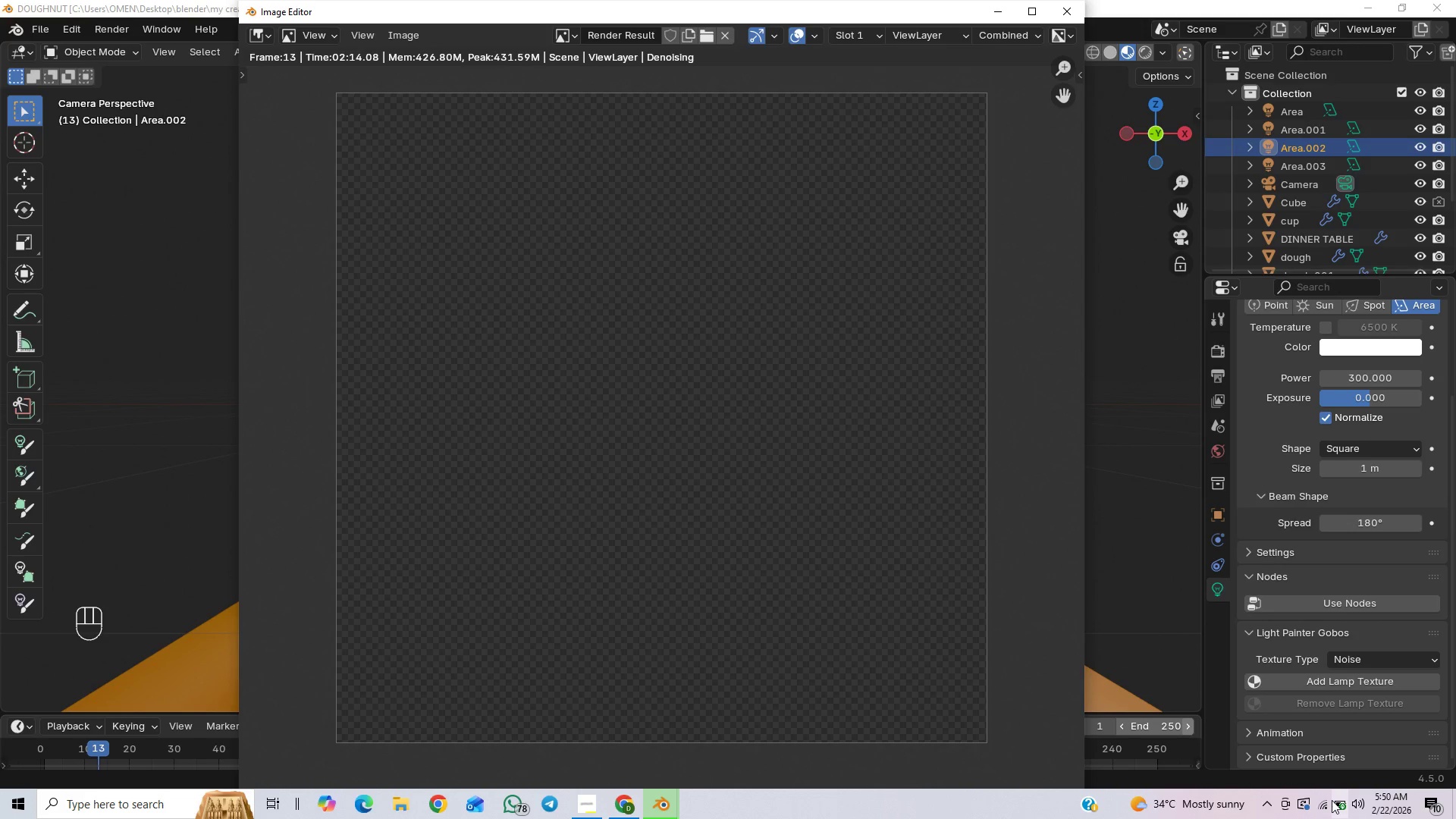 
wait(72.78)
 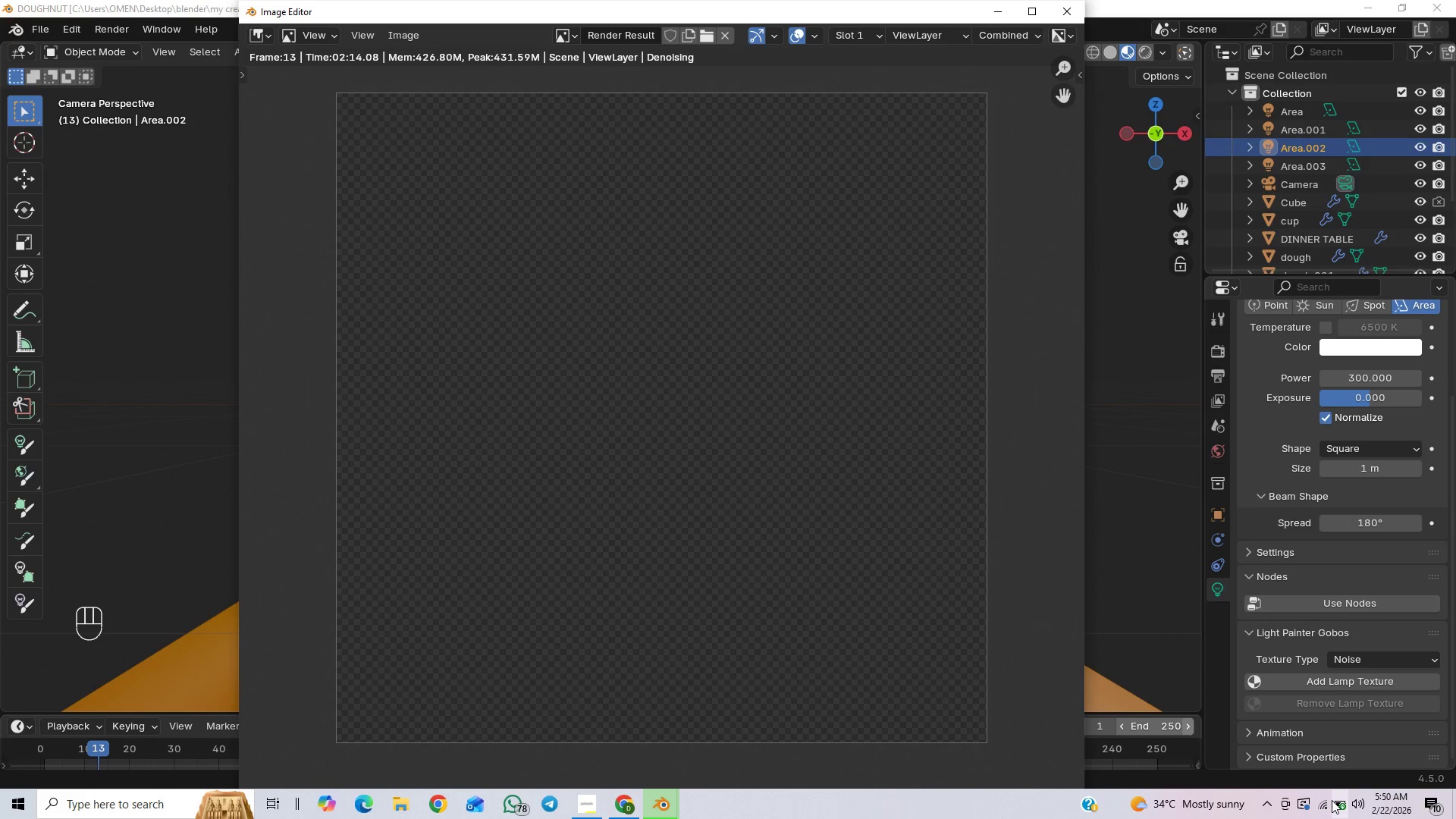 
scroll: coordinate [815, 629], scroll_direction: up, amount: 8.0
 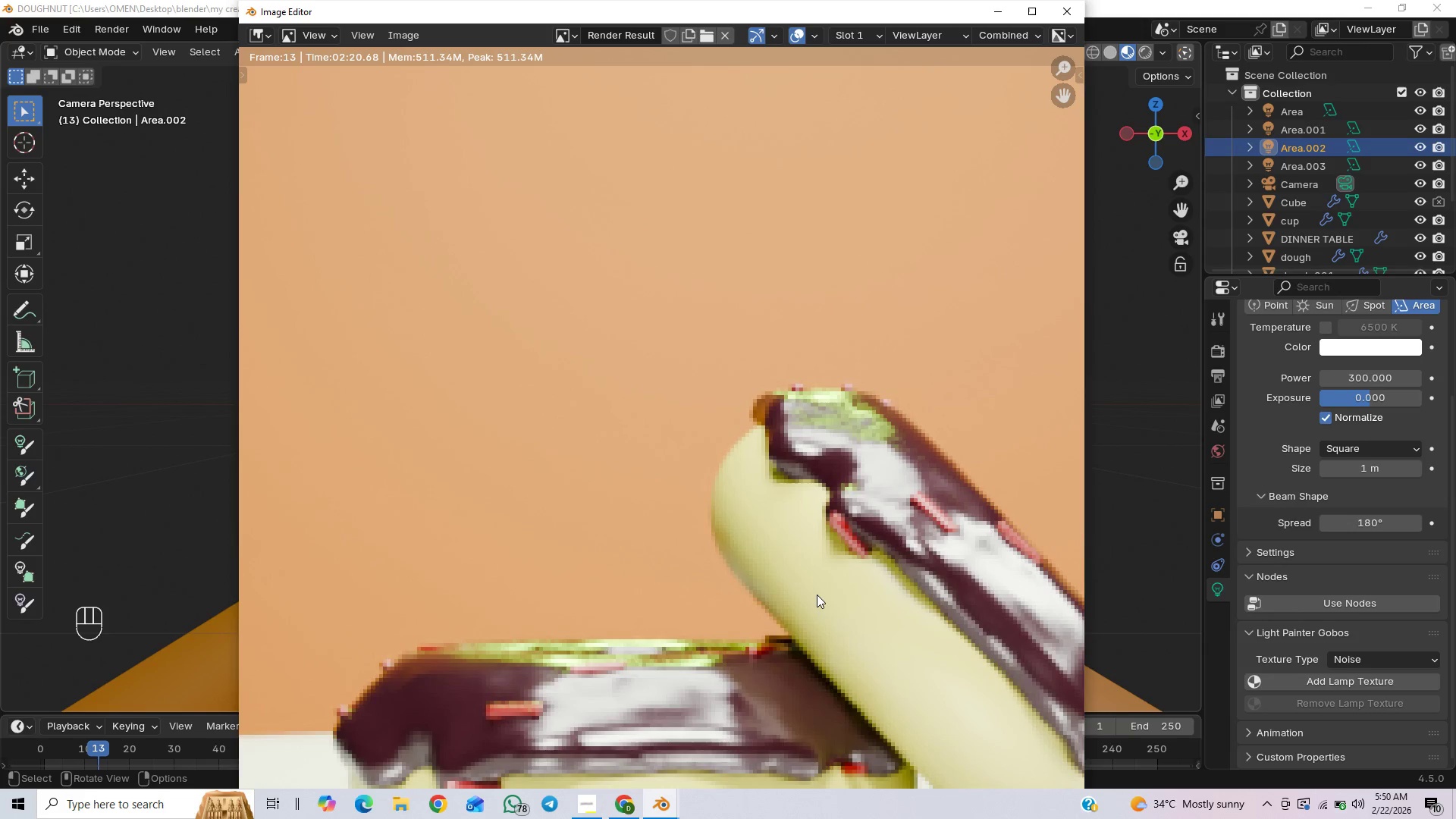 
scroll: coordinate [815, 595], scroll_direction: down, amount: 3.0
 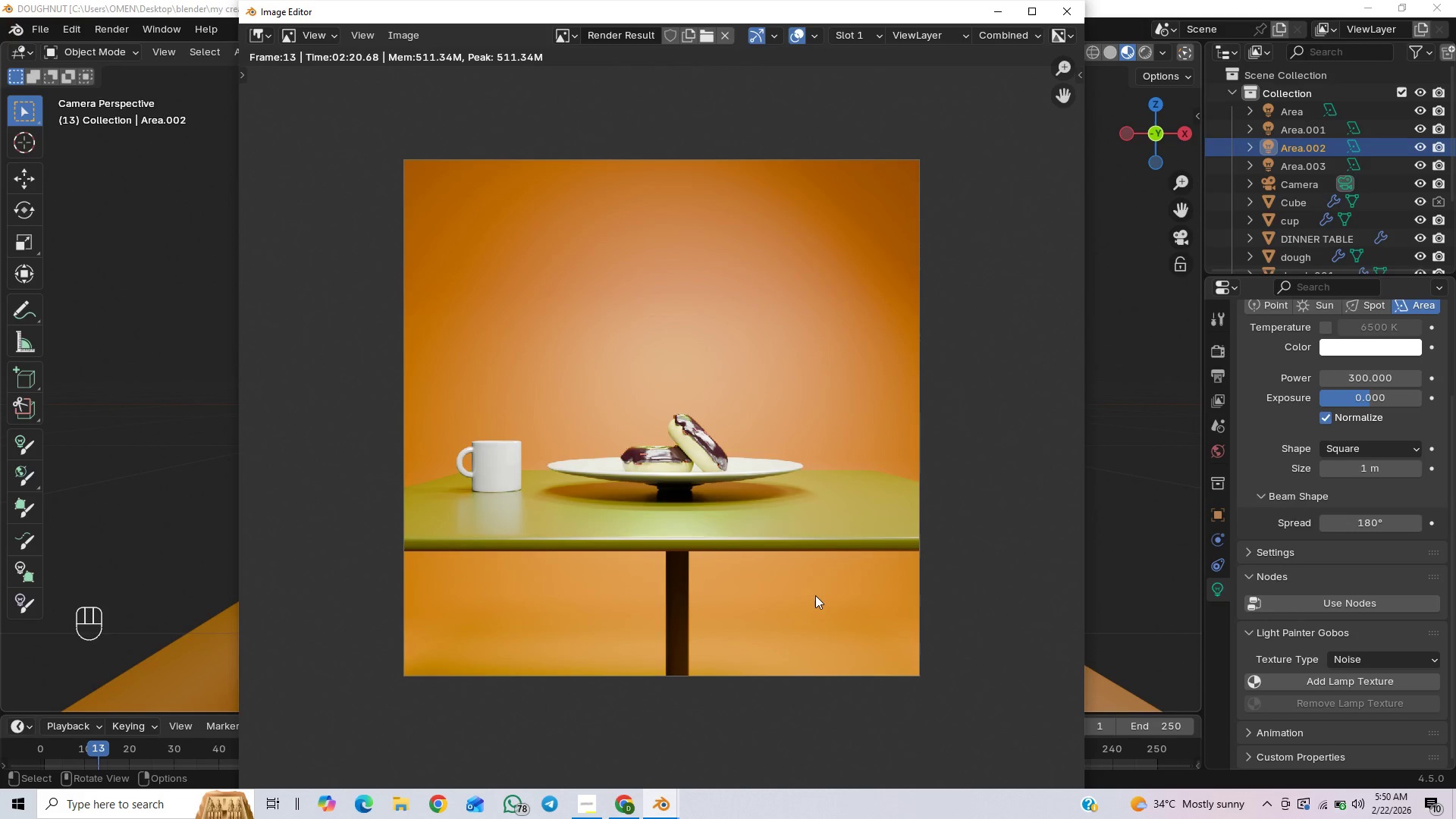 
scroll: coordinate [868, 592], scroll_direction: up, amount: 7.0
 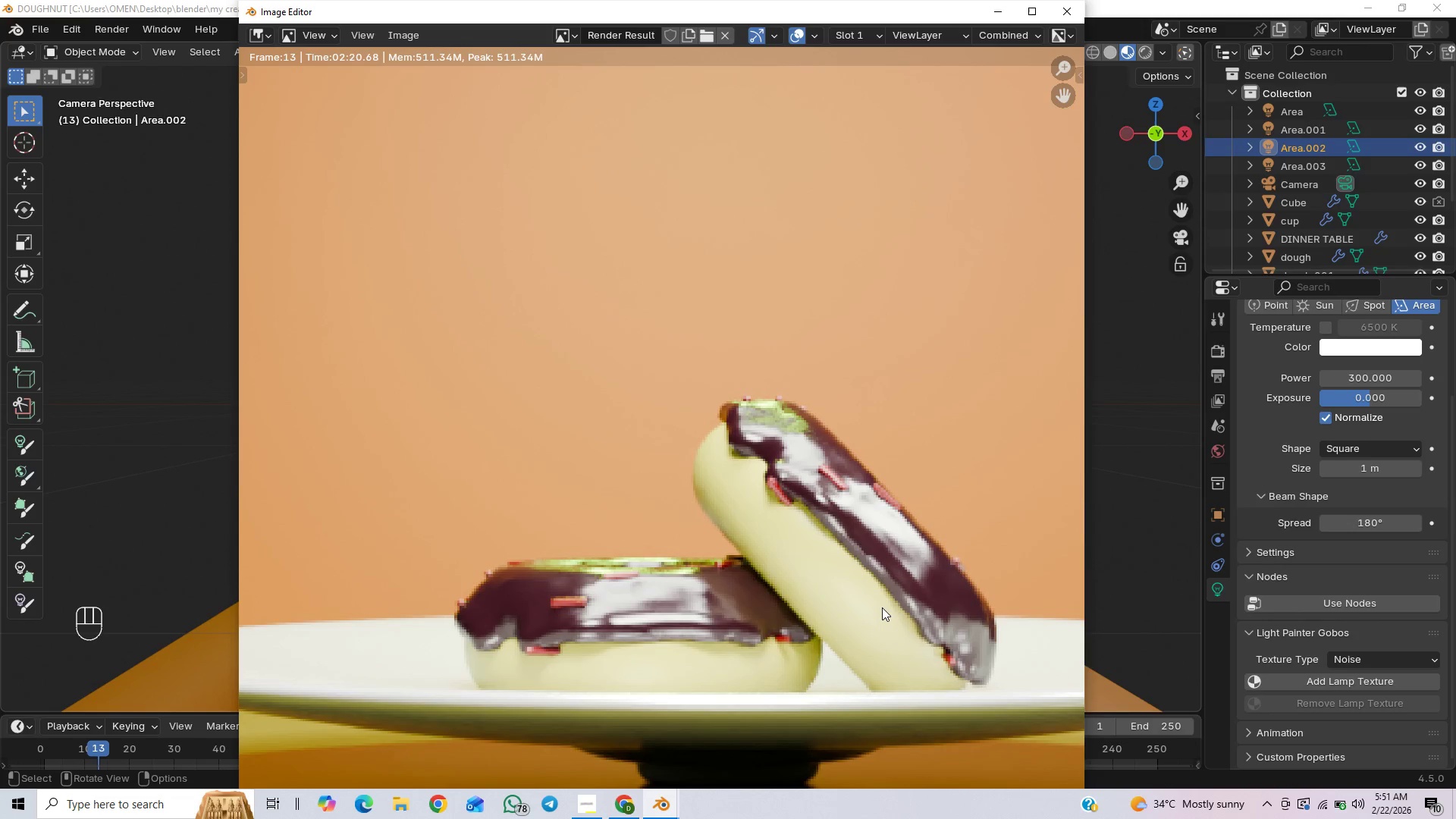 
scroll: coordinate [872, 579], scroll_direction: down, amount: 6.0
 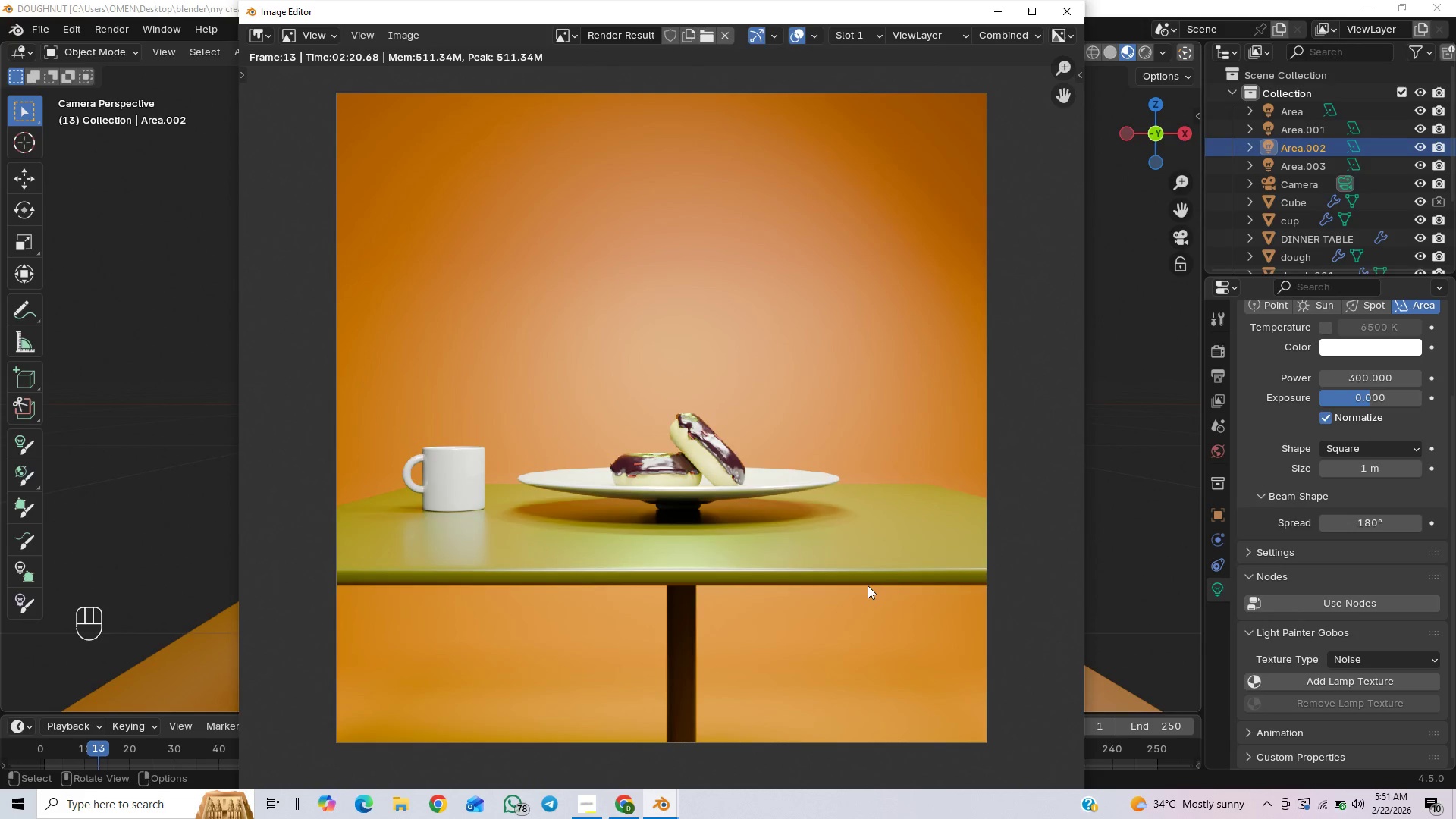 
scroll: coordinate [877, 471], scroll_direction: up, amount: 6.0
 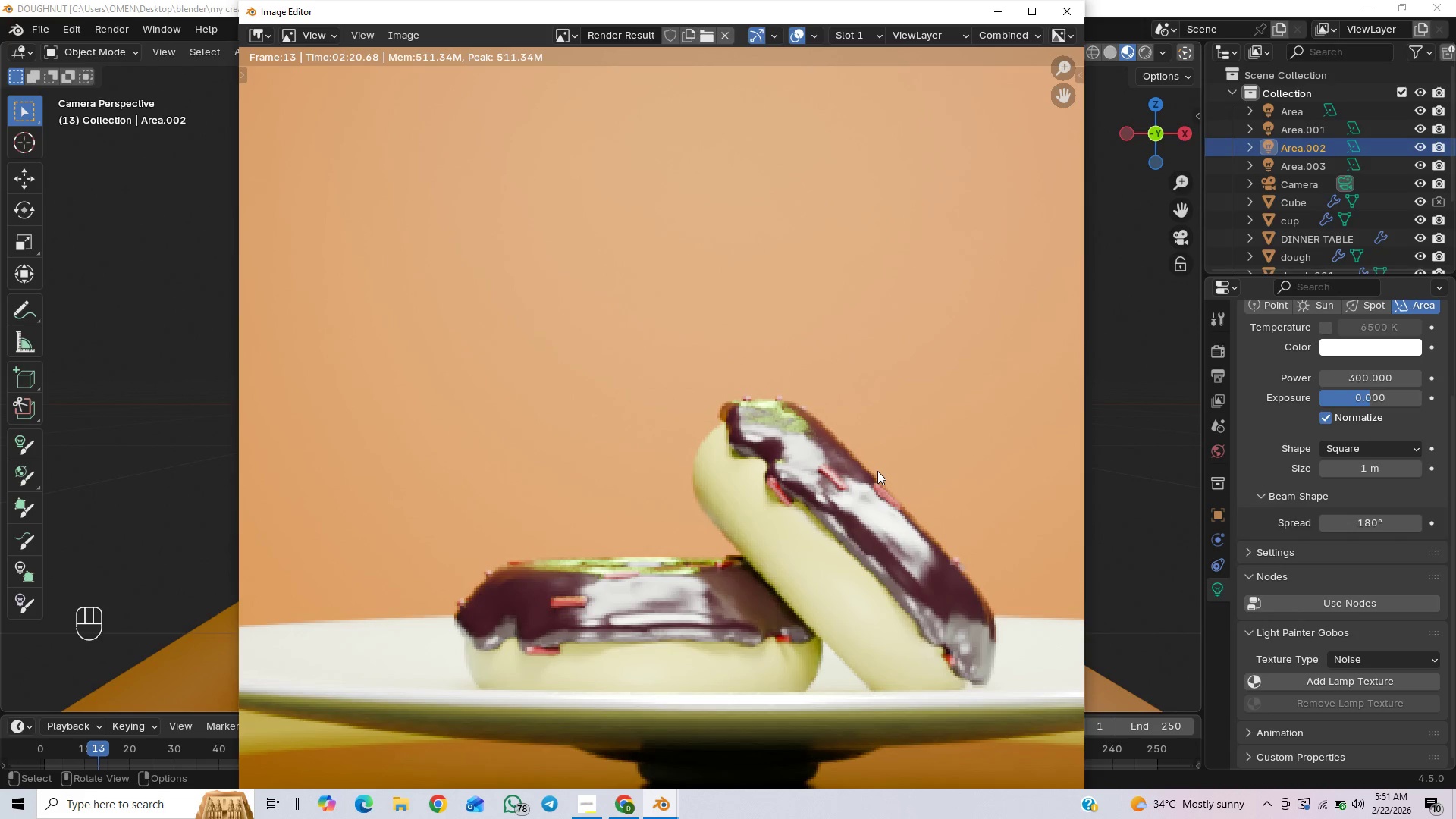 
scroll: coordinate [877, 471], scroll_direction: down, amount: 3.0
 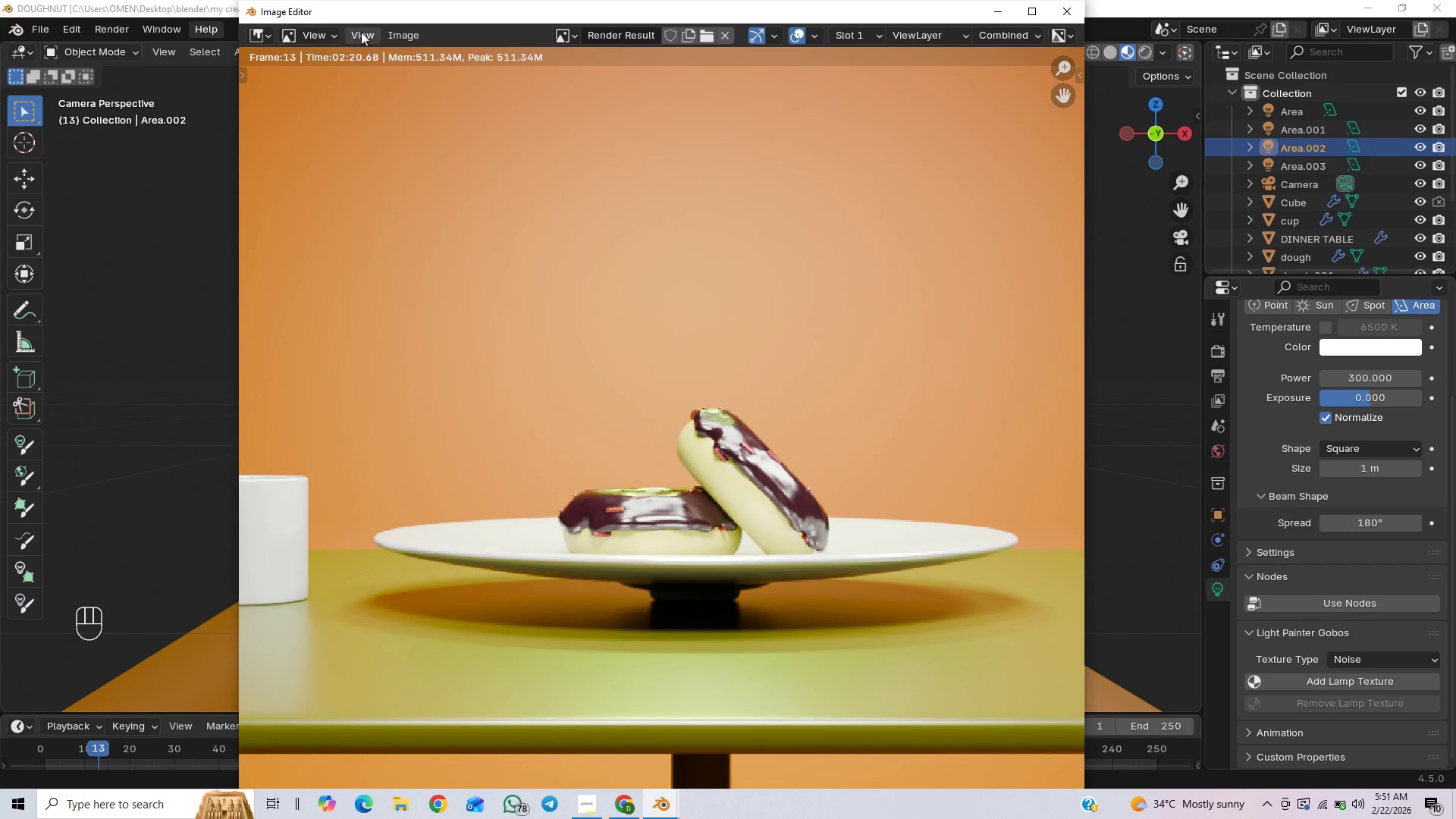 
left_click([394, 34])
 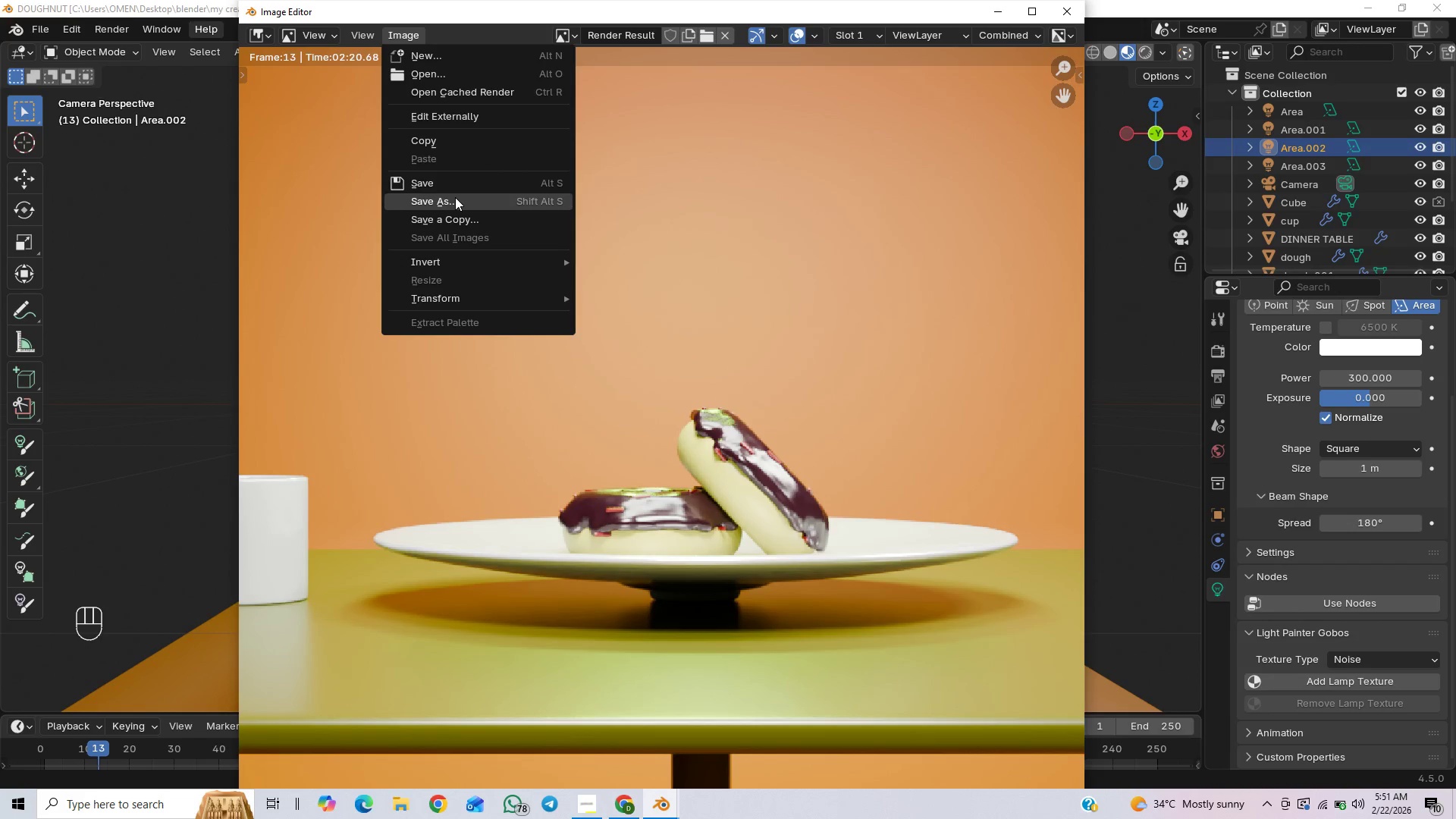 
left_click([457, 199])
 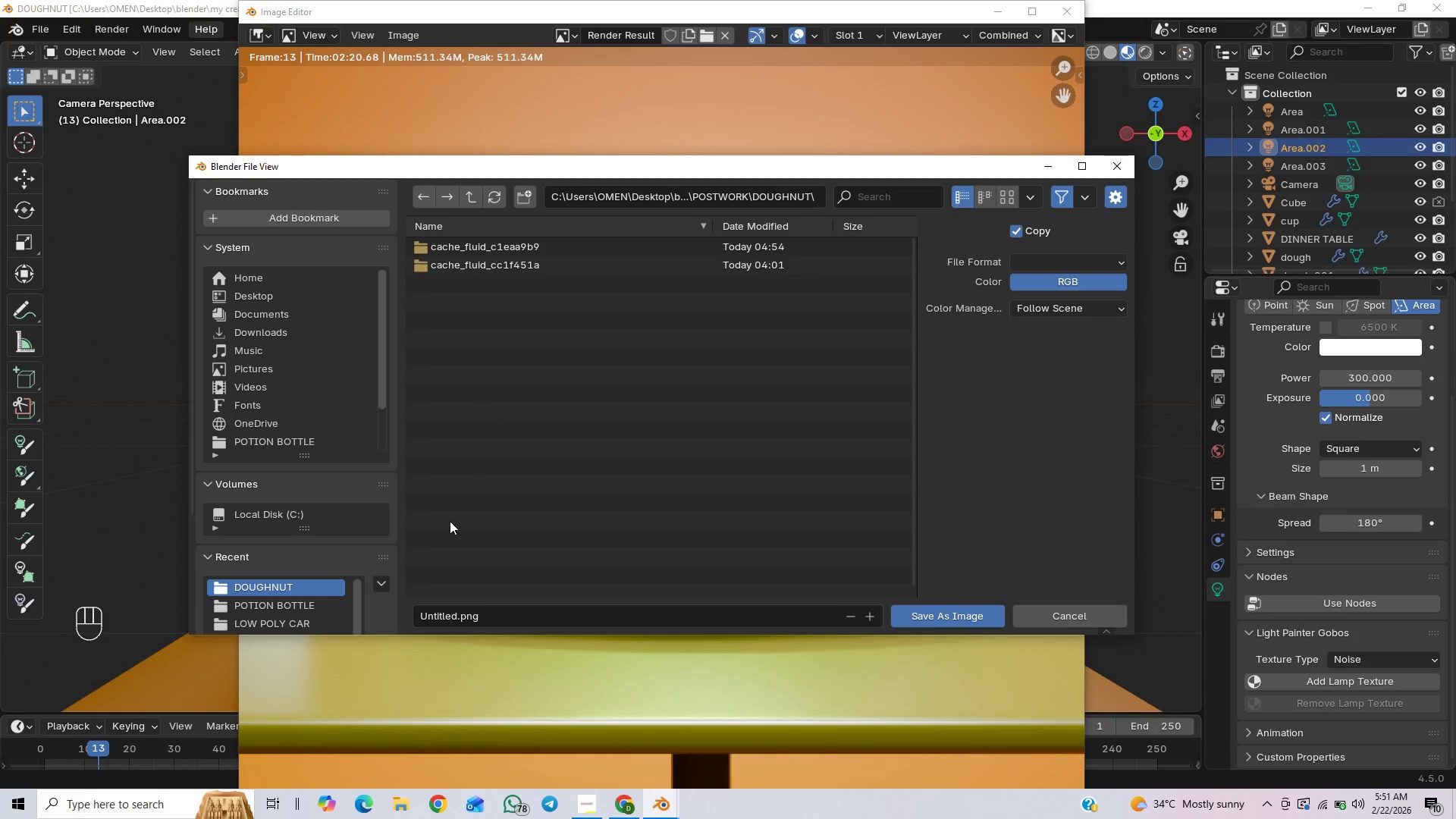 
double_click([456, 617])
 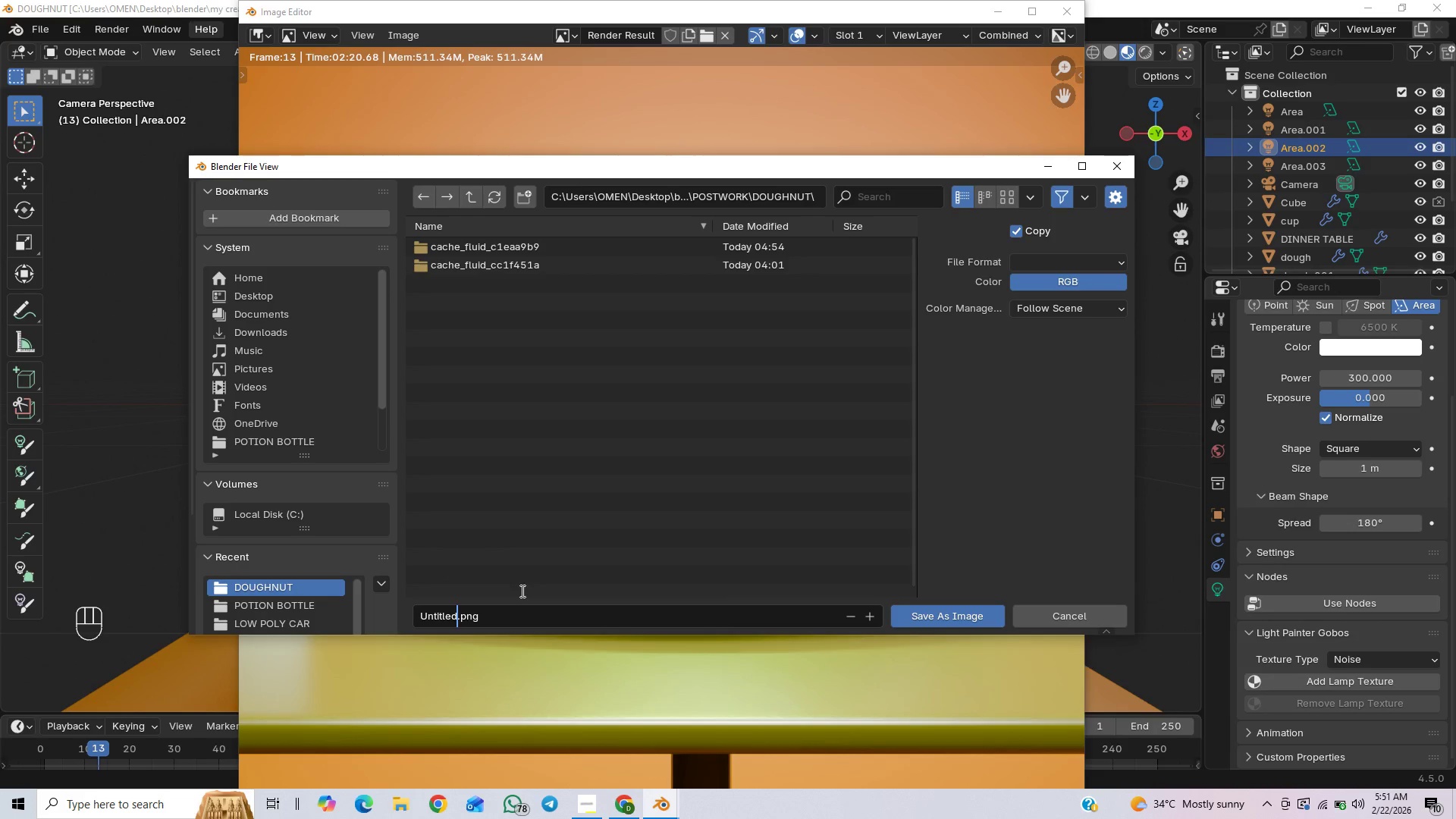 
hold_key(key=Backspace, duration=0.91)
 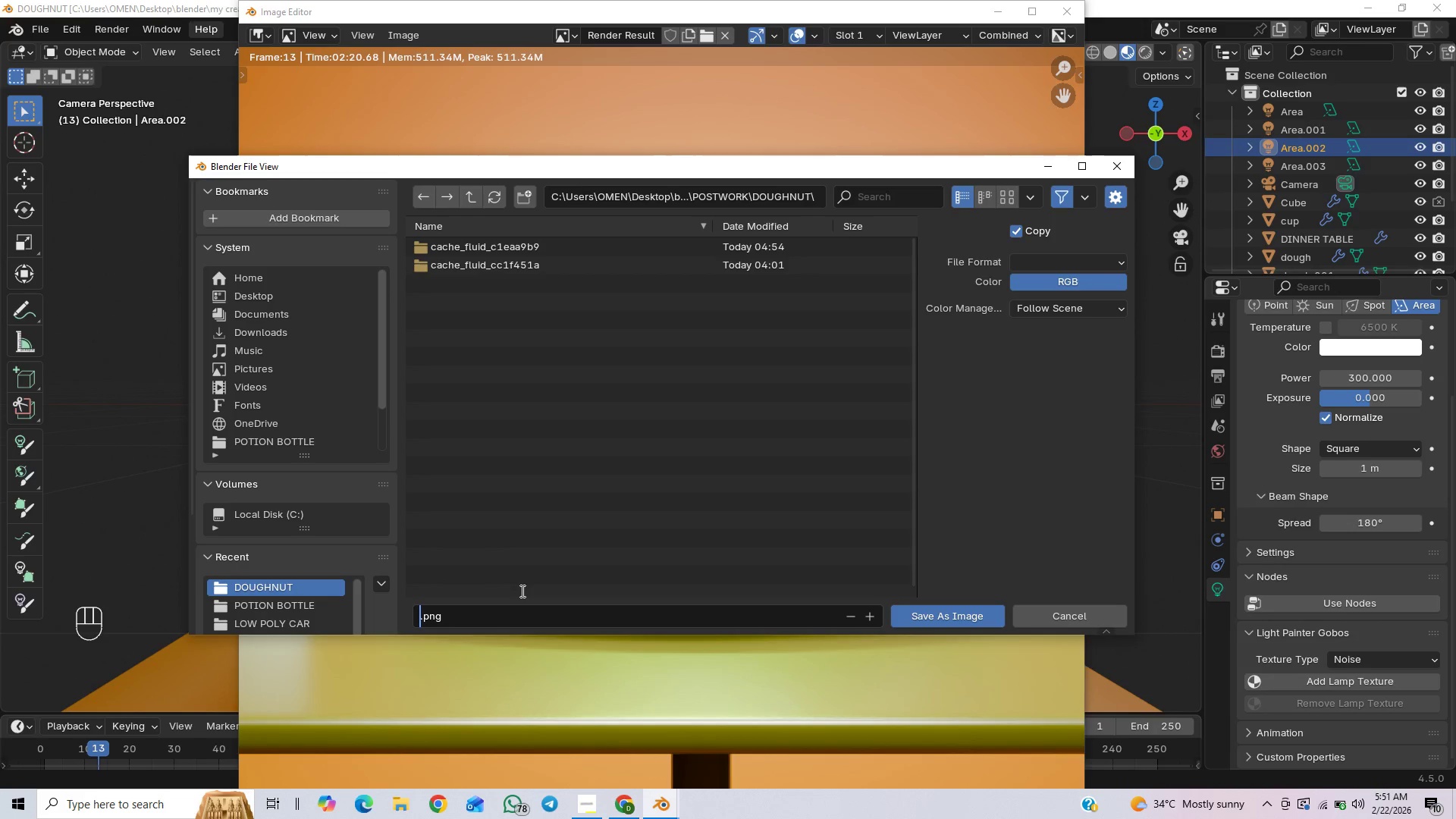 
type(RENDER 1)
 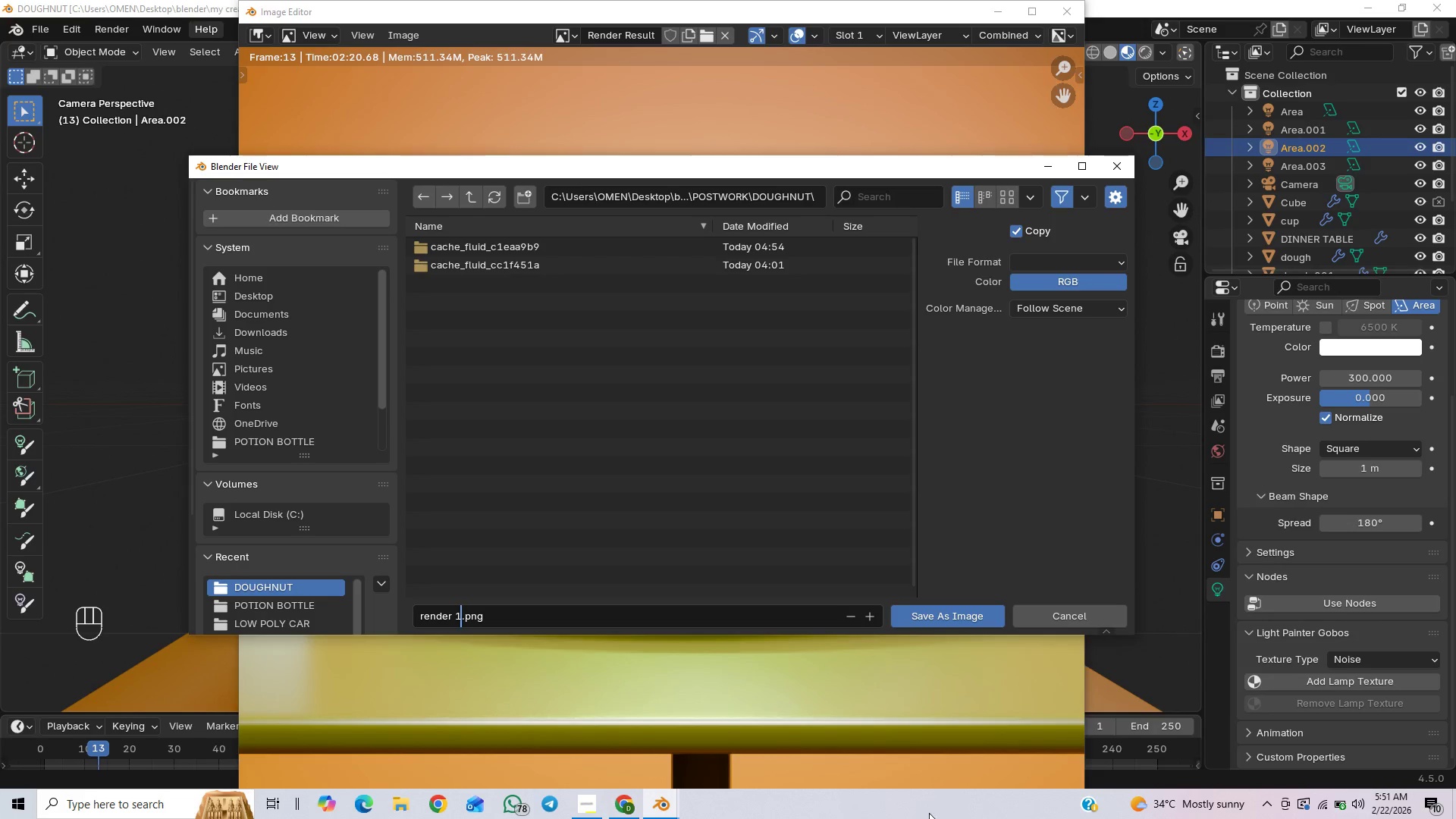 
wait(5.66)
 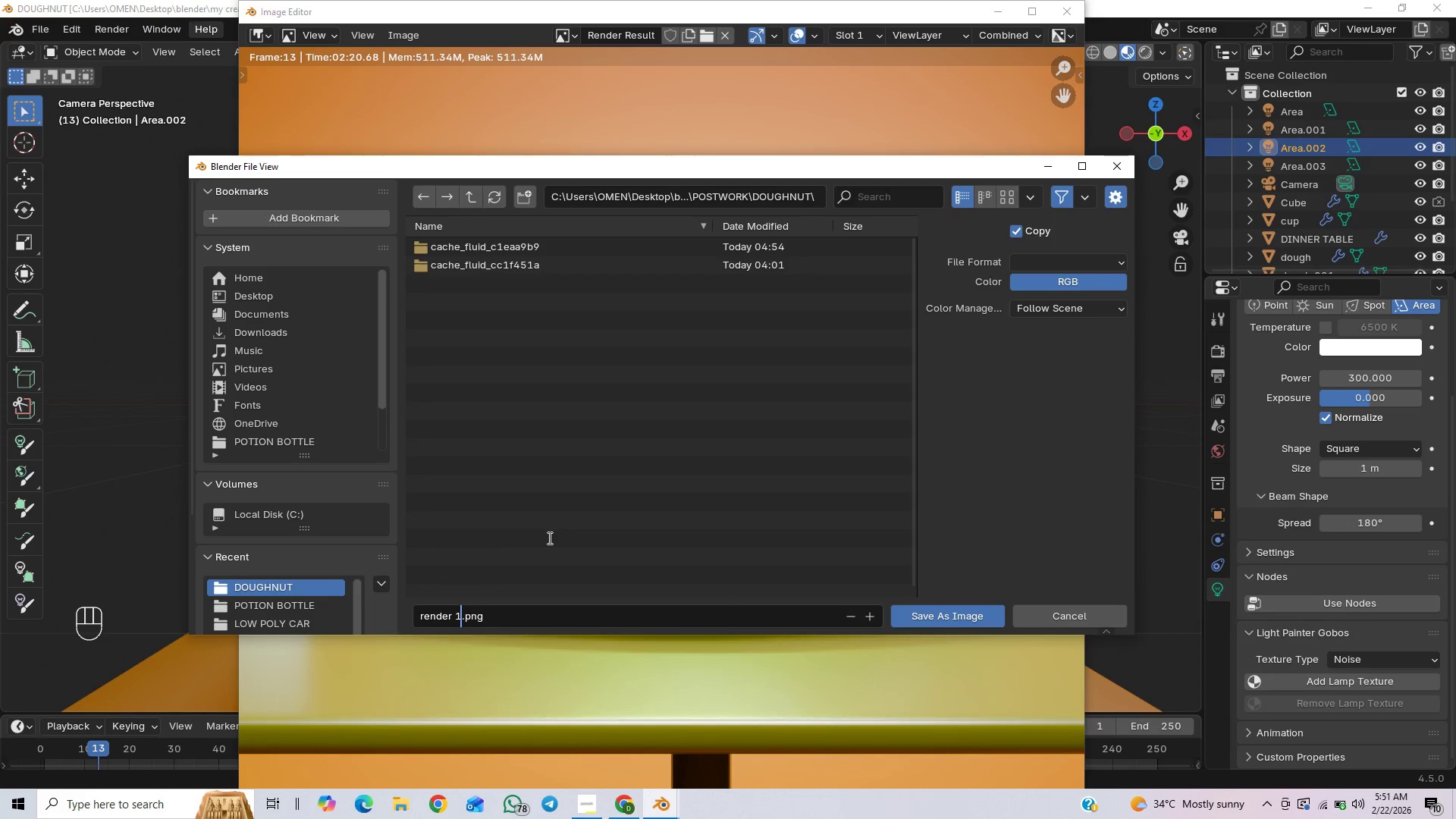 
double_click([942, 623])
 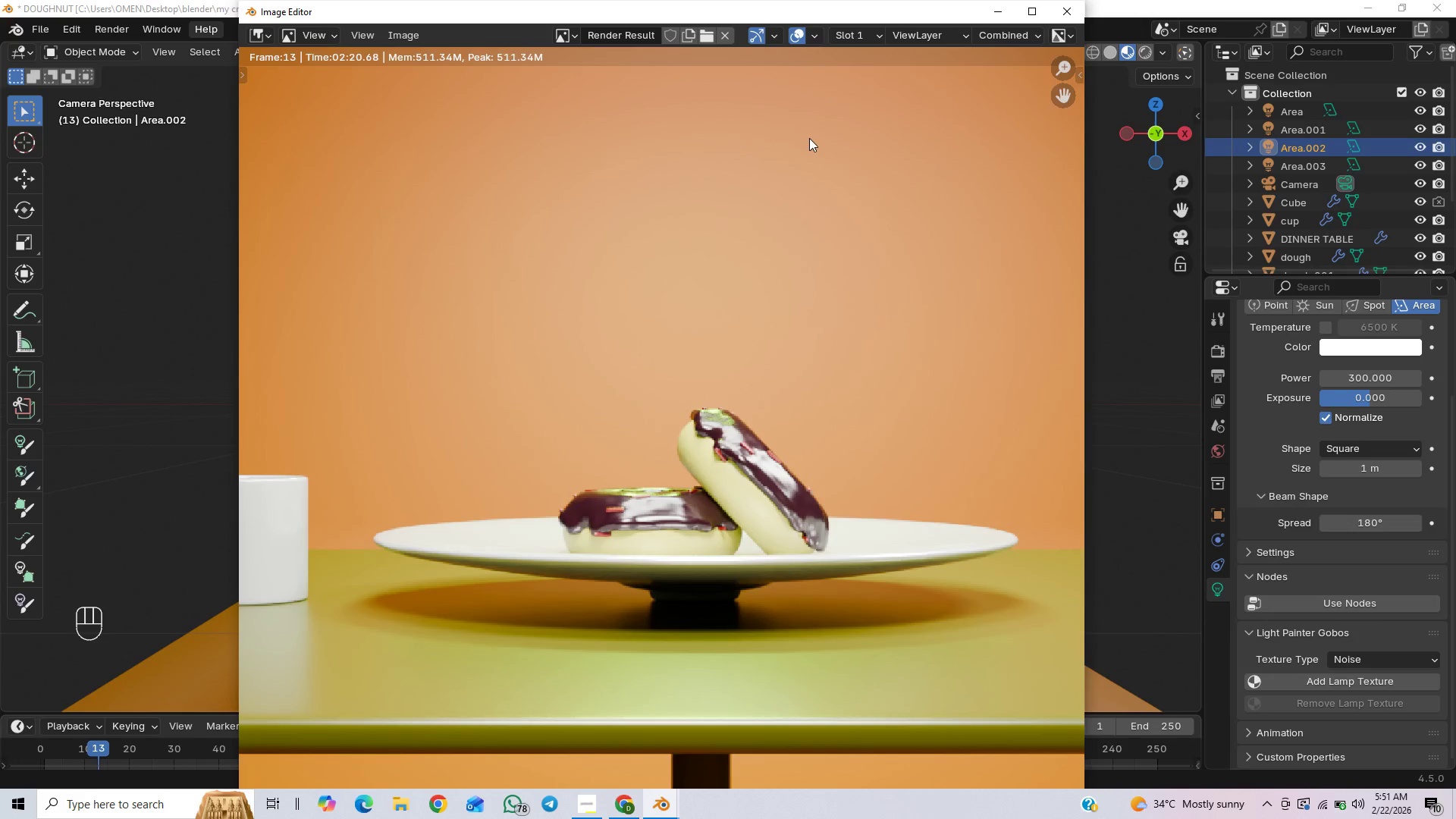 
scroll: coordinate [742, 425], scroll_direction: down, amount: 11.0
 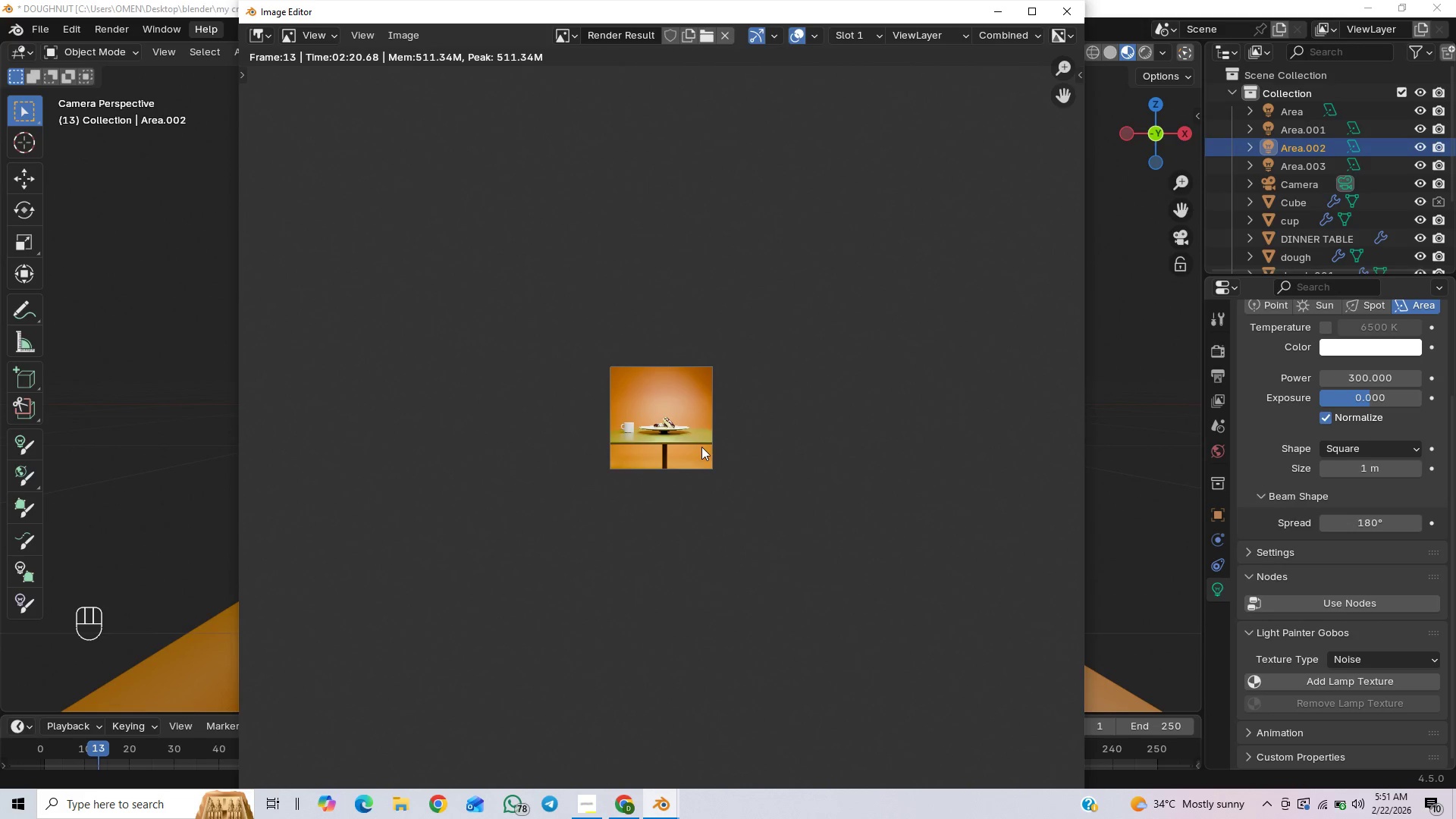 
scroll: coordinate [713, 456], scroll_direction: up, amount: 20.0
 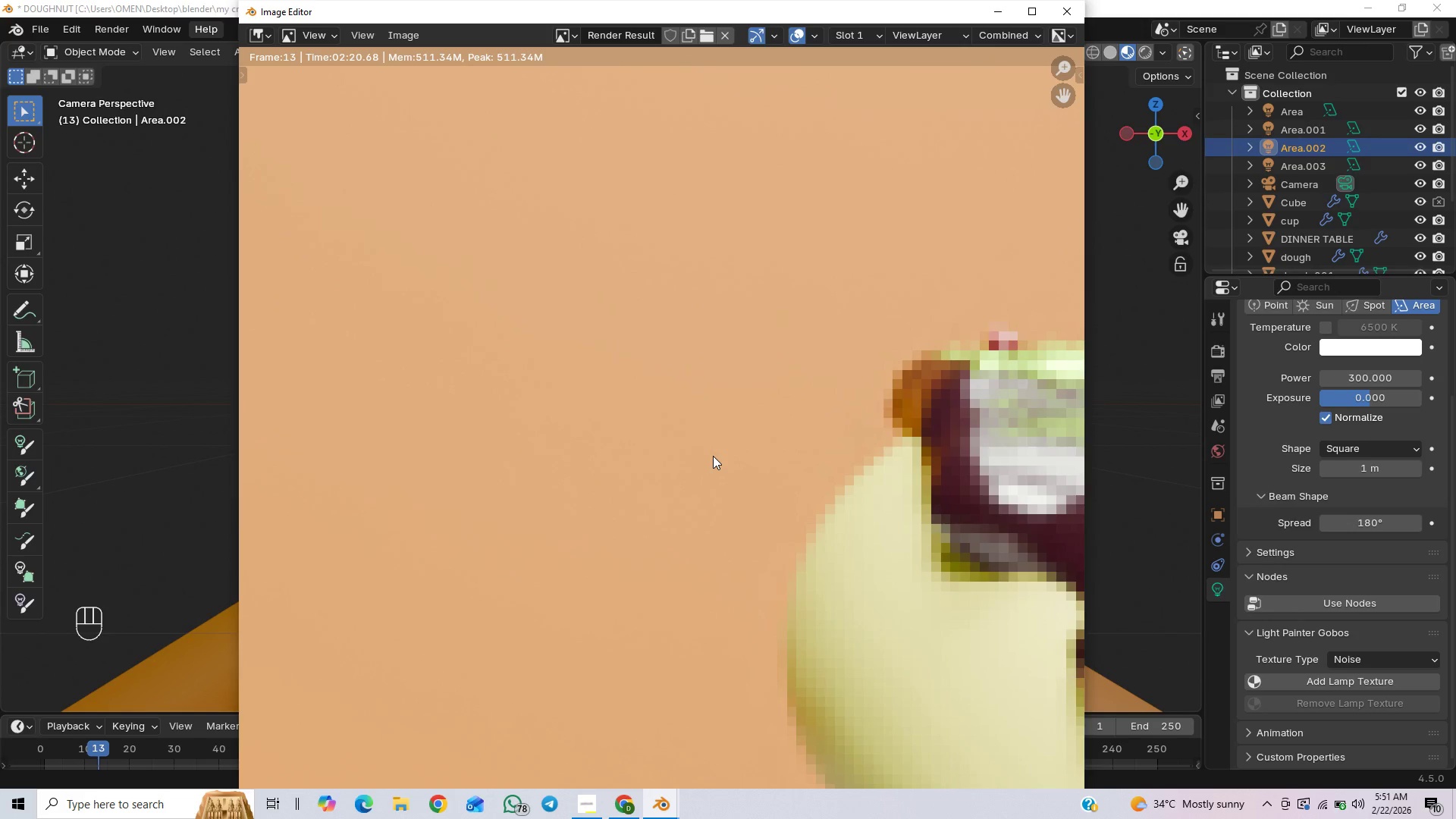 
scroll: coordinate [714, 456], scroll_direction: down, amount: 7.0
 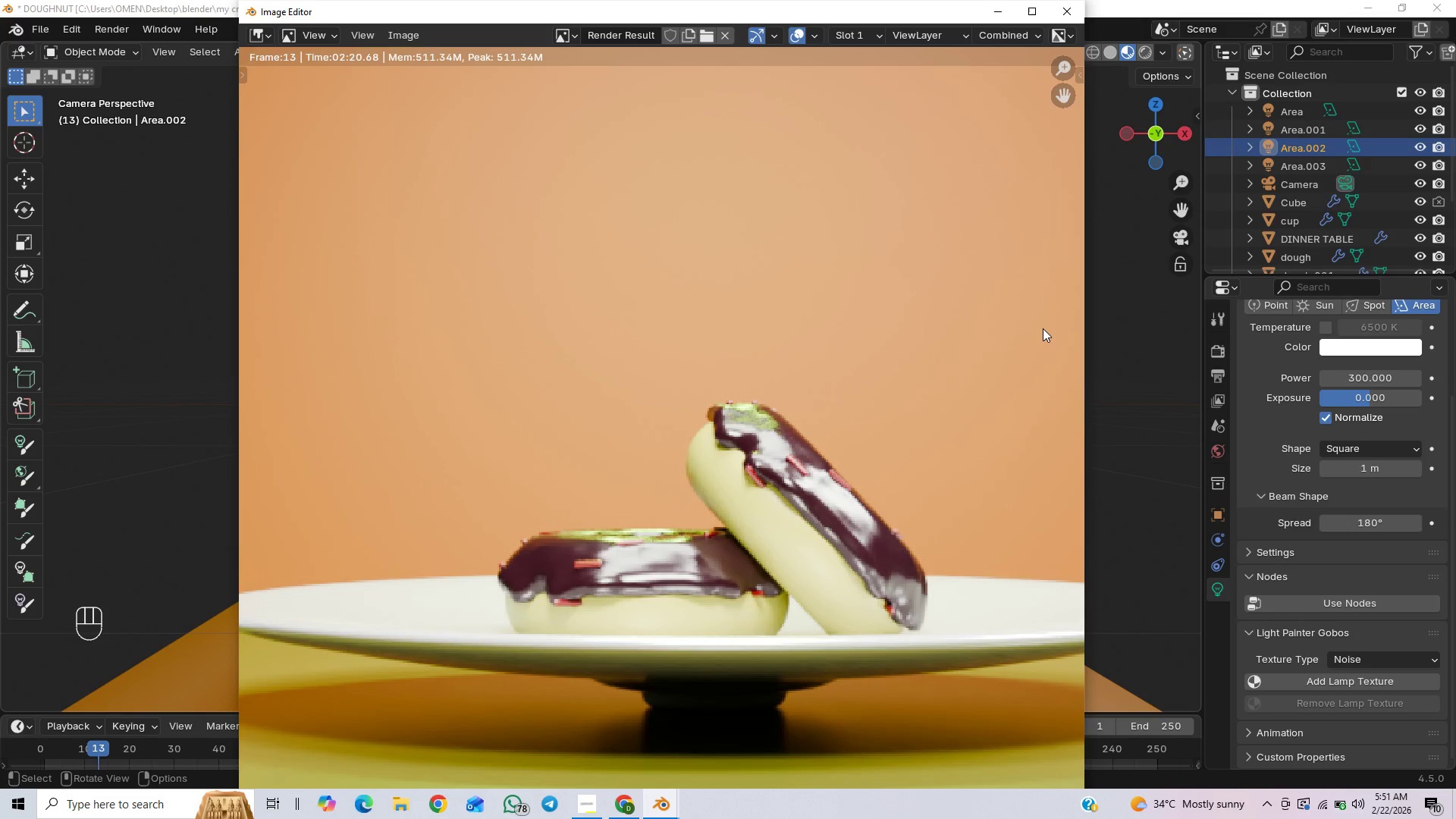 
wait(7.23)
 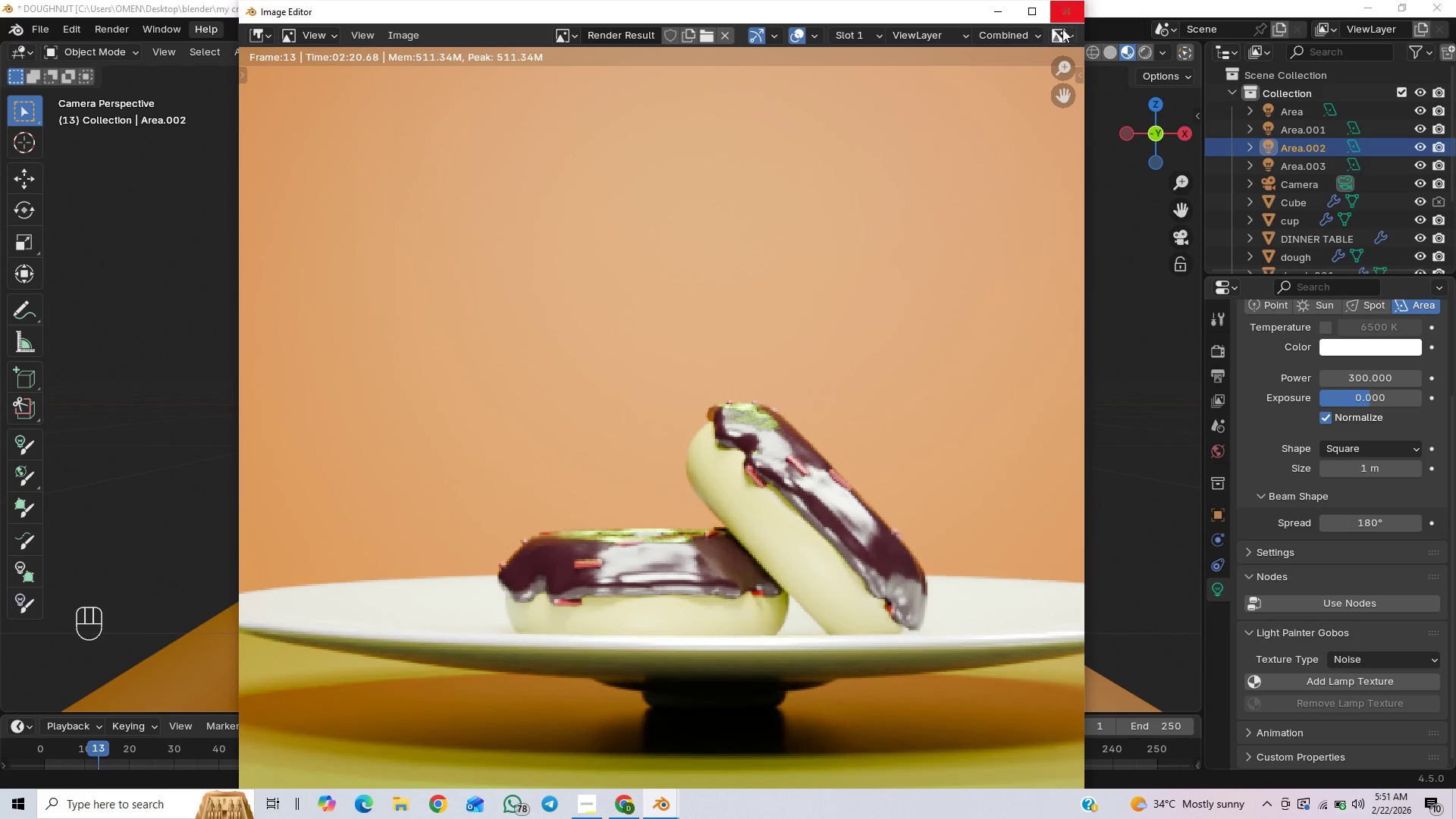 
mouse_move([1059, 8])
 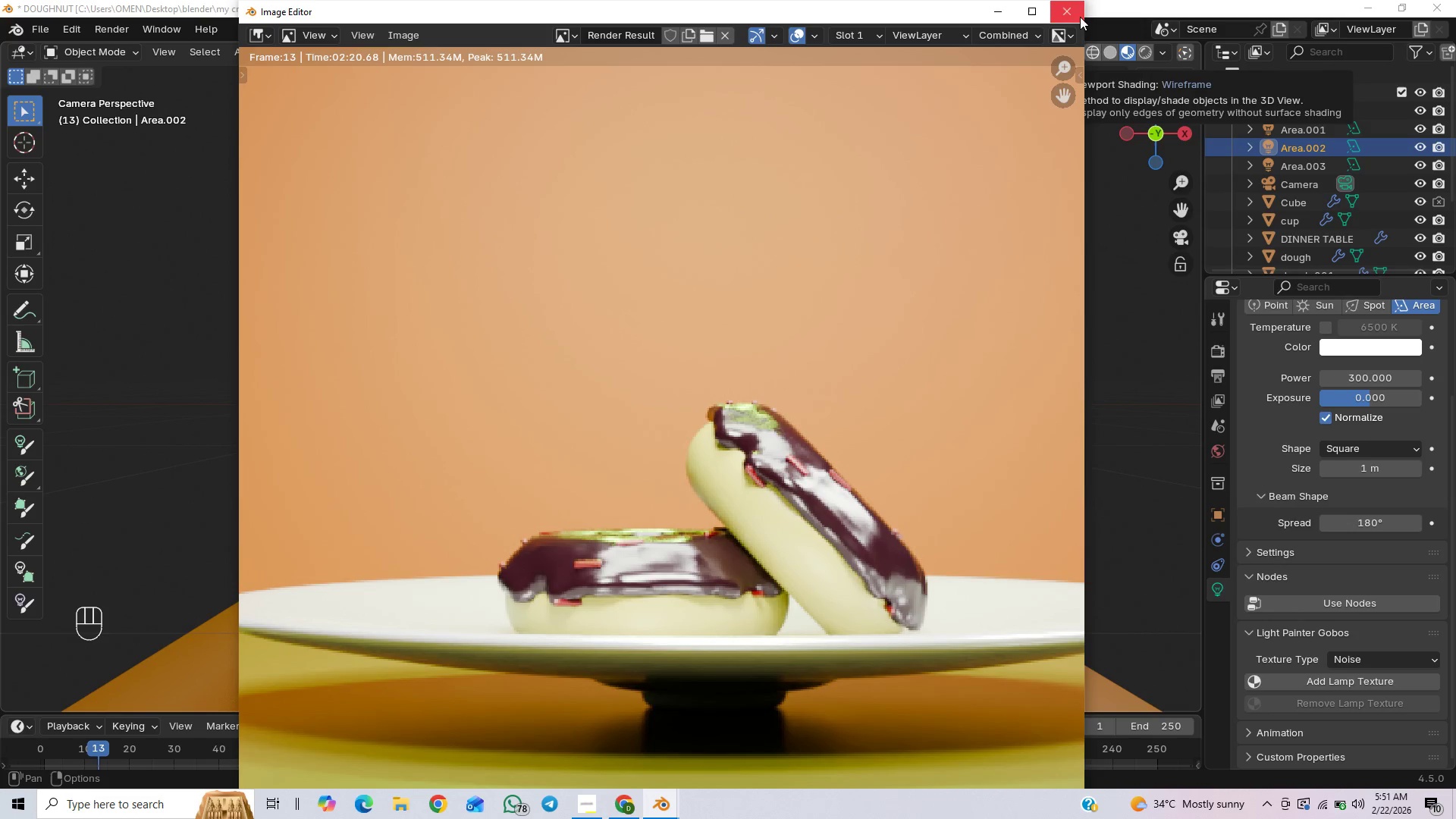 
left_click([1072, 14])
 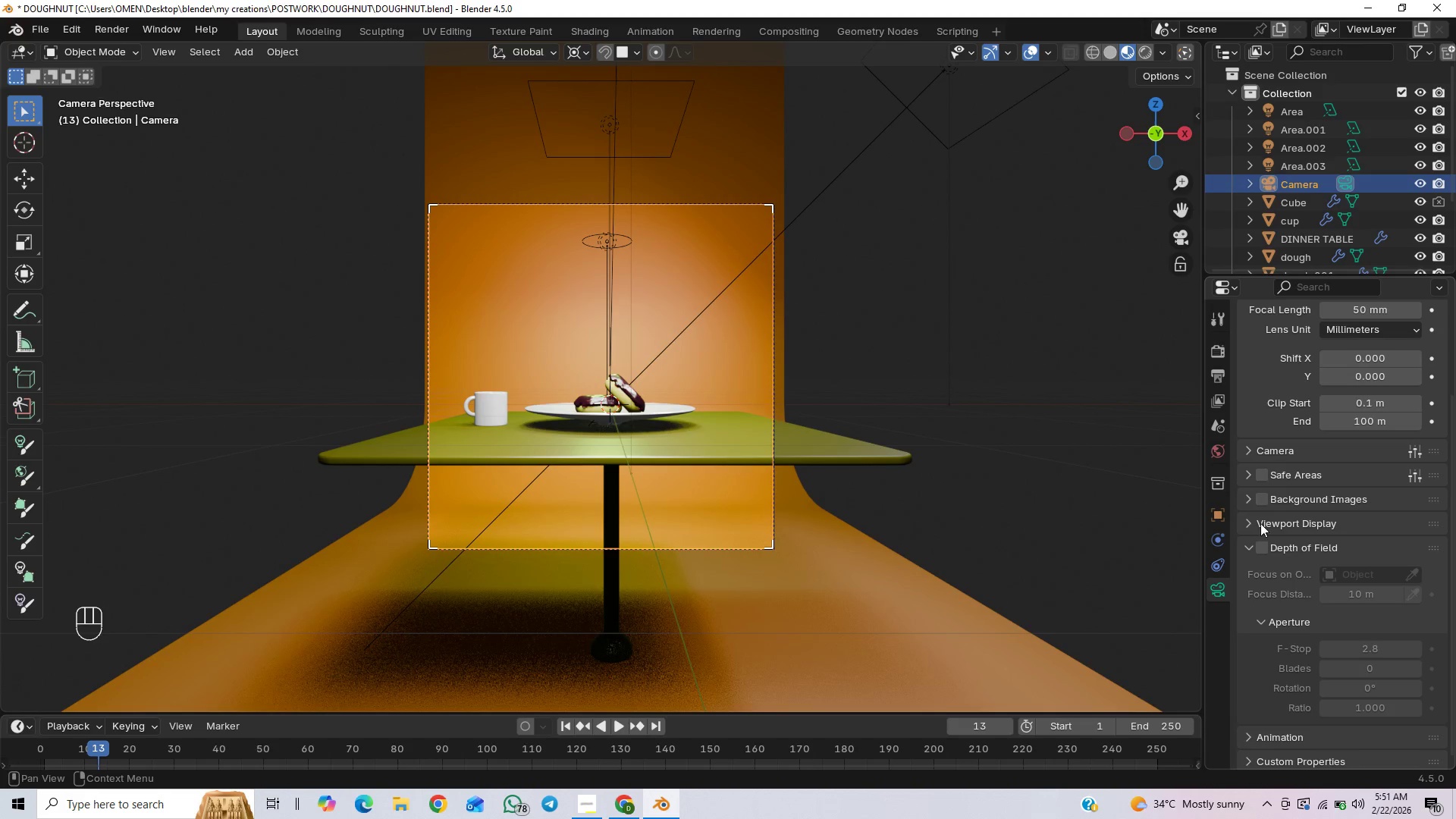 
wait(11.19)
 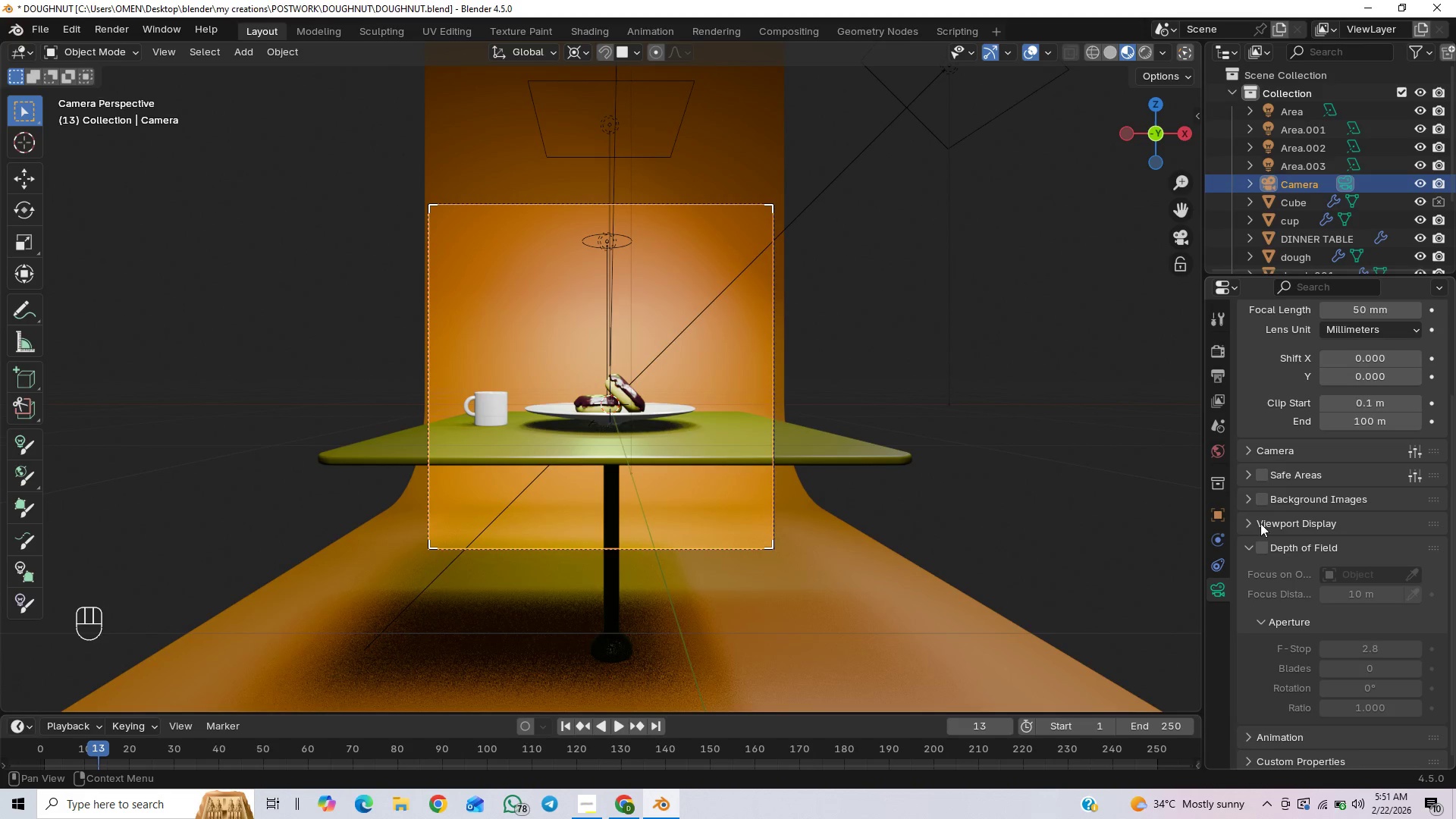 
left_click([570, 723])
 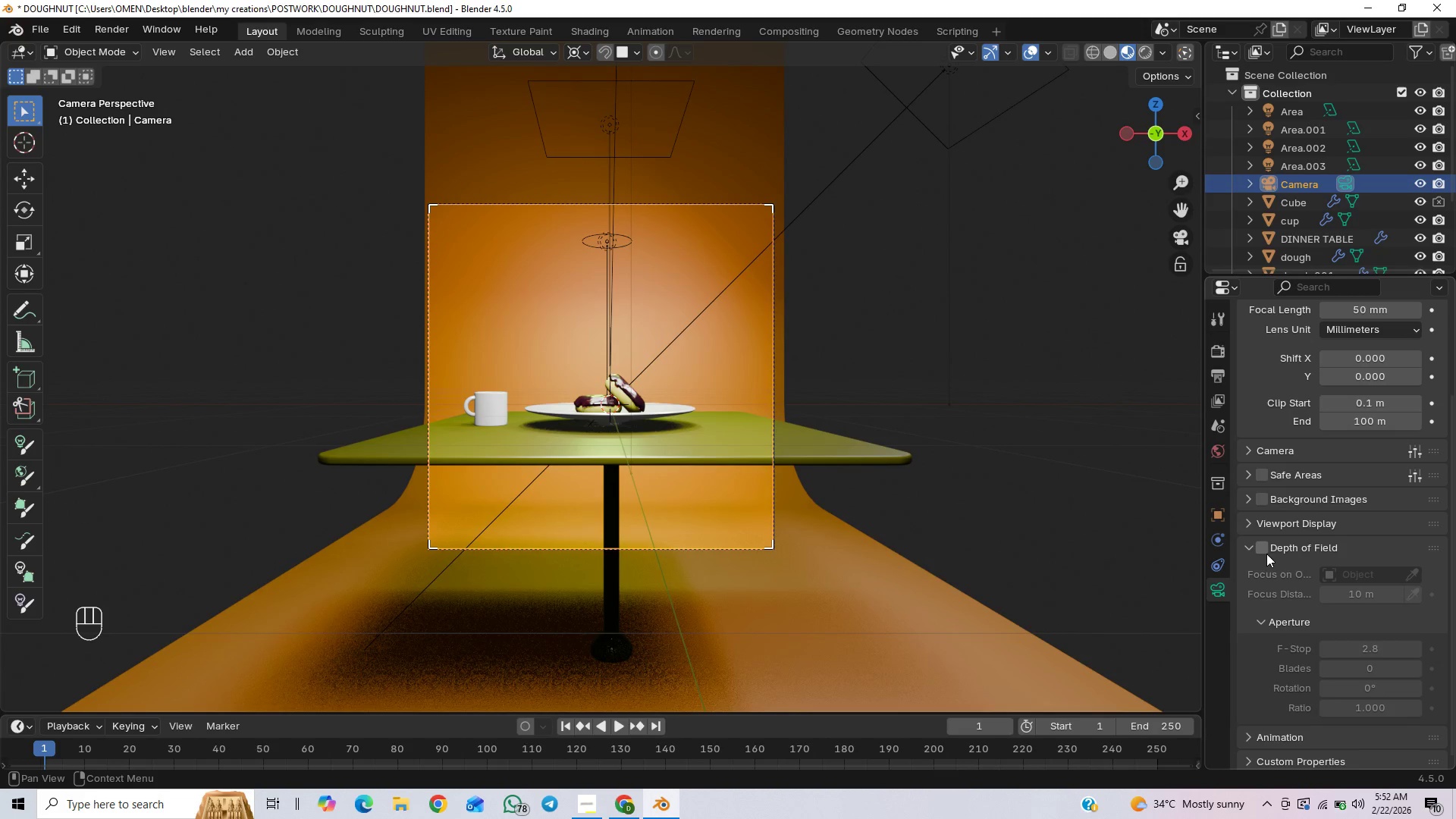 
left_click([1263, 548])
 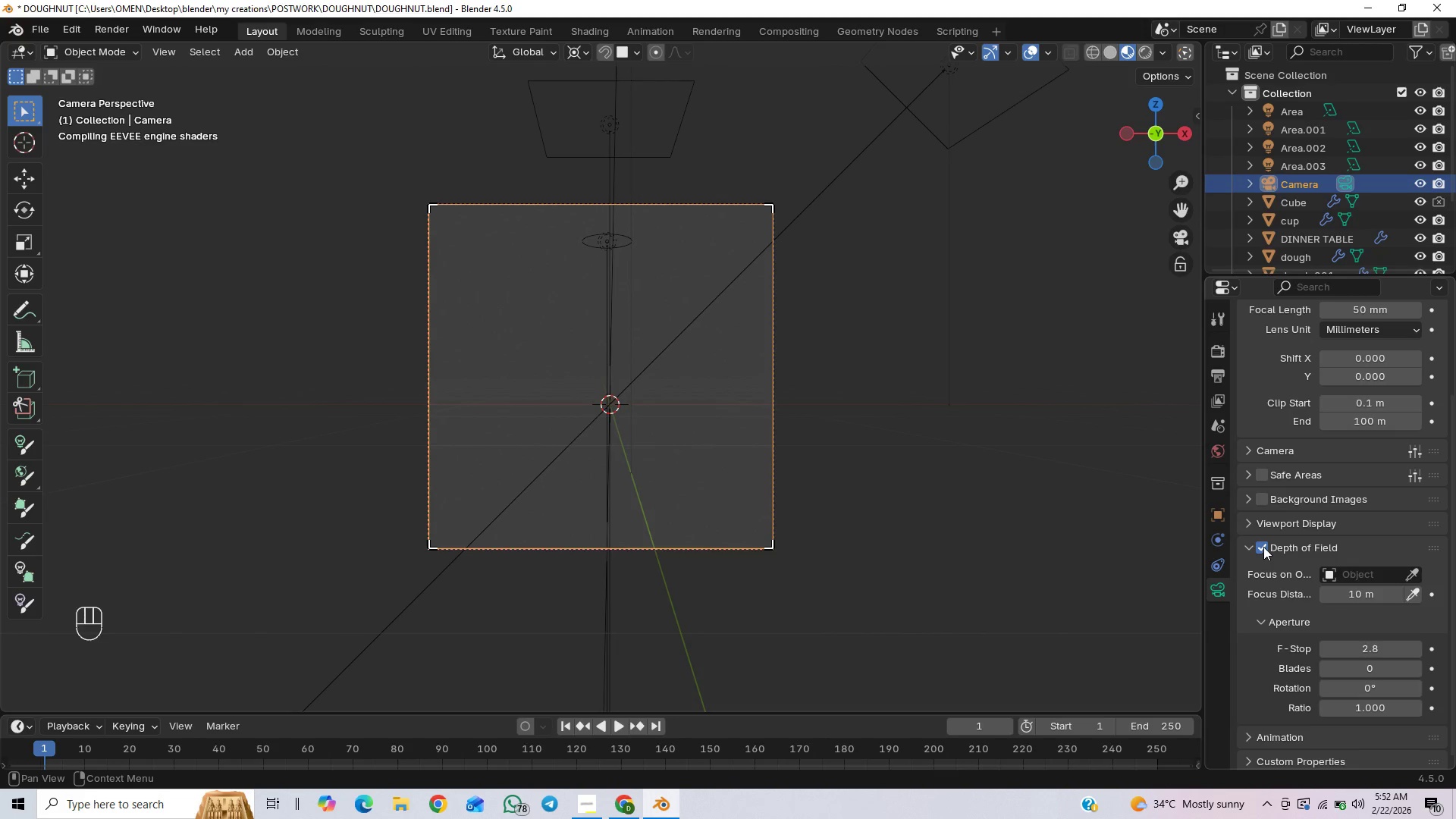 
mouse_move([1422, 578])
 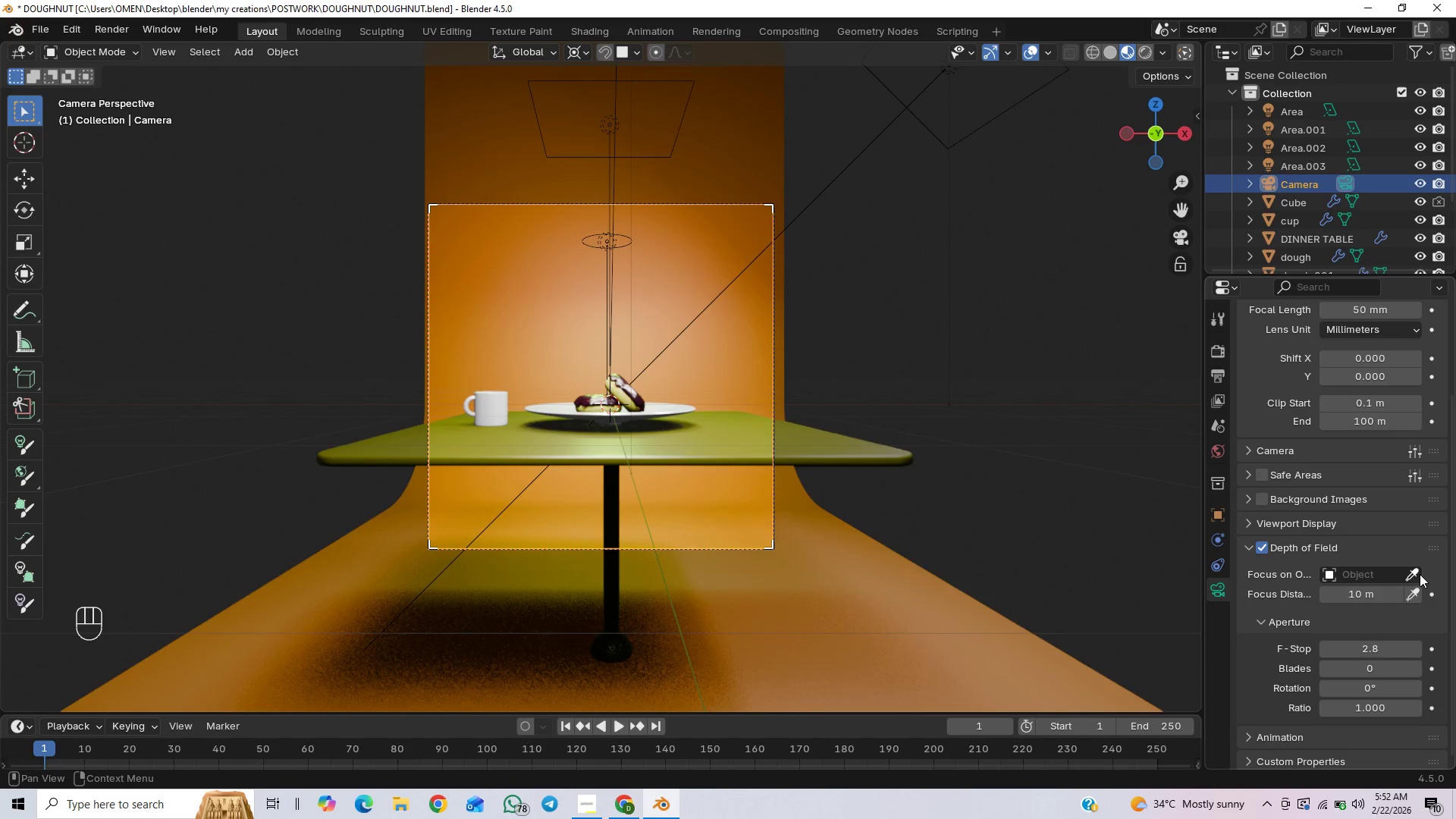 
left_click([1420, 573])
 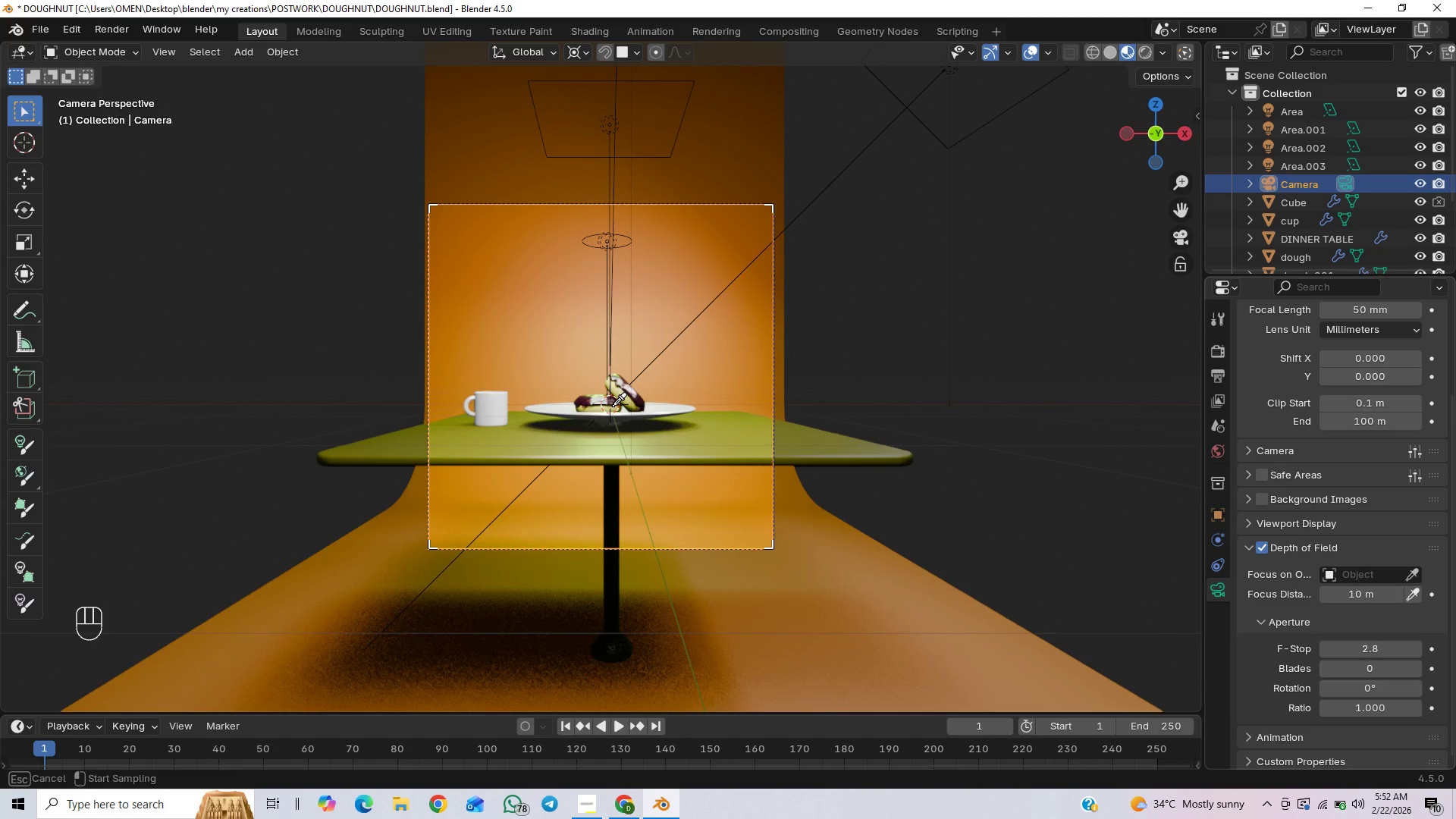 
wait(10.48)
 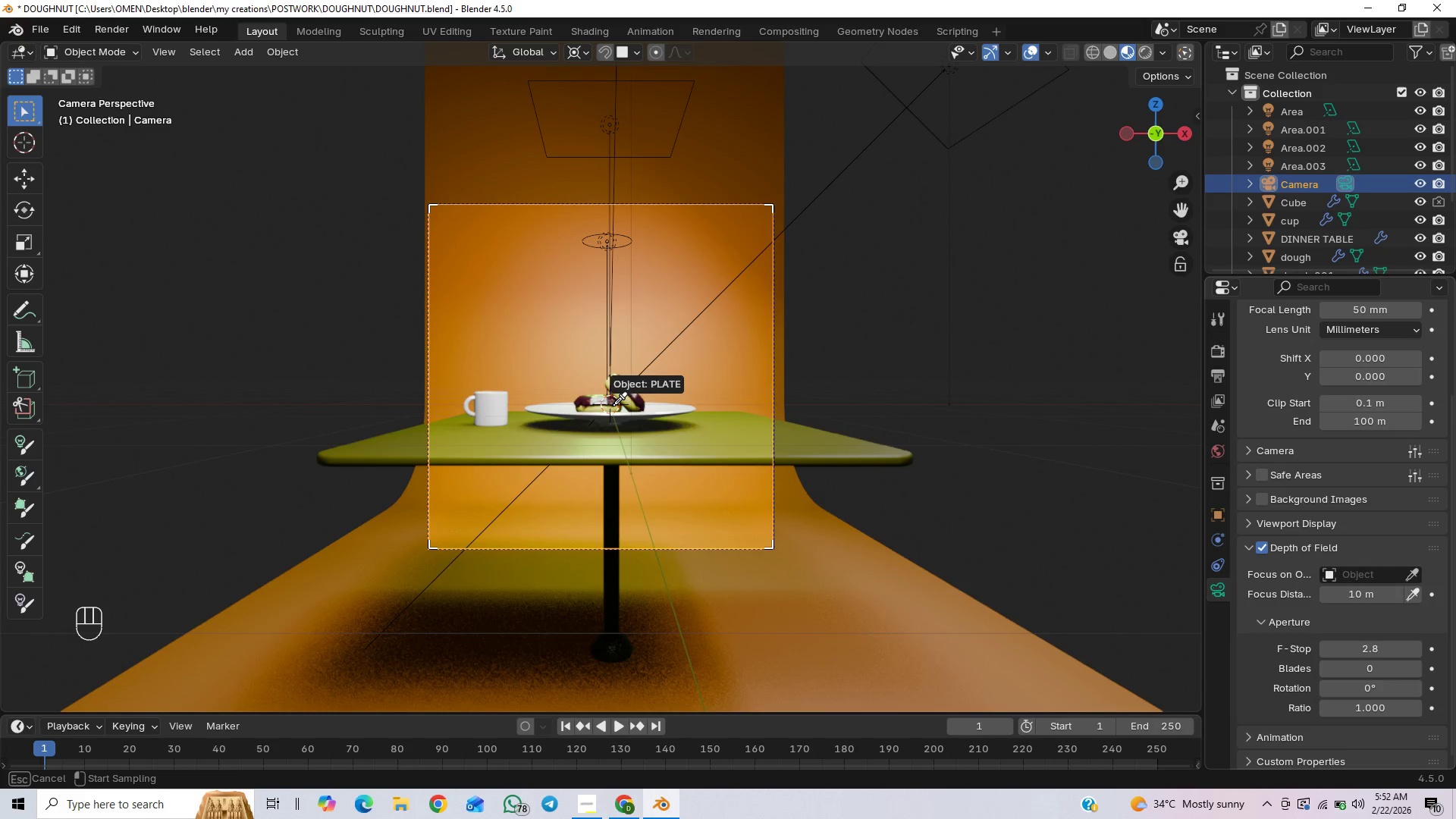 
key(Shift+A)
 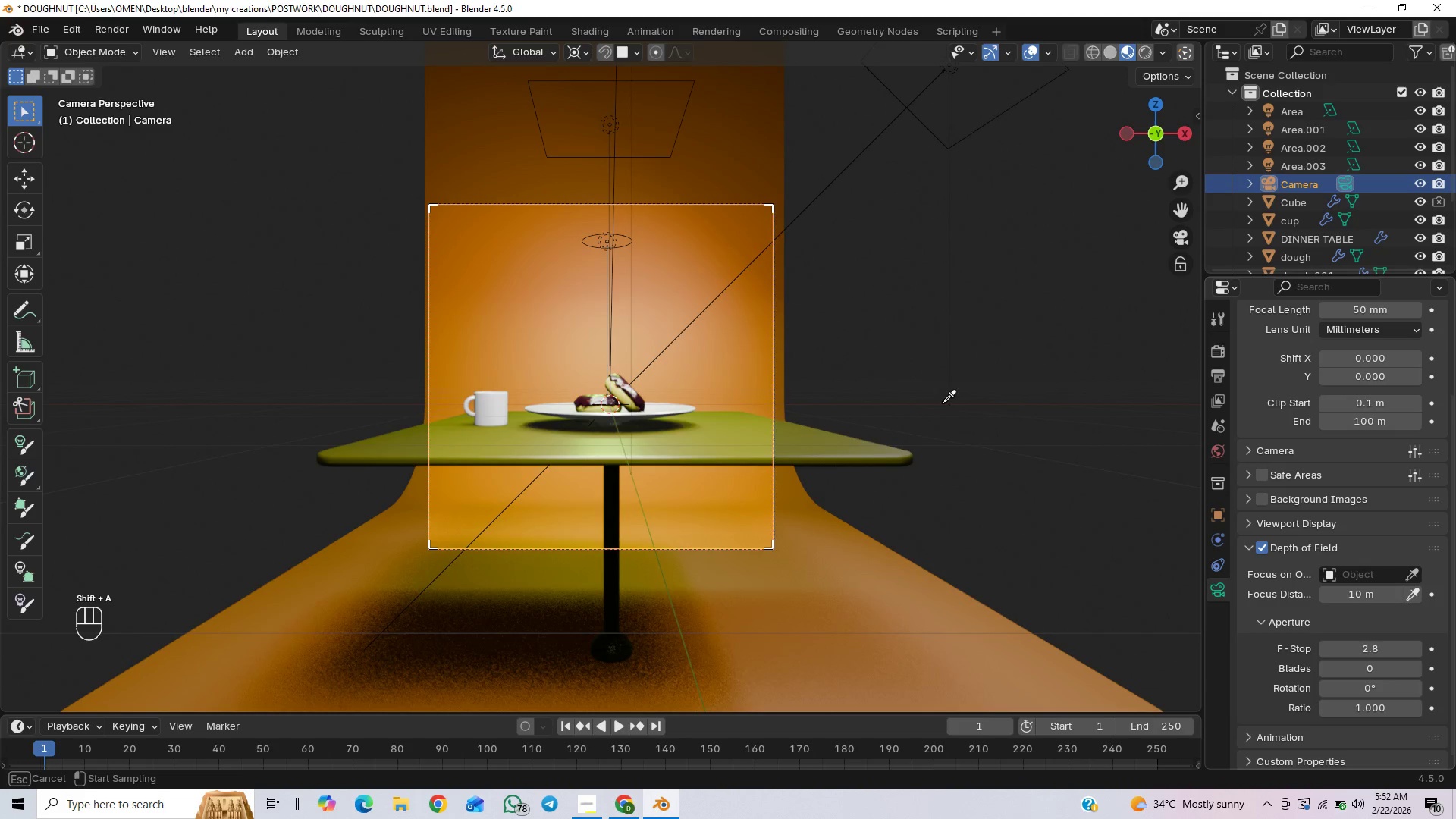 
right_click([1042, 403])
 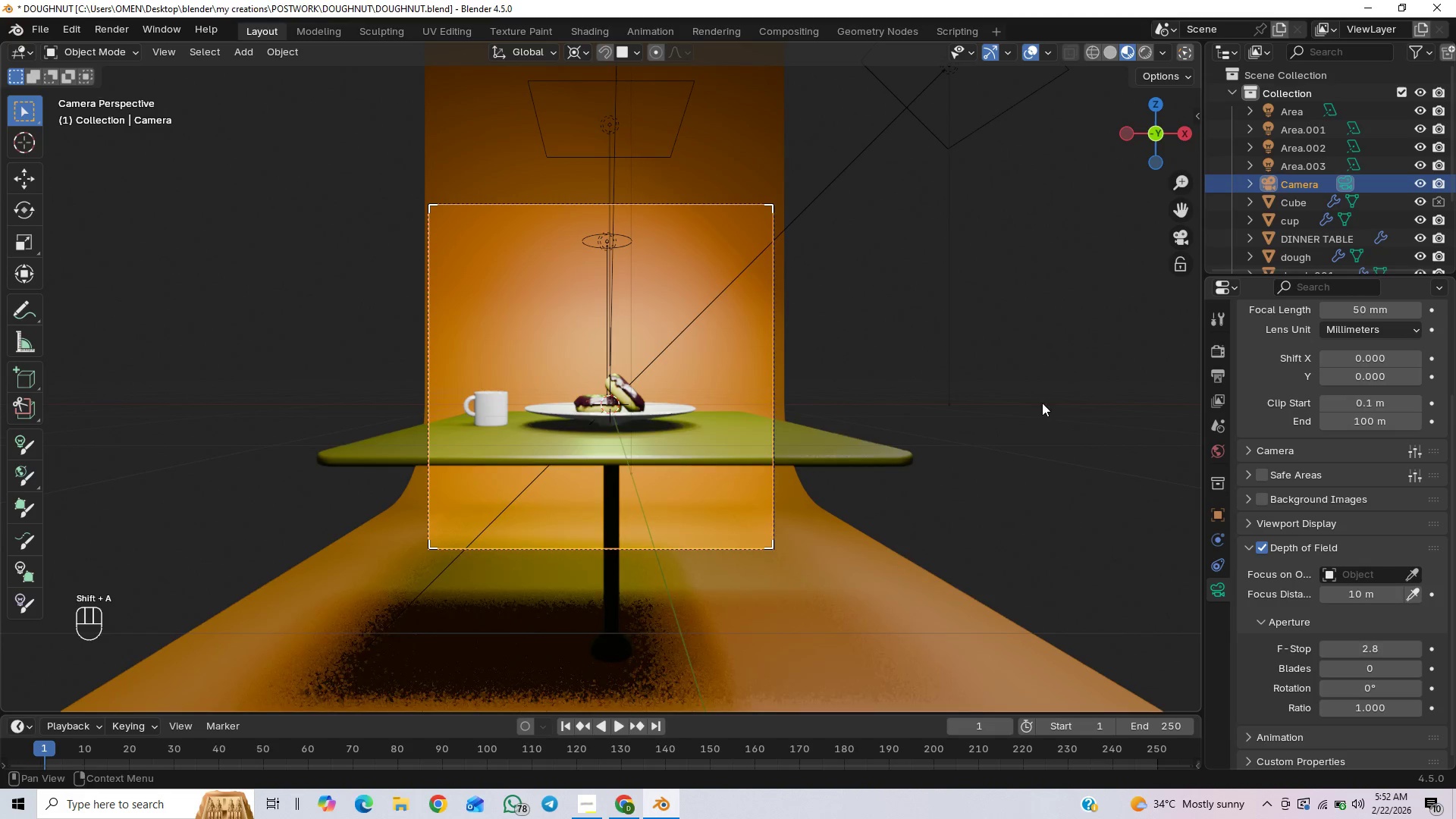 
hold_key(key=ShiftLeft, duration=1.5)
 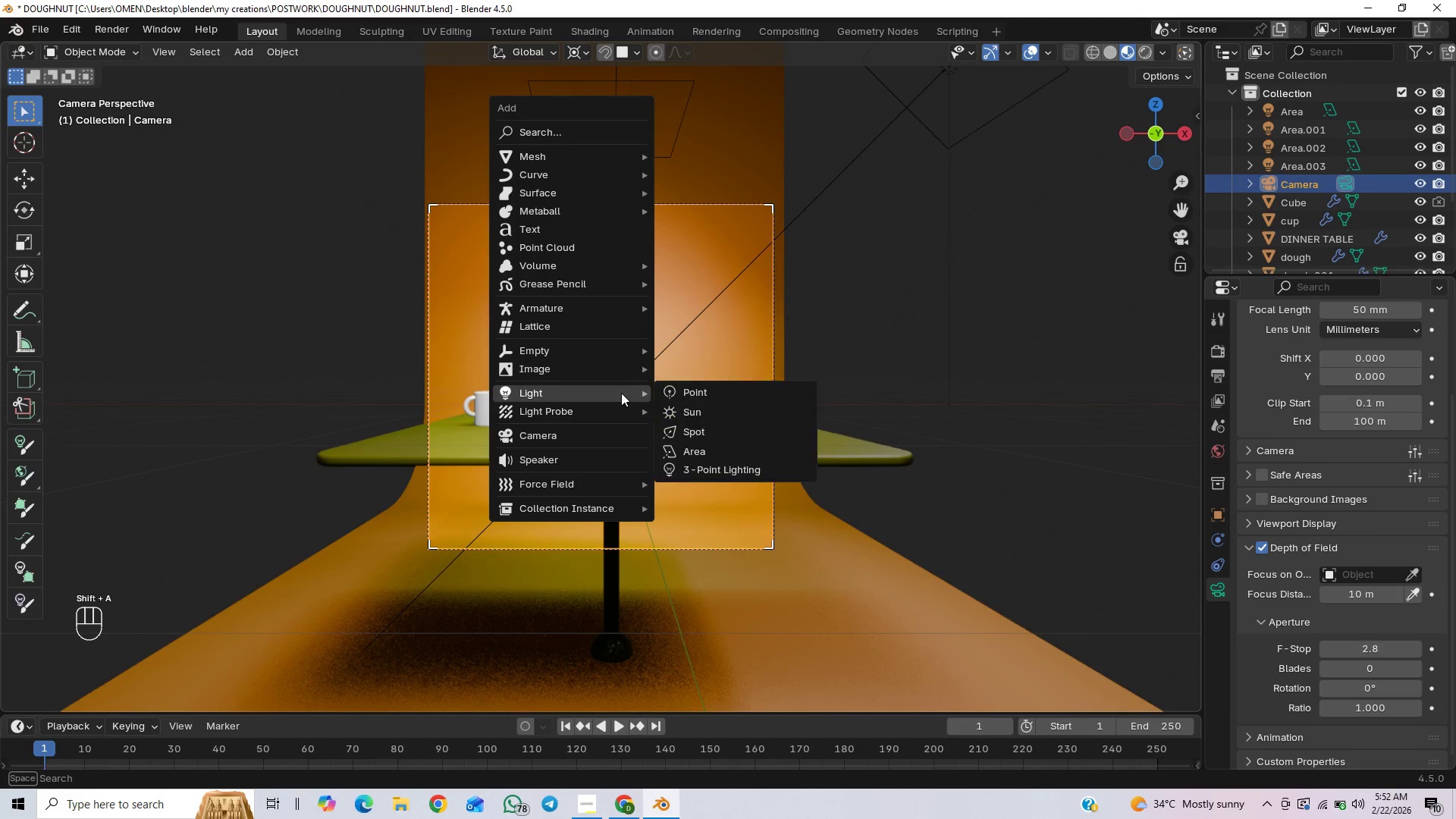 
key(Shift+A)
 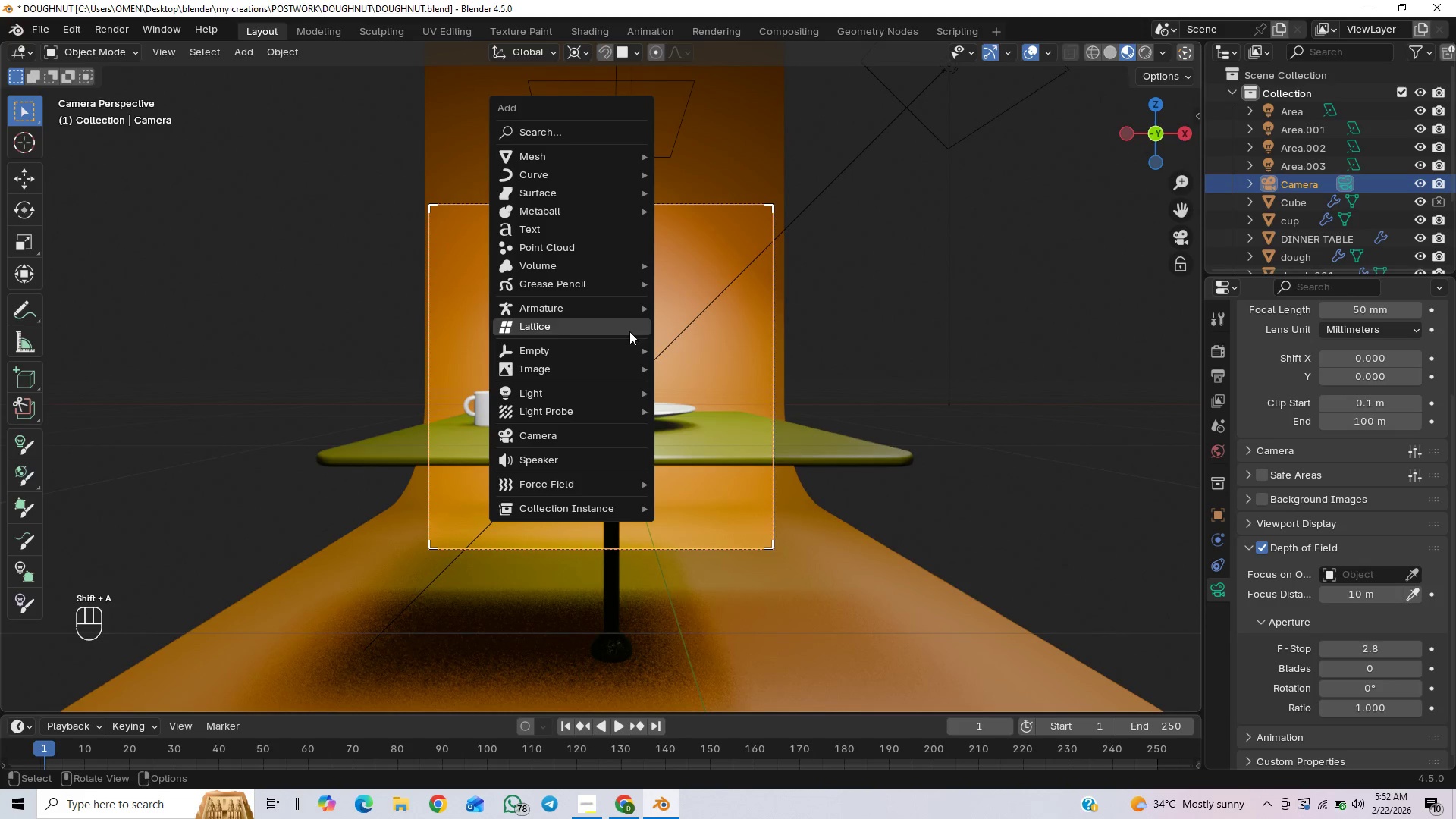 
left_click([614, 351])
 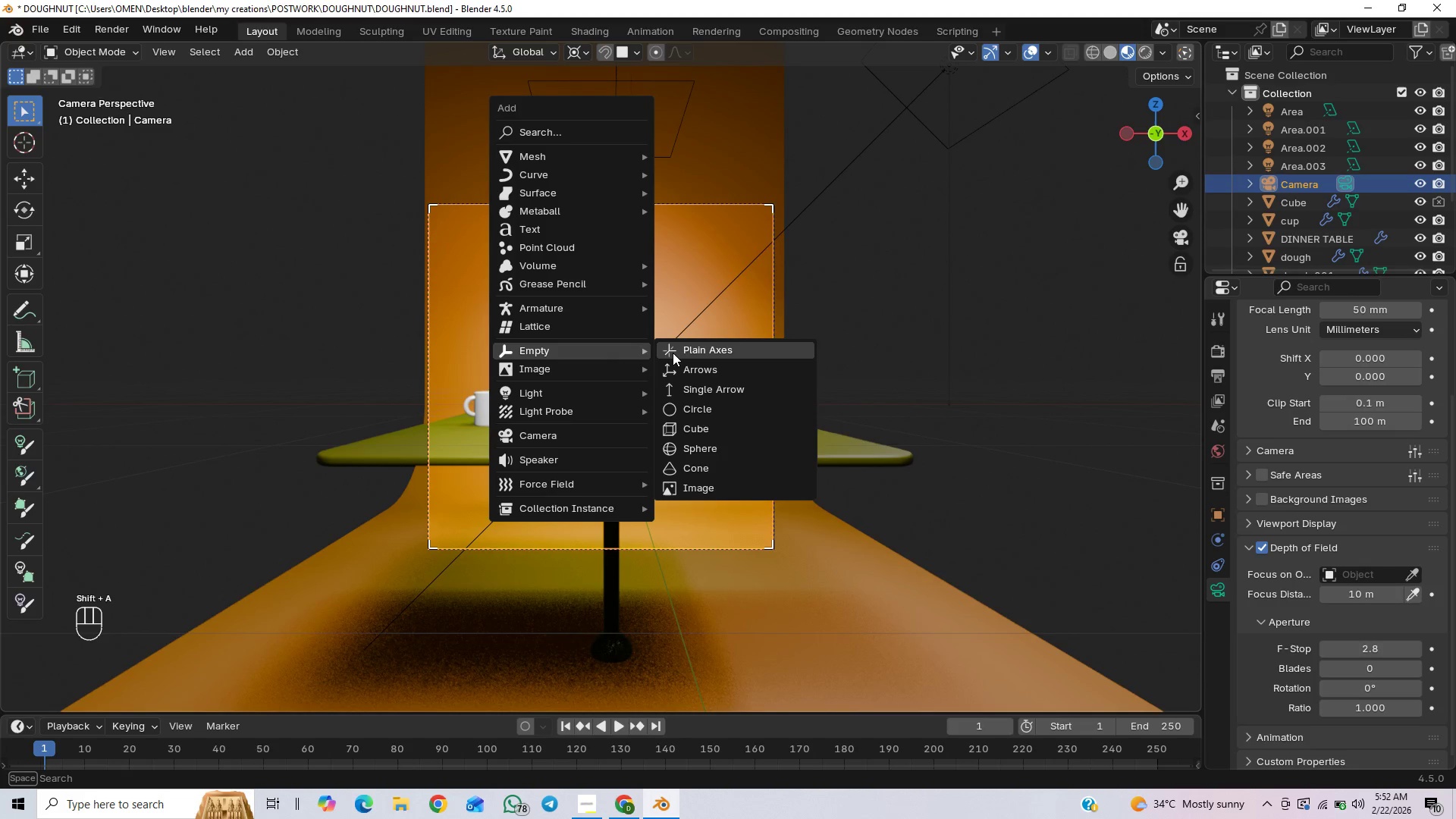 
left_click([674, 353])
 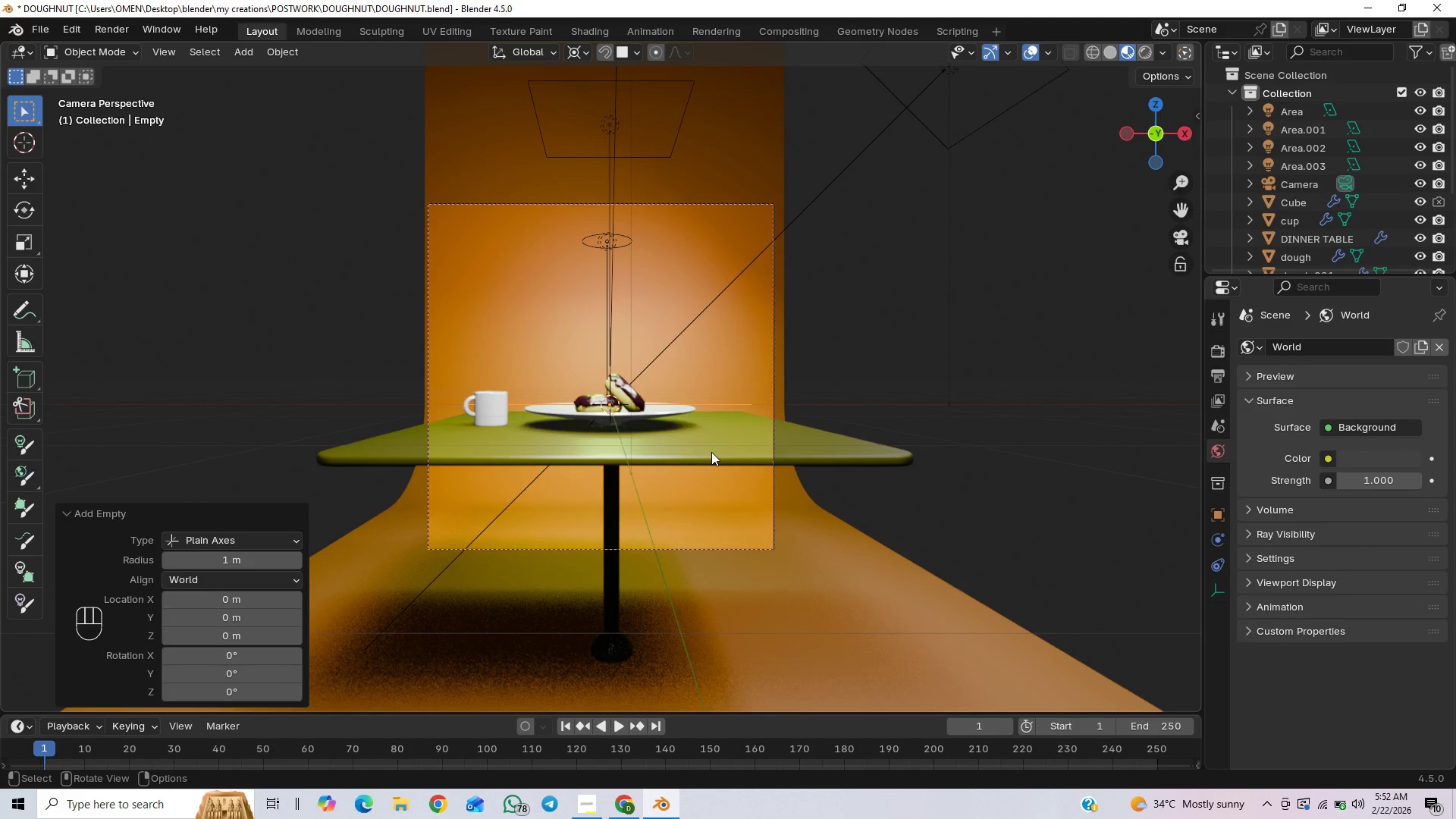 
key(G)
 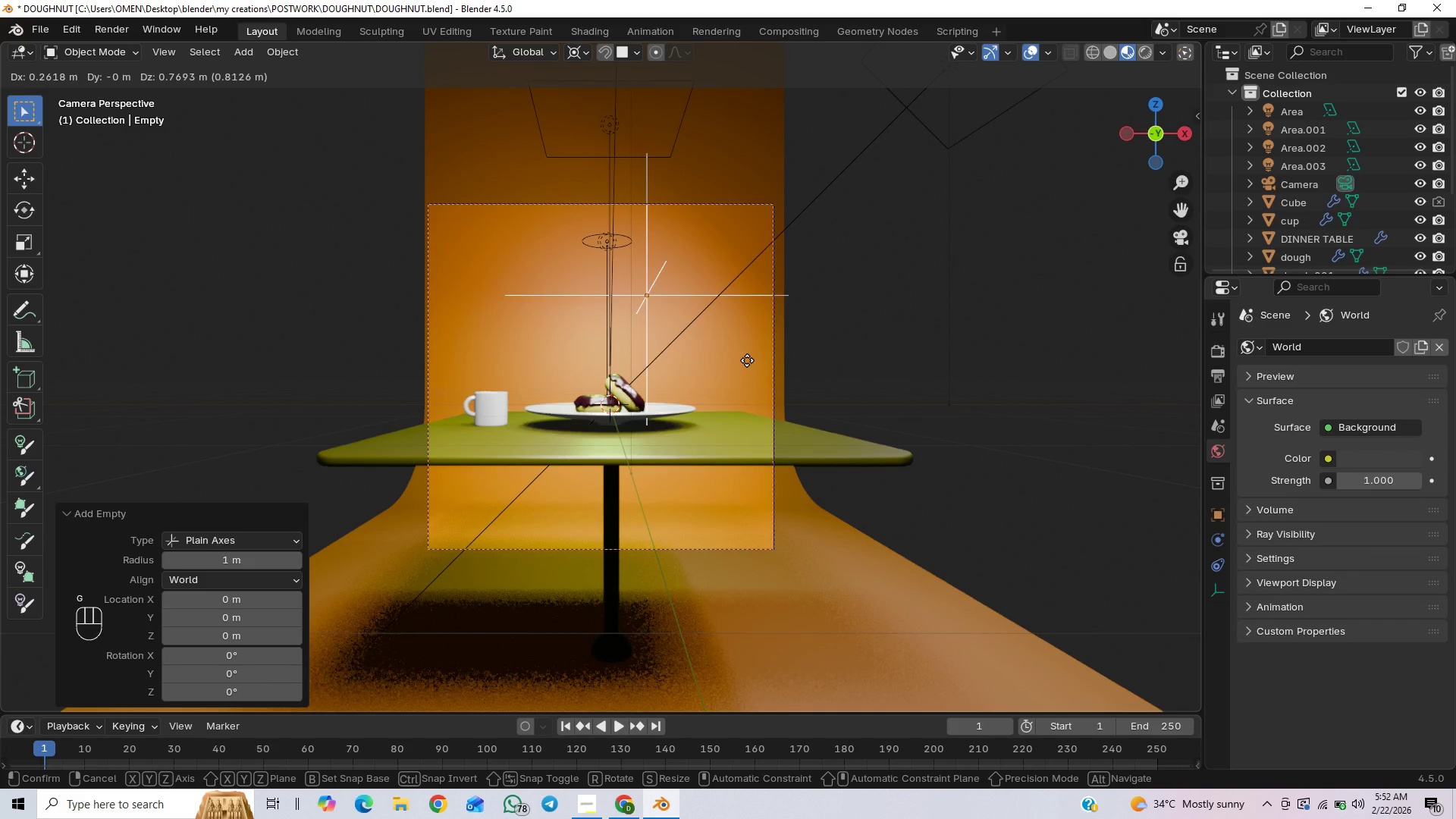 
right_click([726, 388])
 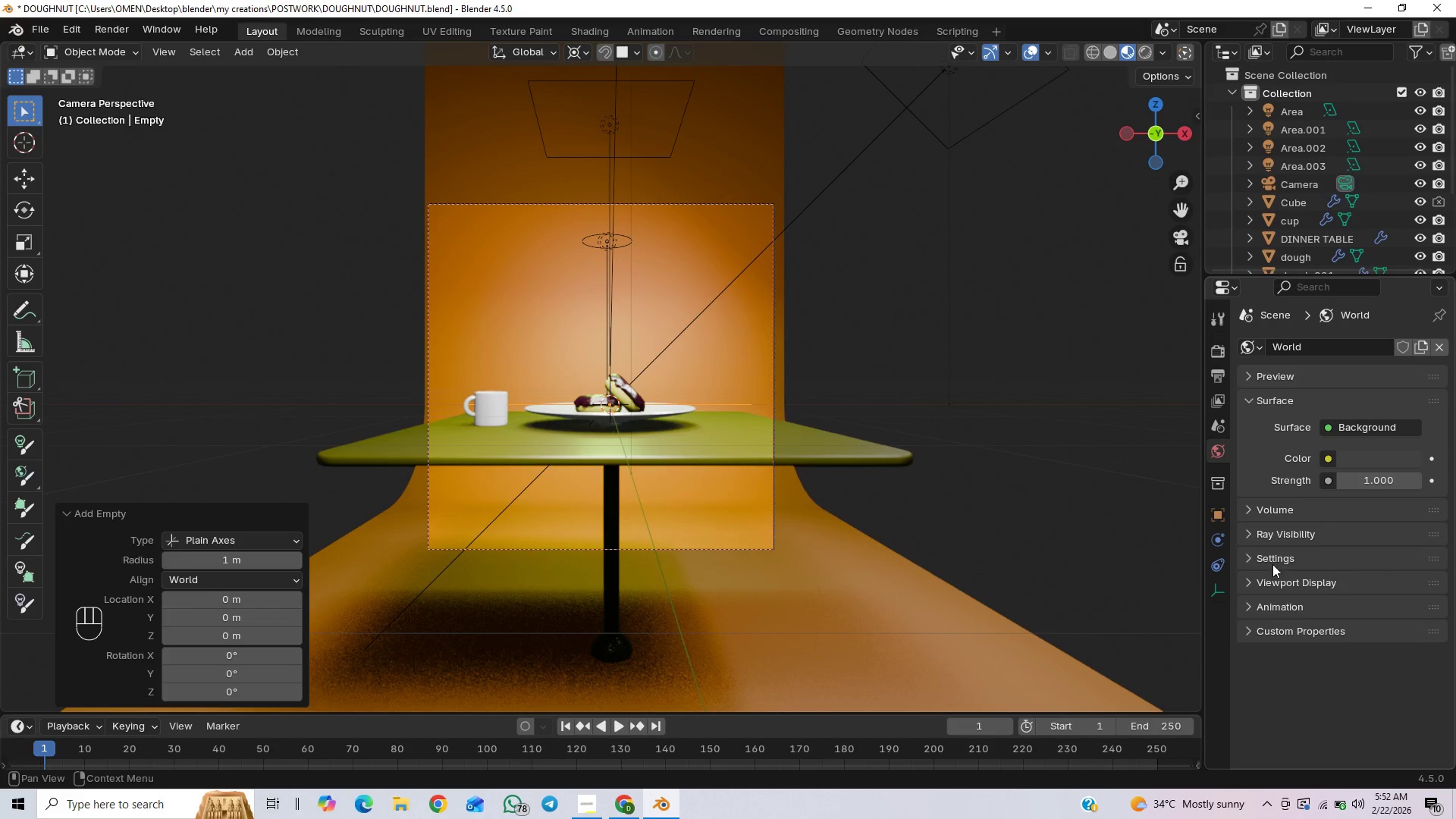 
left_click([776, 366])
 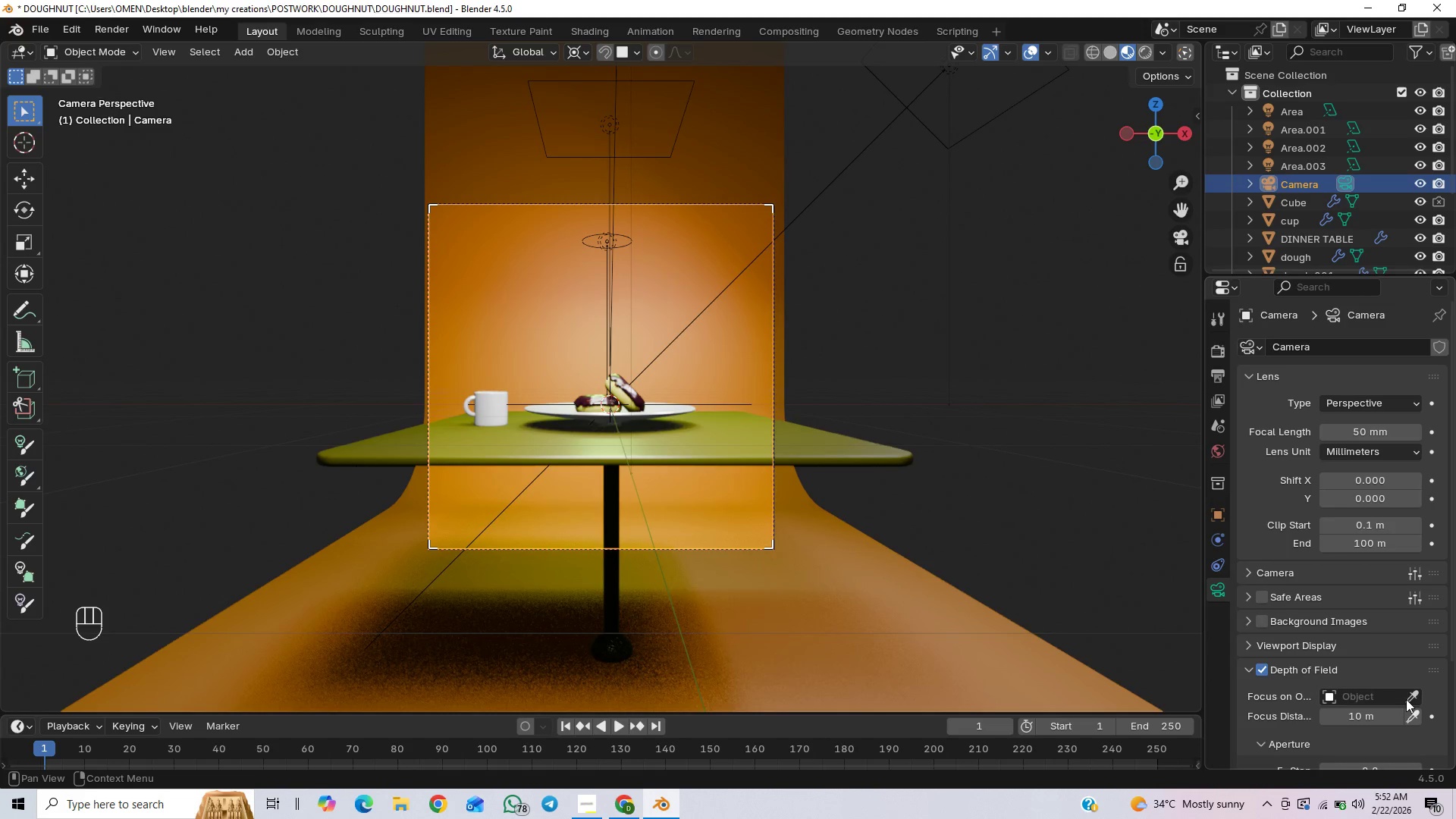 
left_click([1412, 697])
 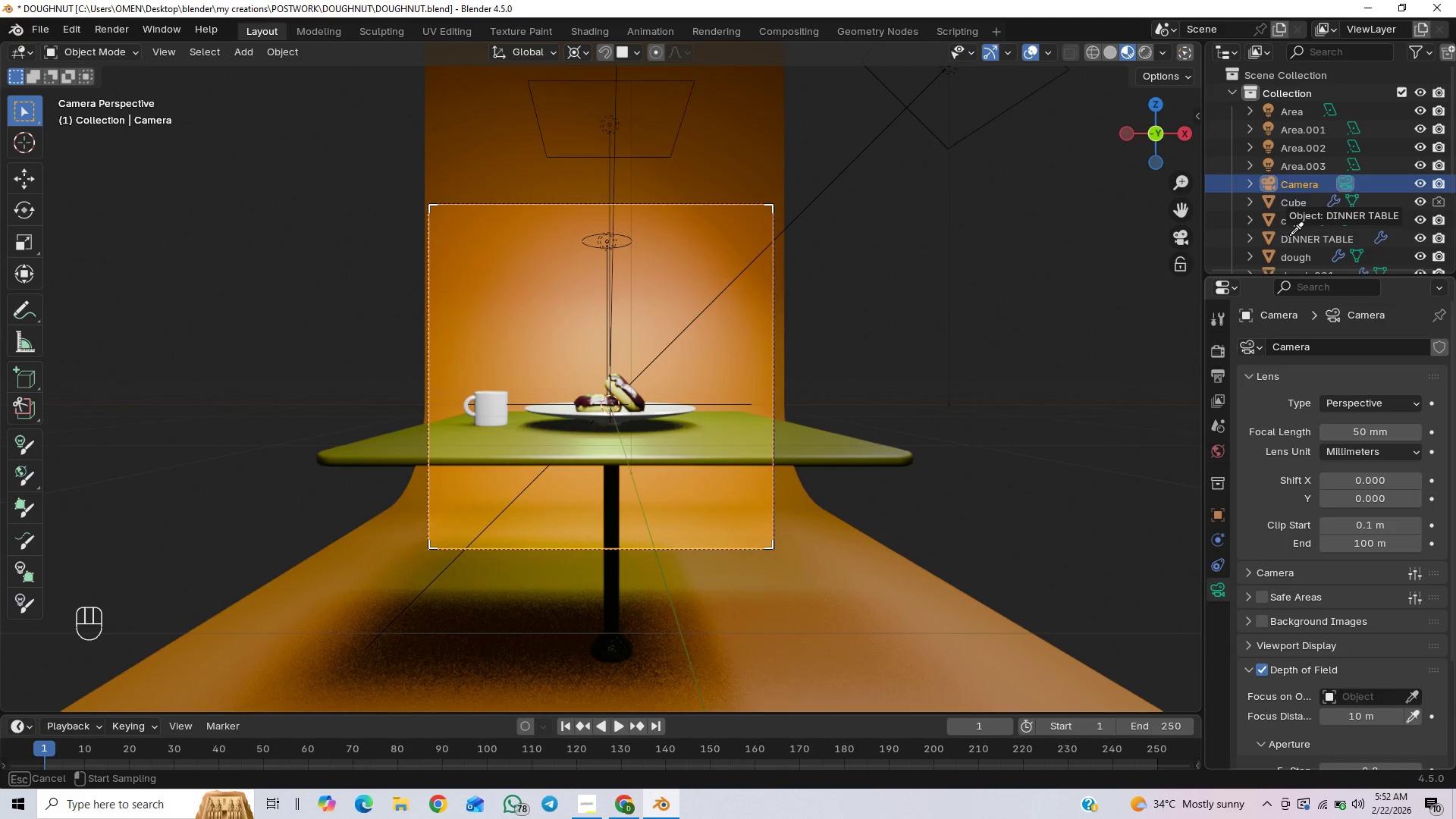 
scroll: coordinate [1288, 238], scroll_direction: down, amount: 7.0
 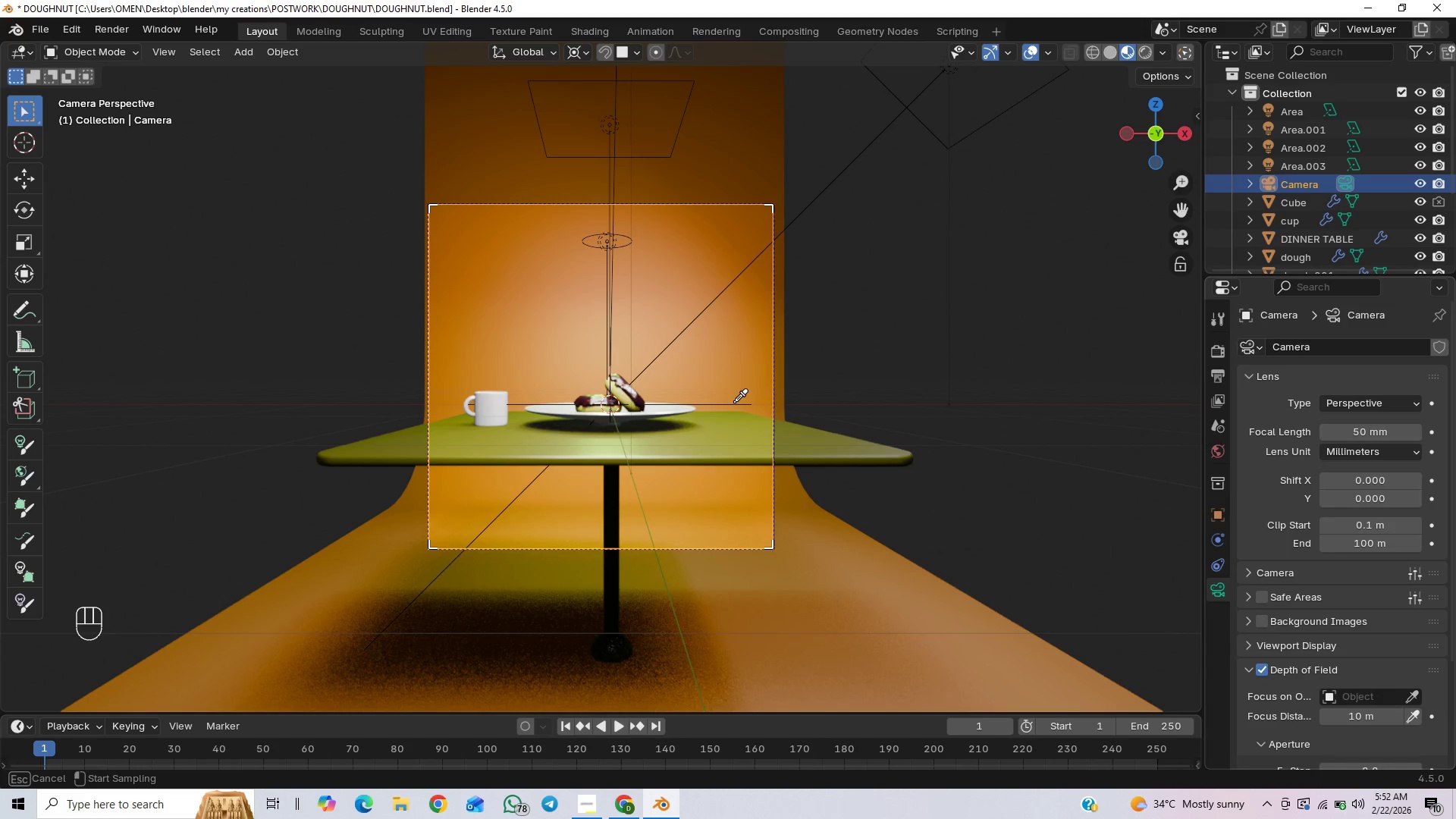 
left_click([735, 403])
 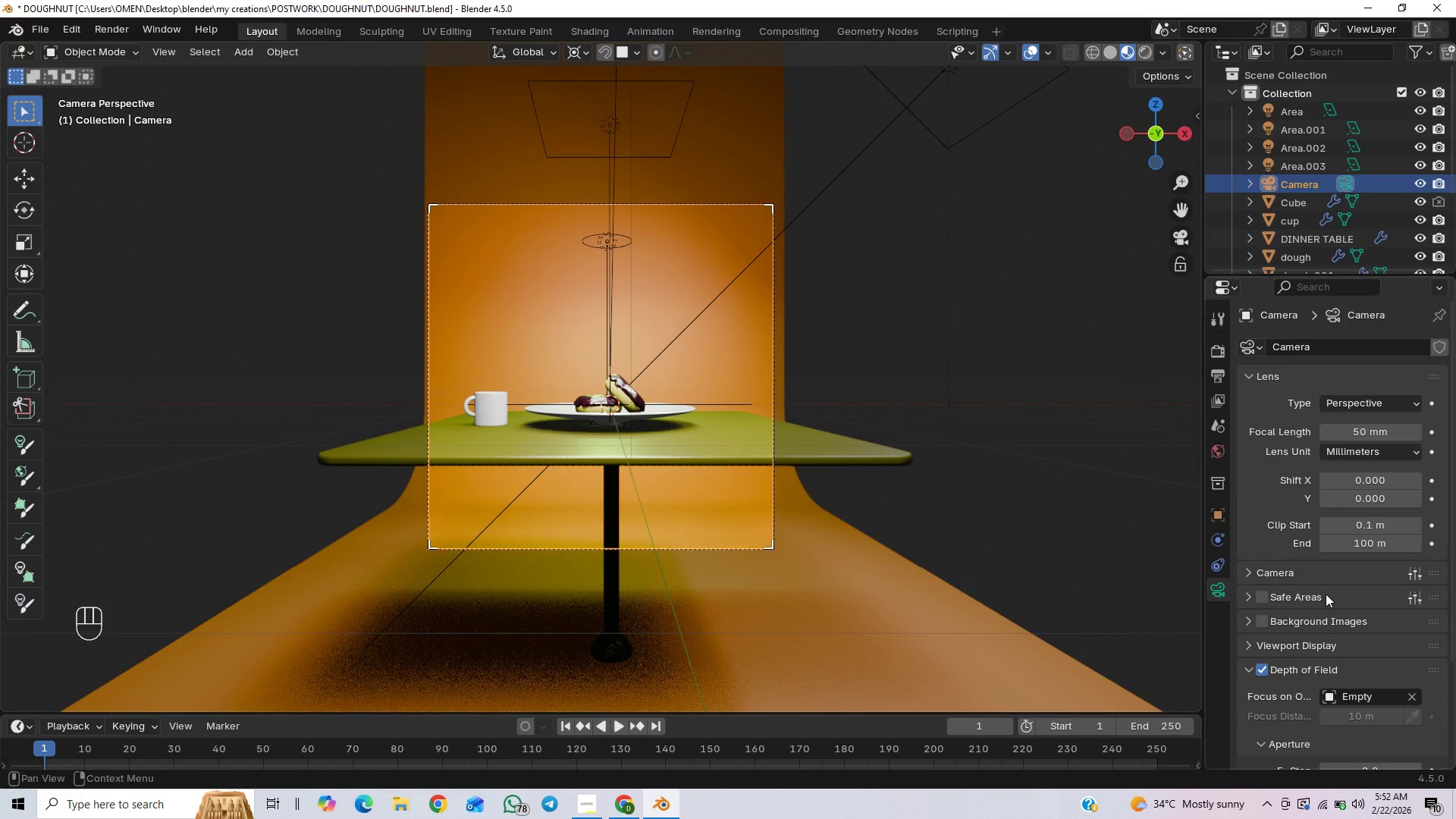 
scroll: coordinate [1411, 642], scroll_direction: down, amount: 4.0
 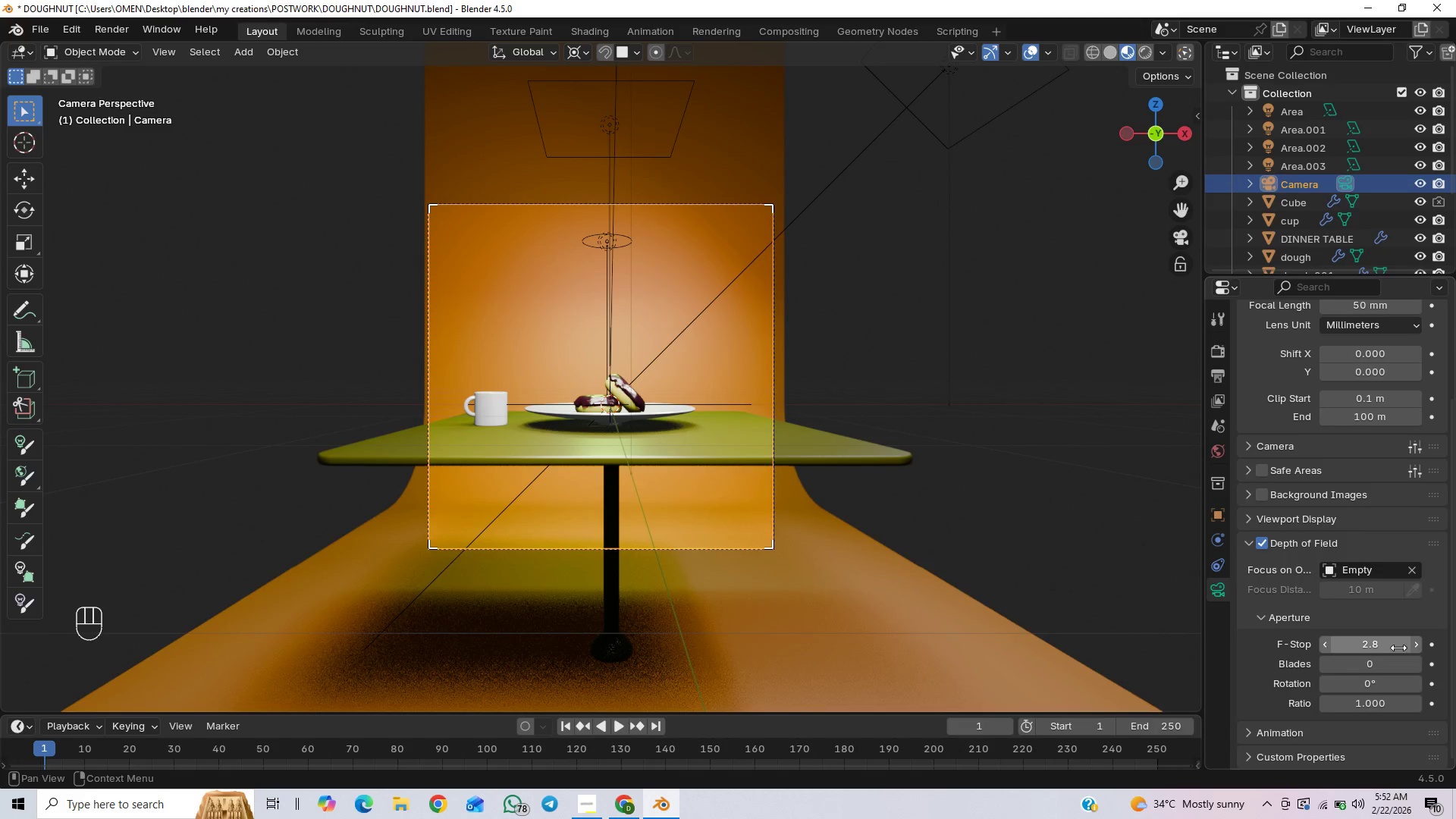 
left_click([1372, 647])
 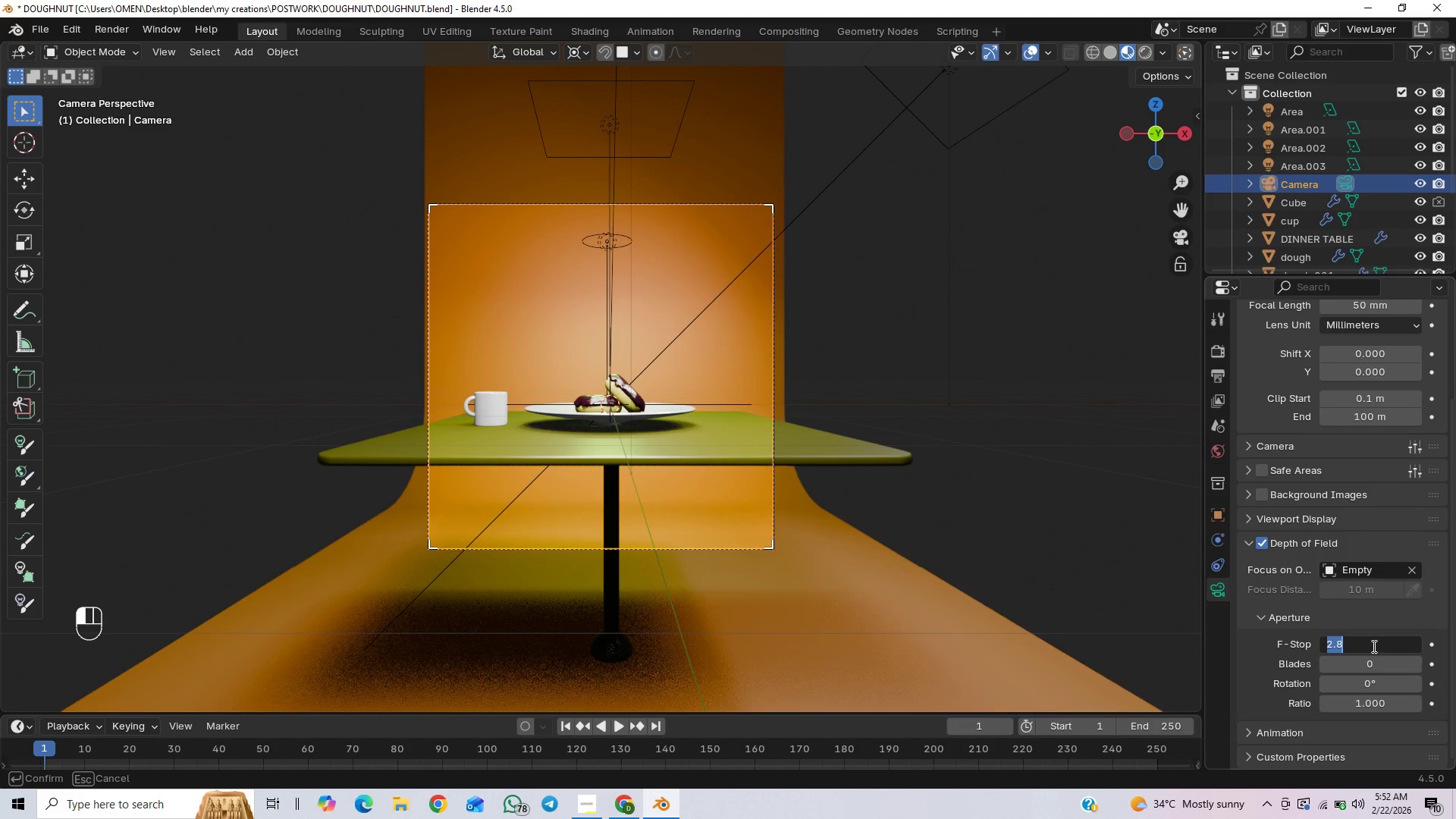 
key(1)
 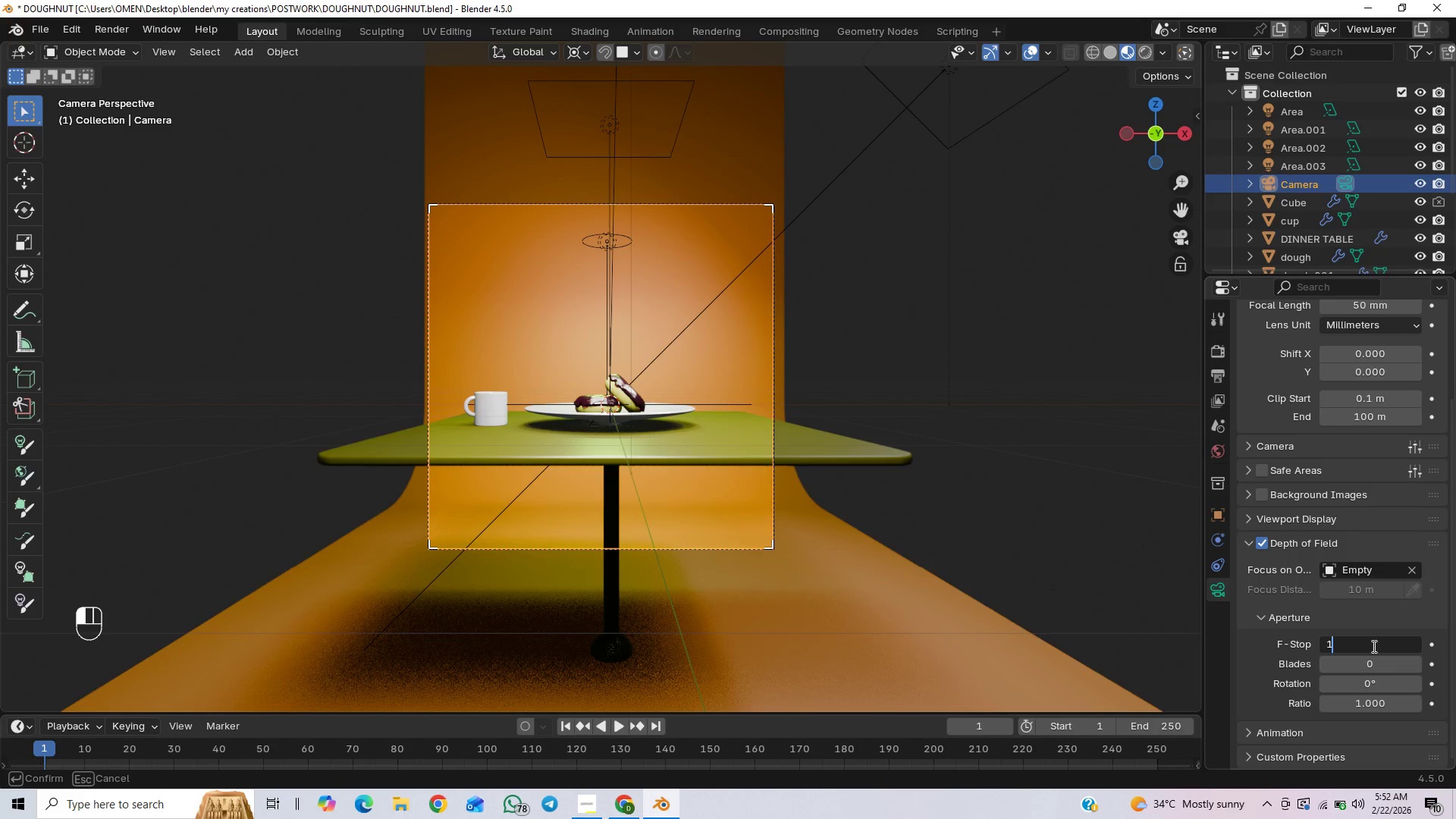 
key(Period)
 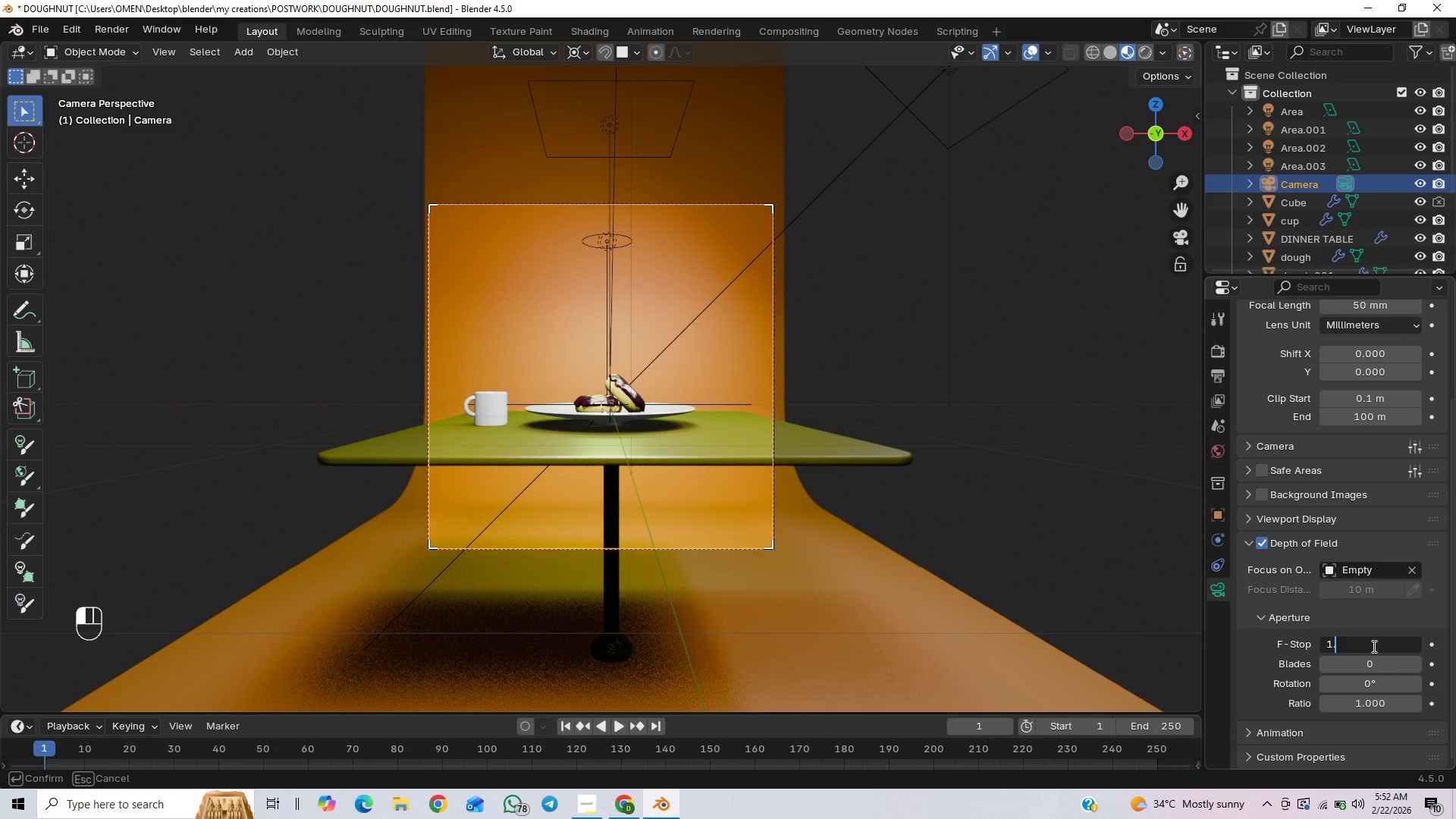 
key(8)
 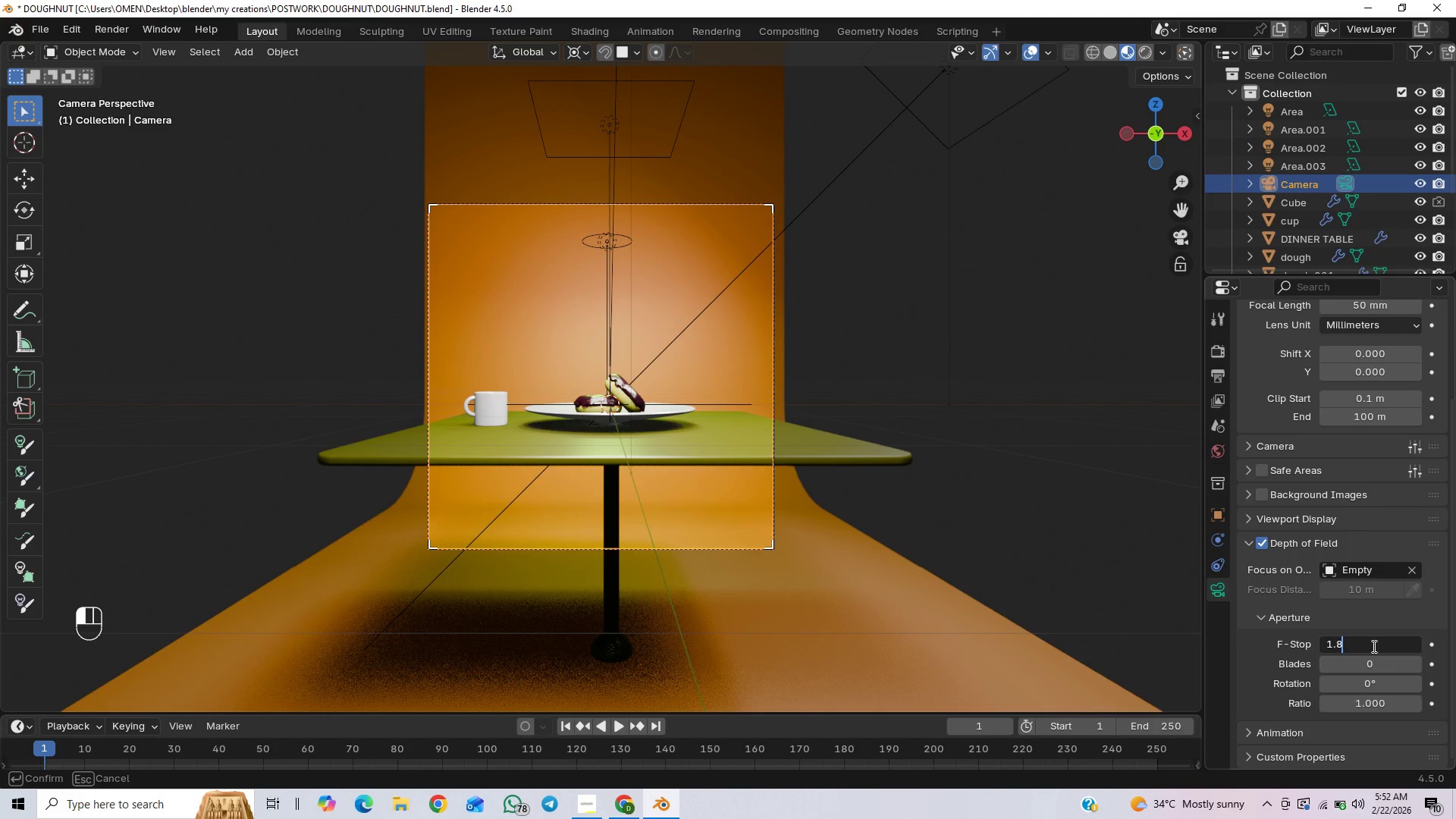 
key(Enter)
 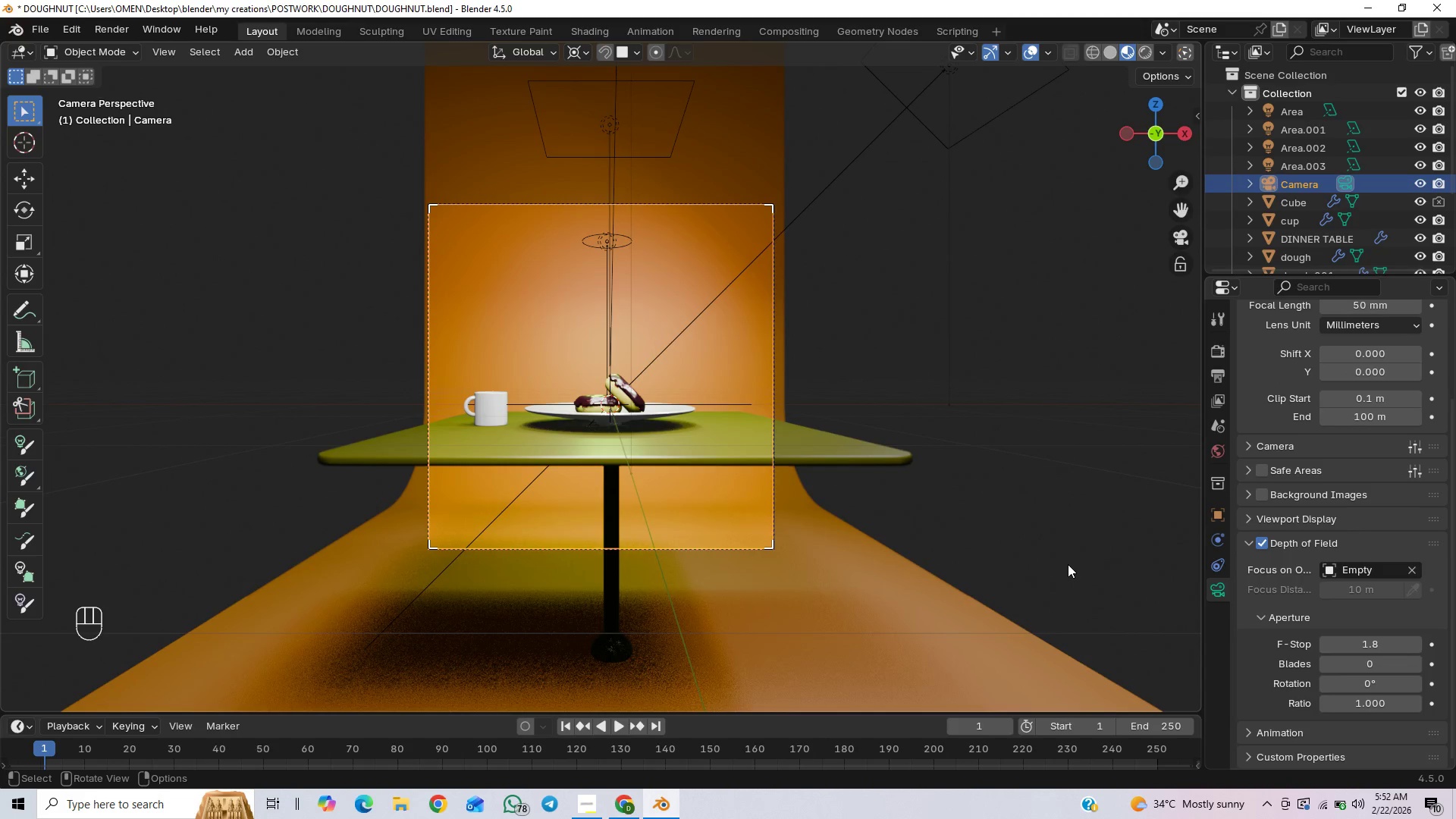 
scroll: coordinate [746, 461], scroll_direction: up, amount: 12.0
 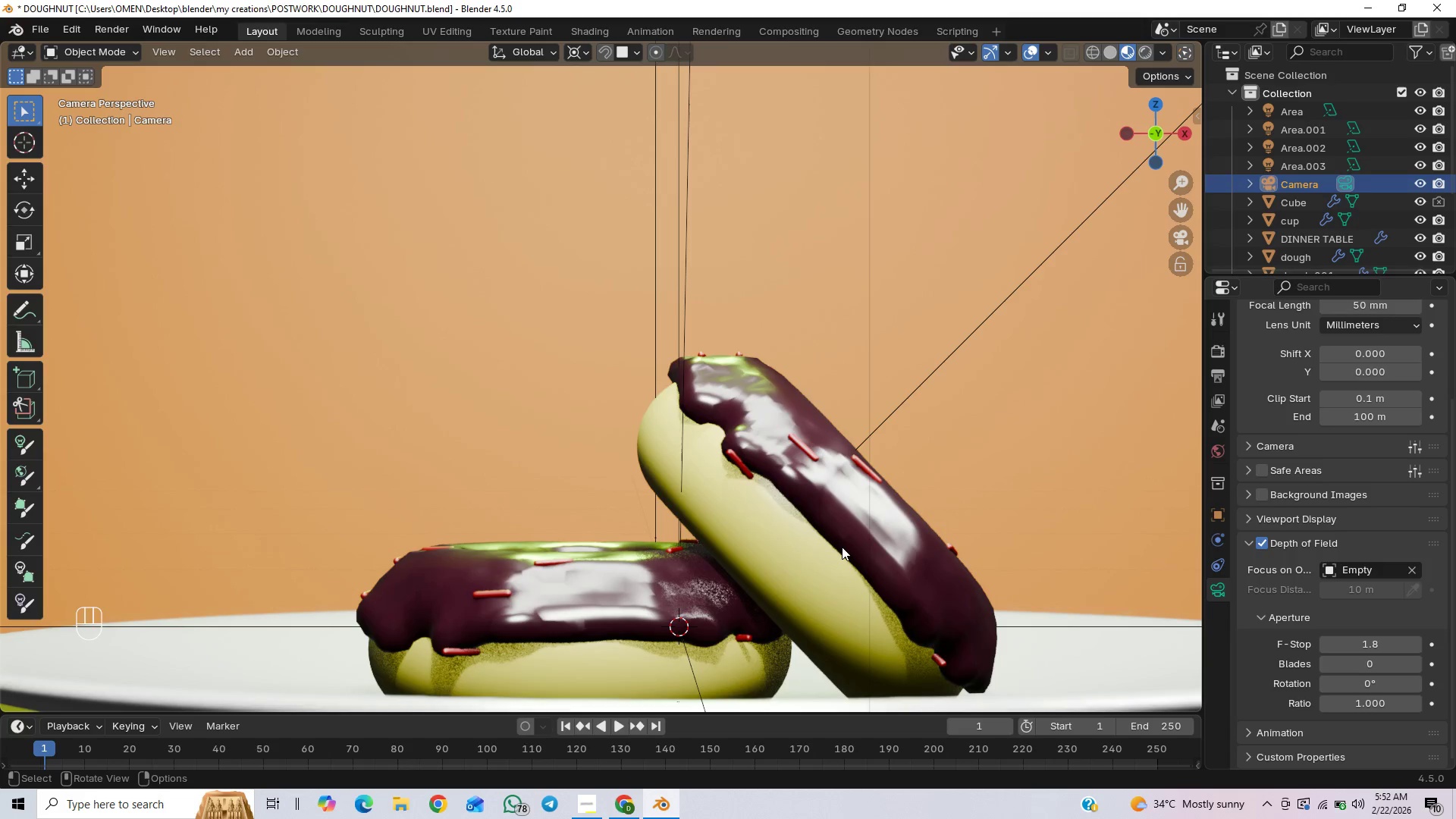 
scroll: coordinate [842, 547], scroll_direction: down, amount: 4.0
 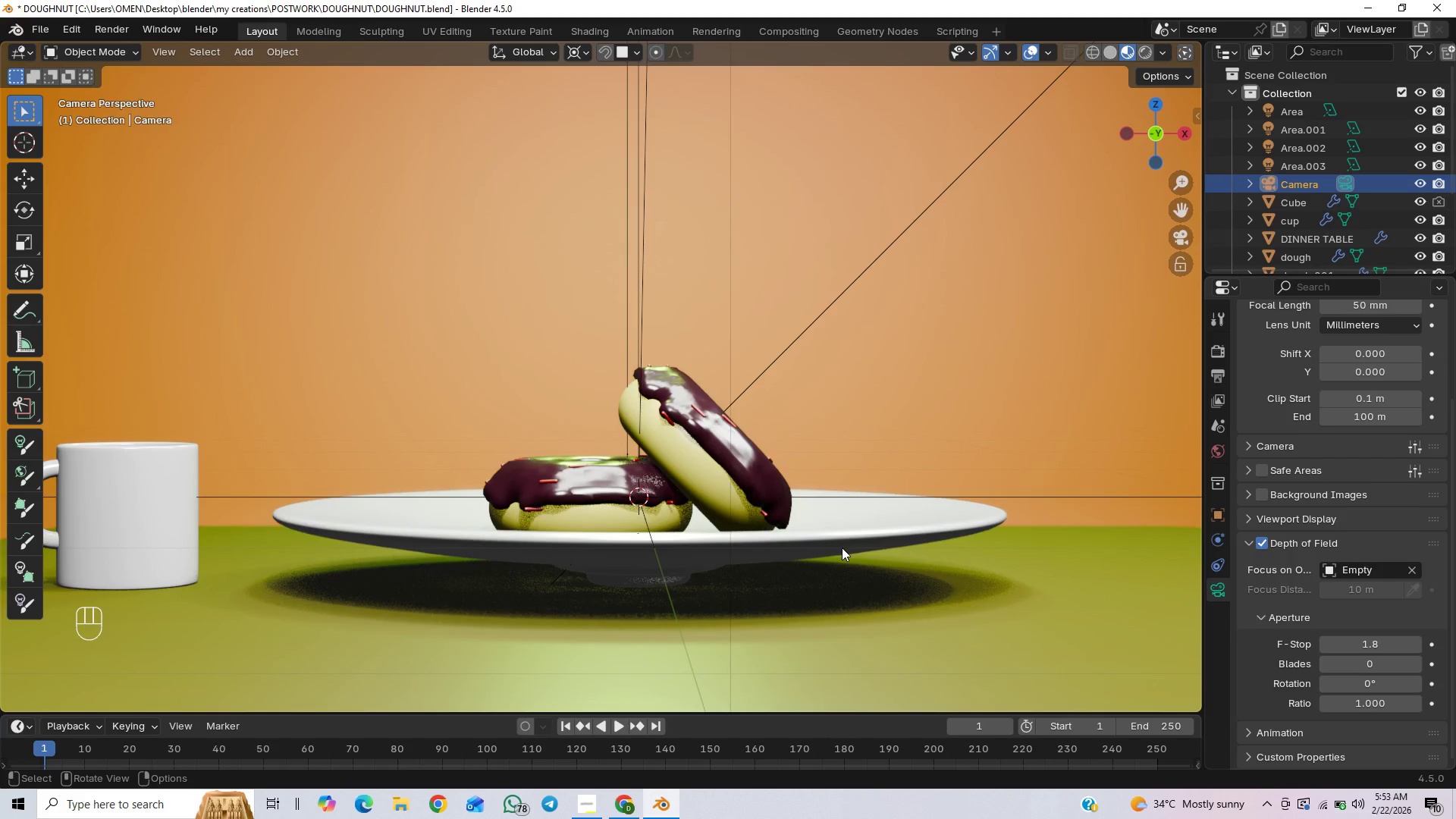 
wait(5.28)
 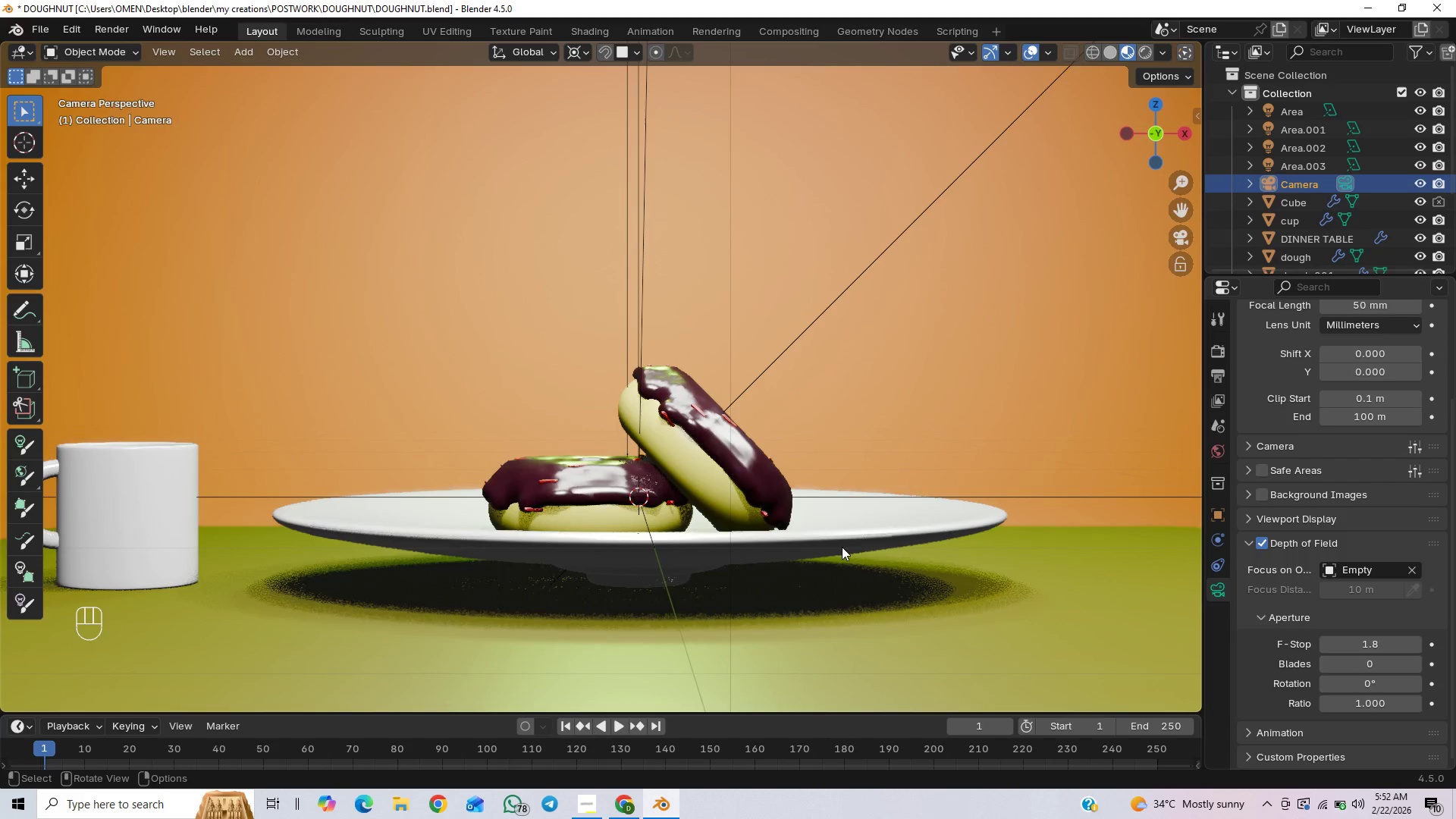 
left_click([739, 453])
 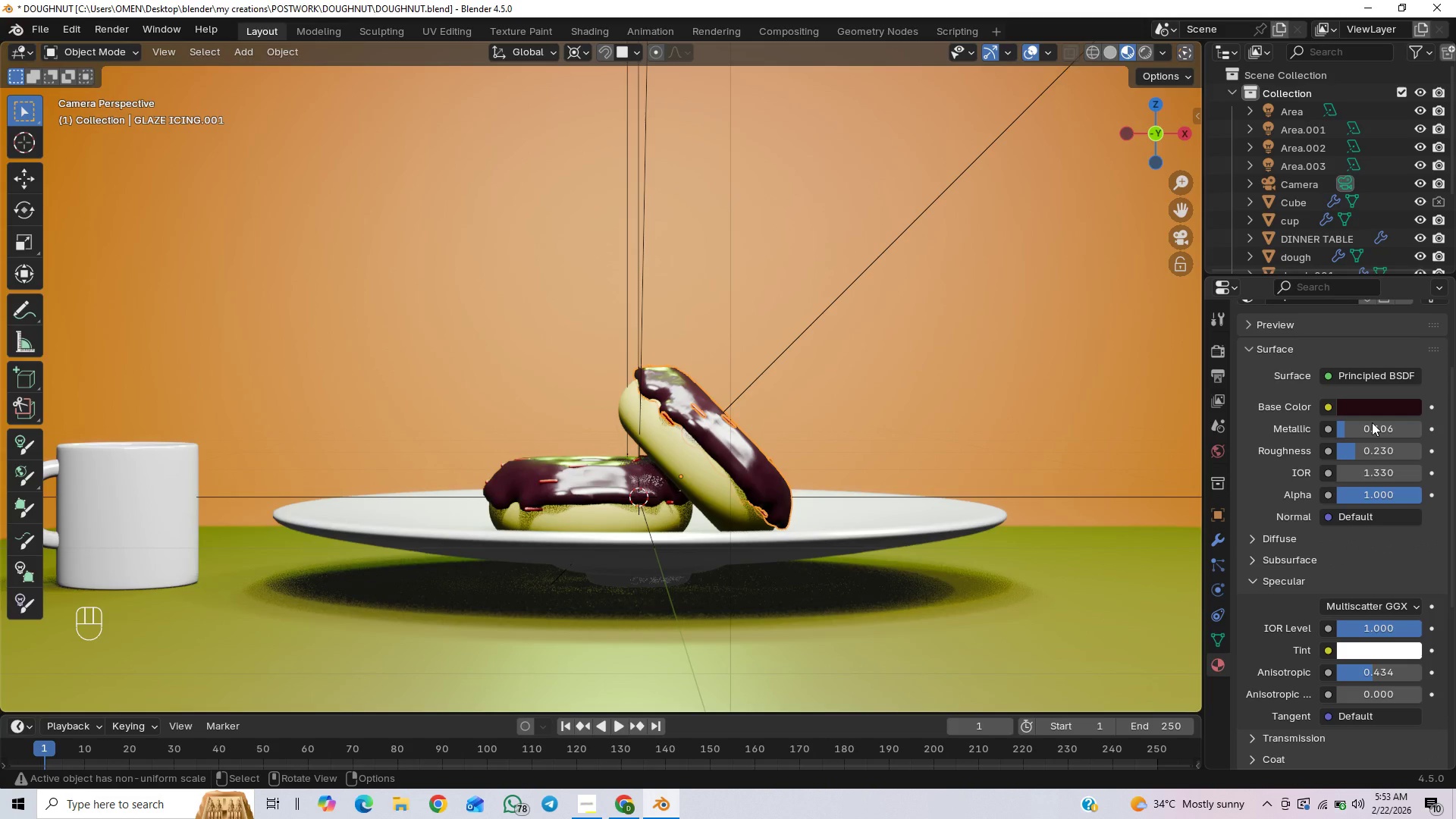 
left_click_drag(start_coordinate=[1343, 427], to_coordinate=[1252, 457])
 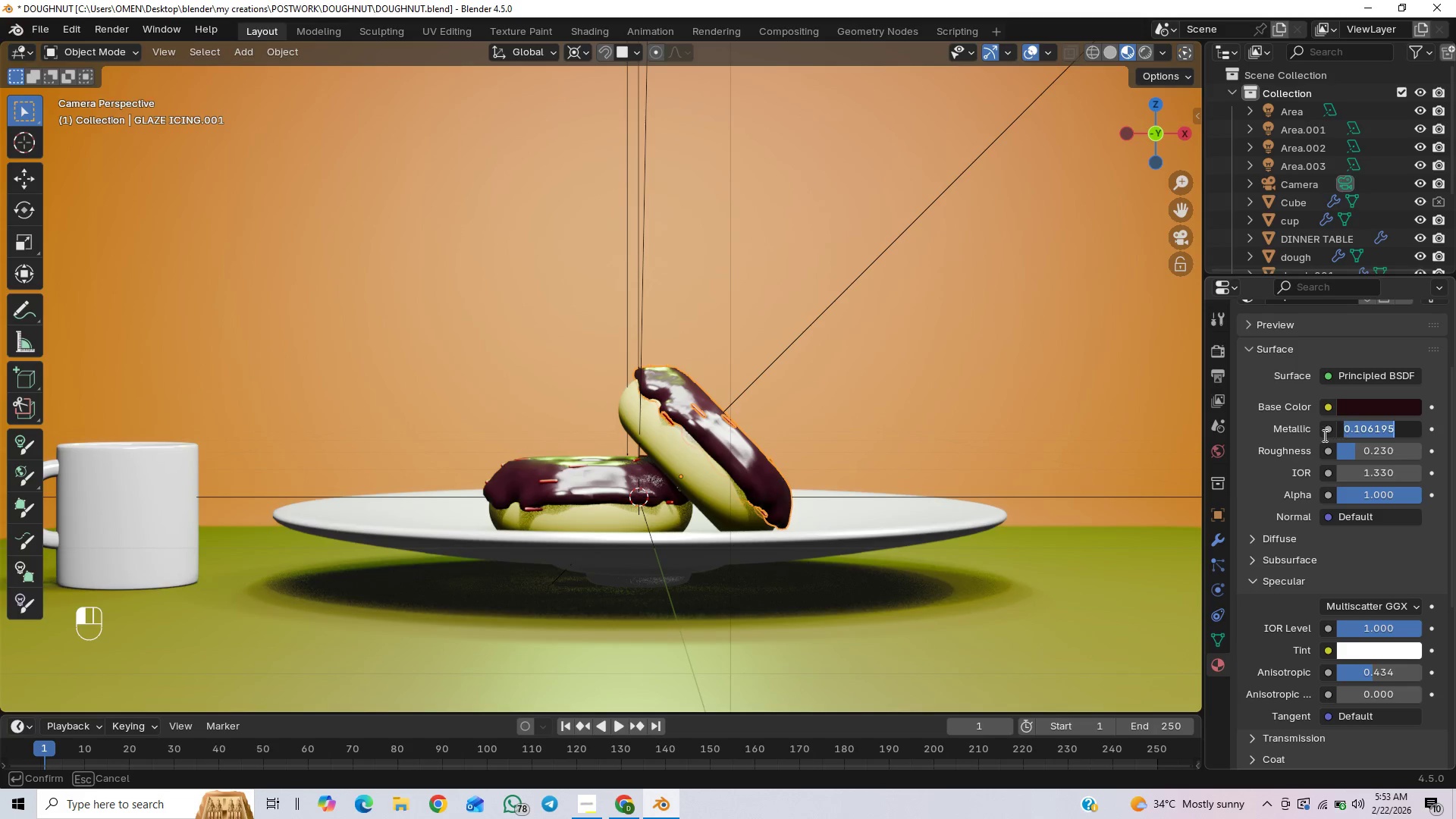 
left_click([1250, 478])
 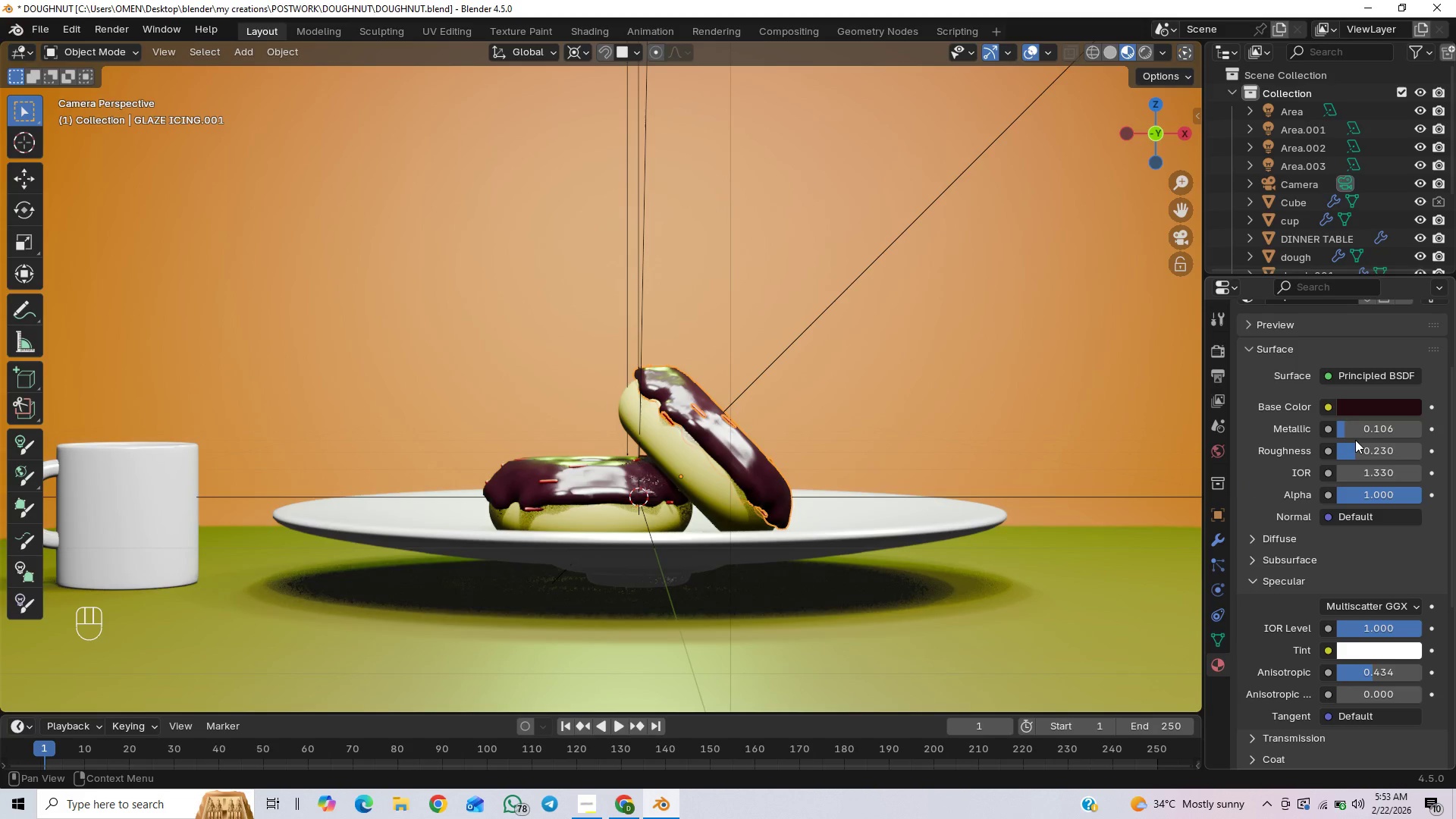 
left_click_drag(start_coordinate=[1352, 426], to_coordinate=[45, 450])
 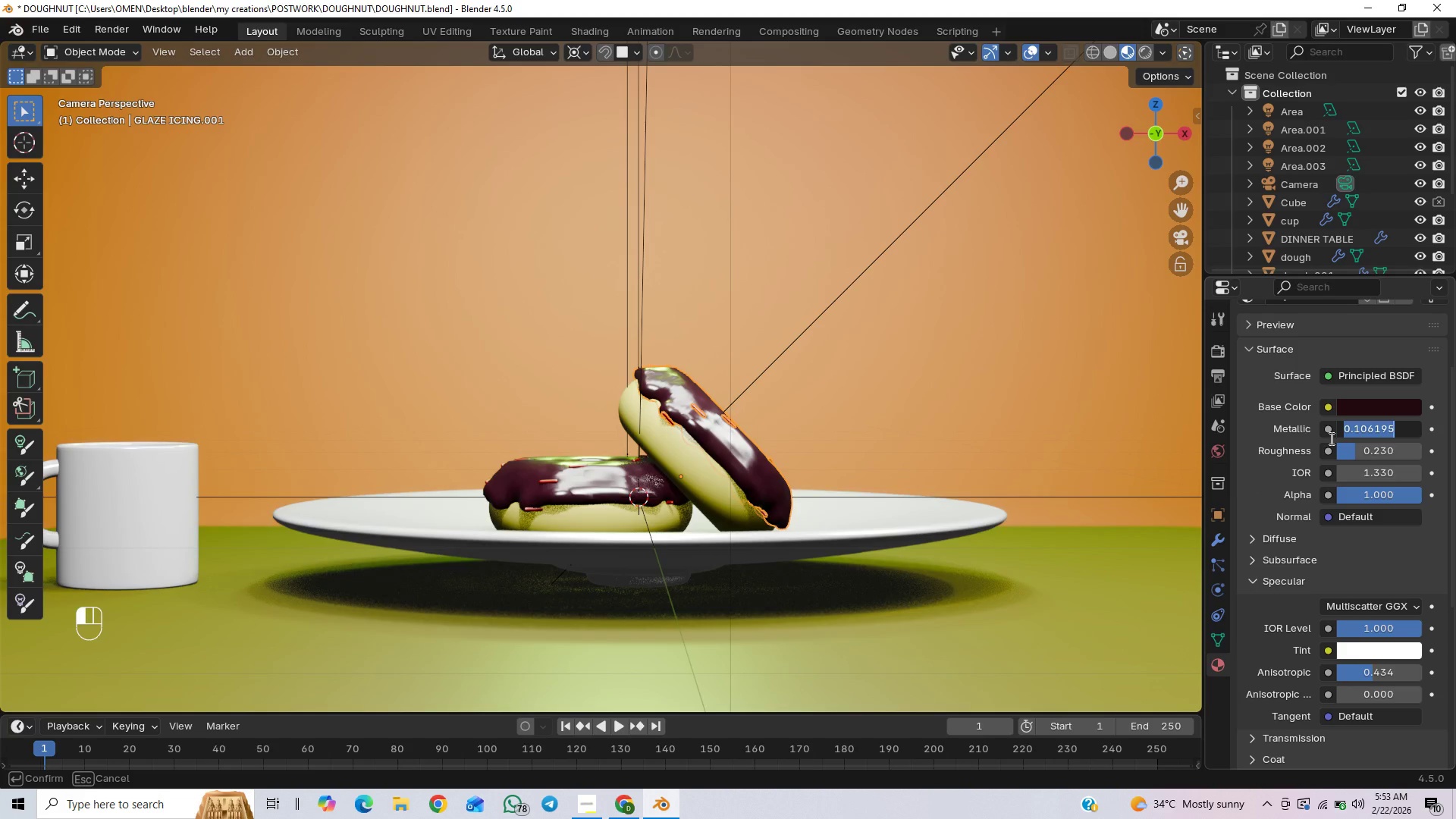 
left_click([1265, 469])
 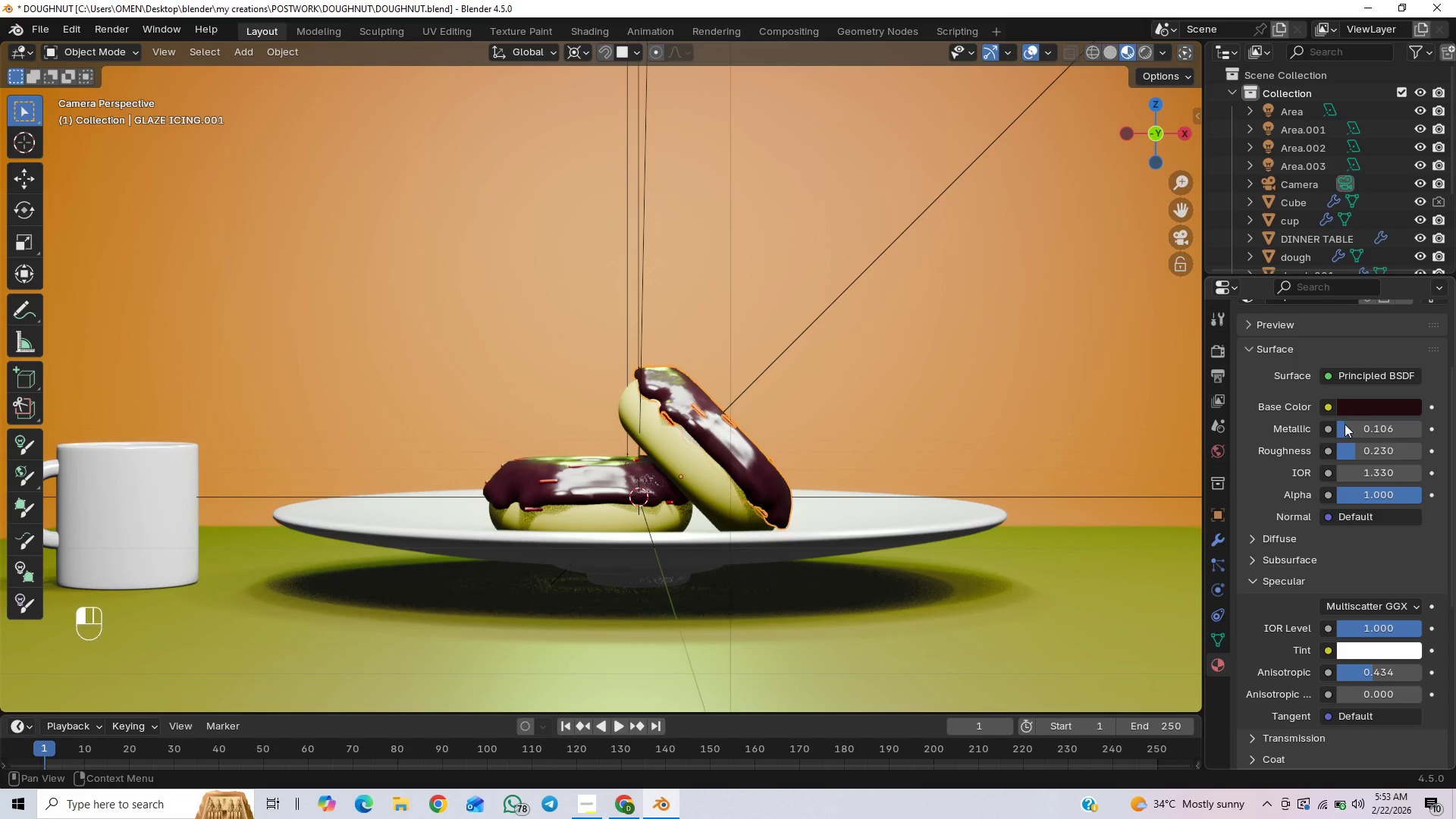 
left_click_drag(start_coordinate=[1348, 428], to_coordinate=[961, 390])
 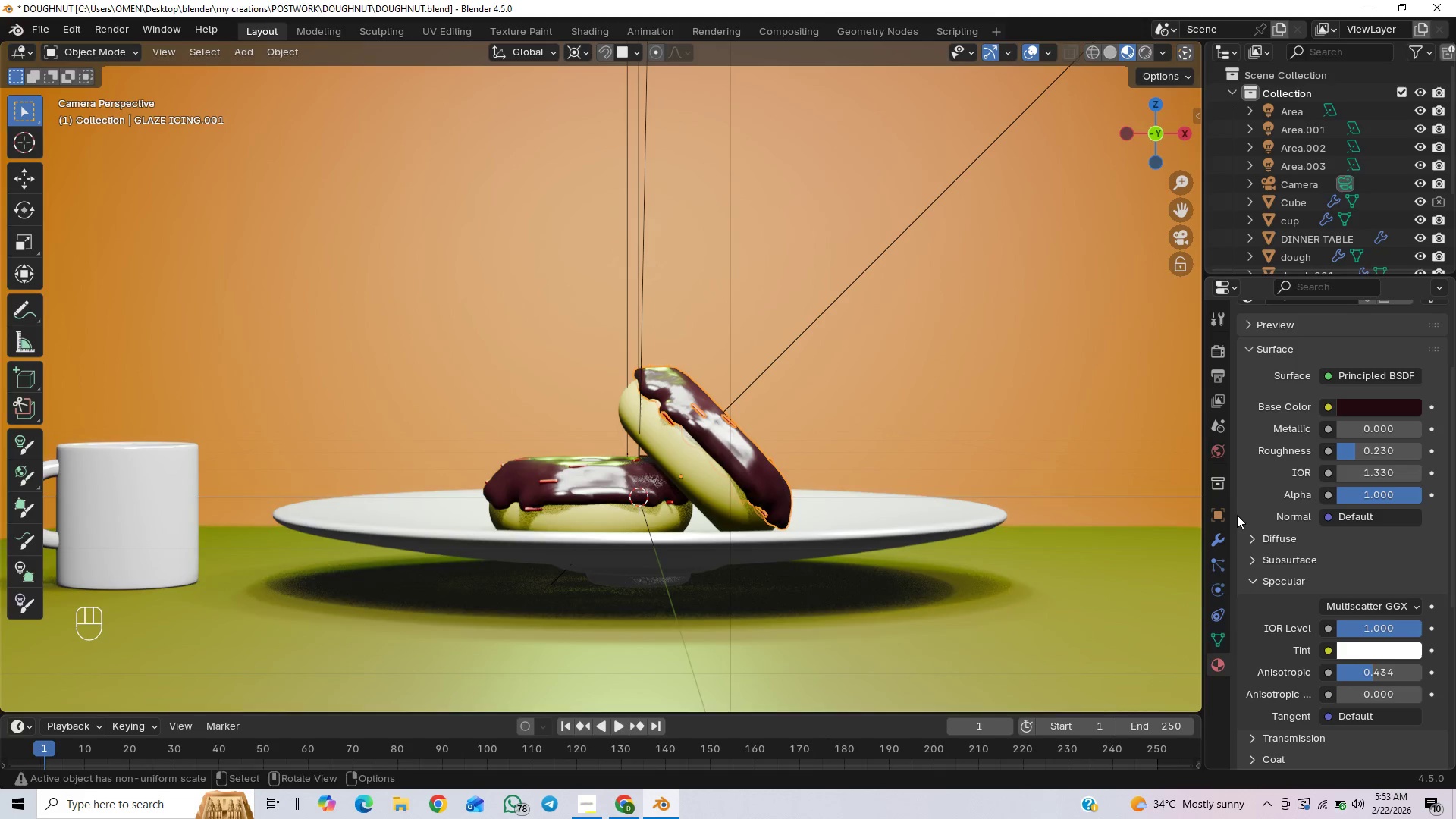 
wait(5.88)
 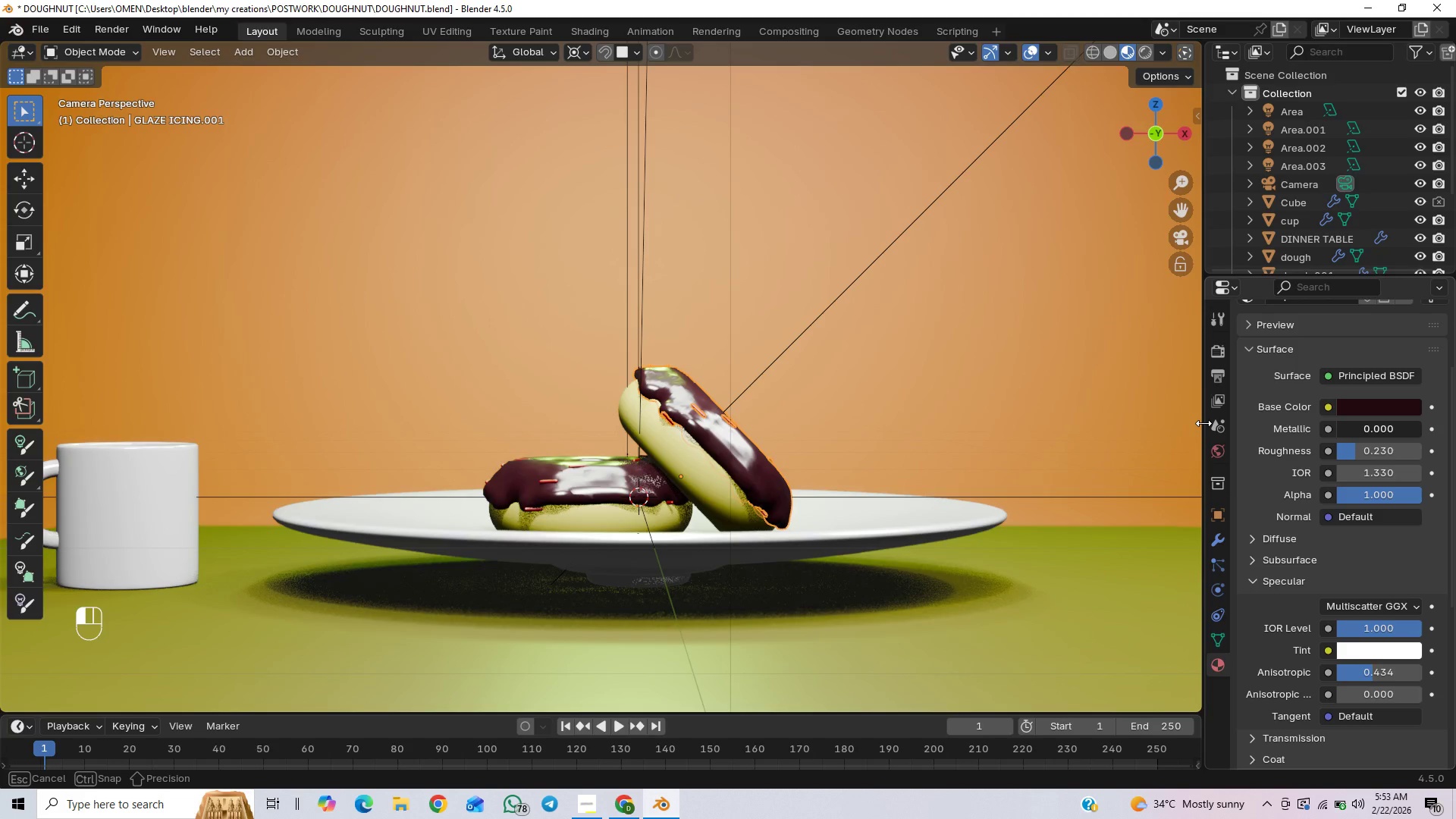 
left_click_drag(start_coordinate=[1357, 450], to_coordinate=[190, 497])
 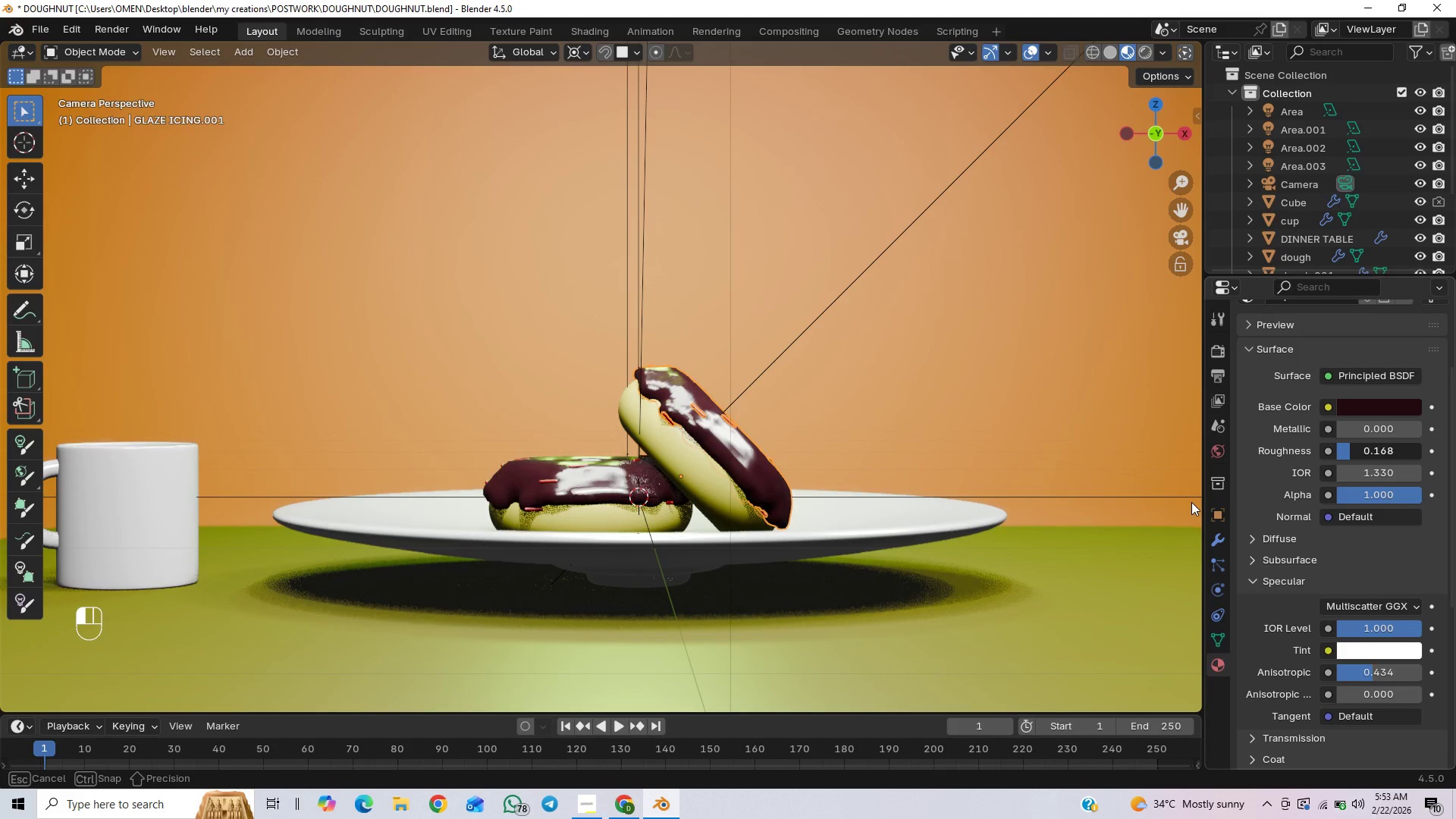 
key(Control+Z)
 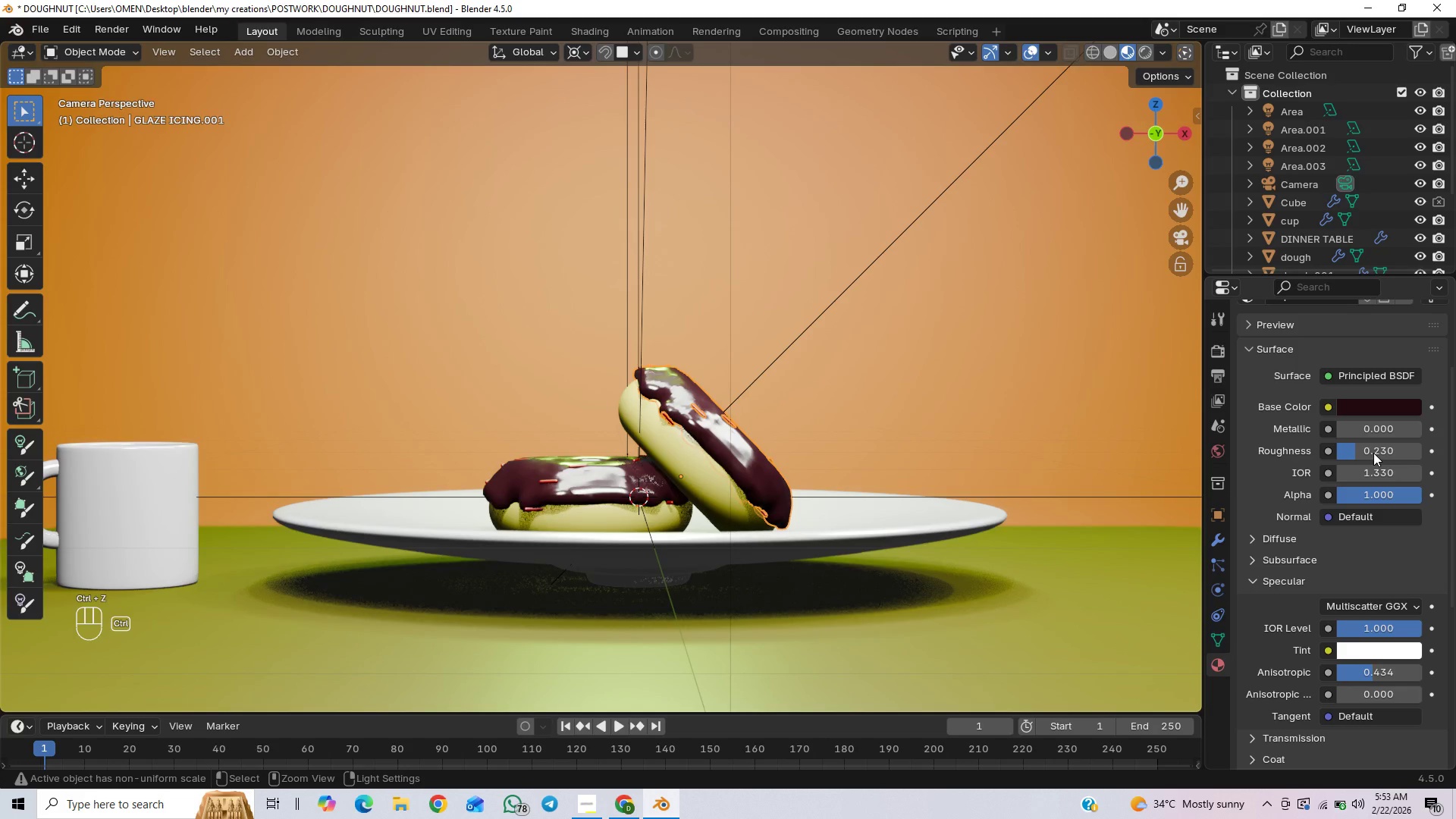 
left_click([1377, 446])
 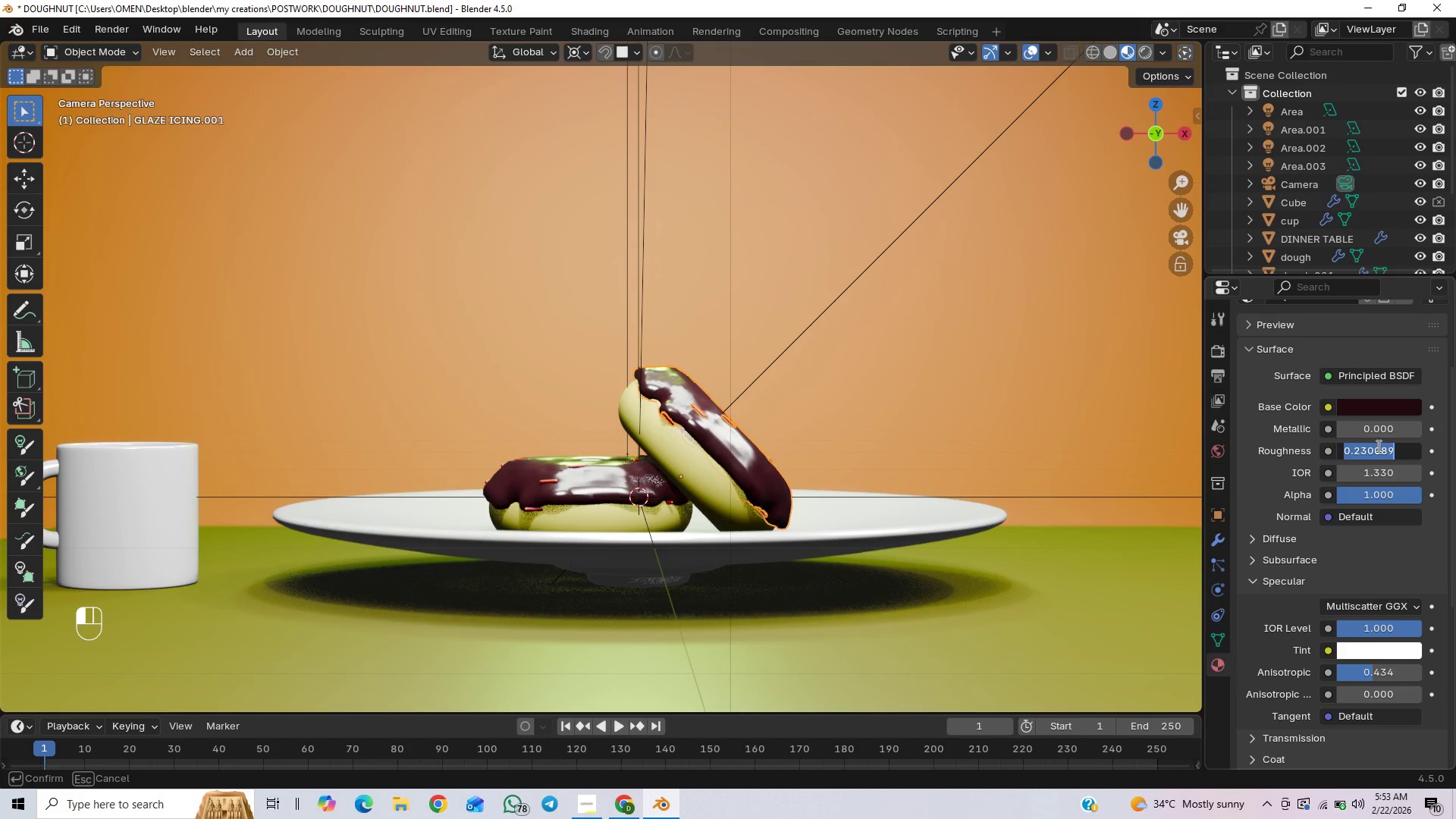 
key(0)
 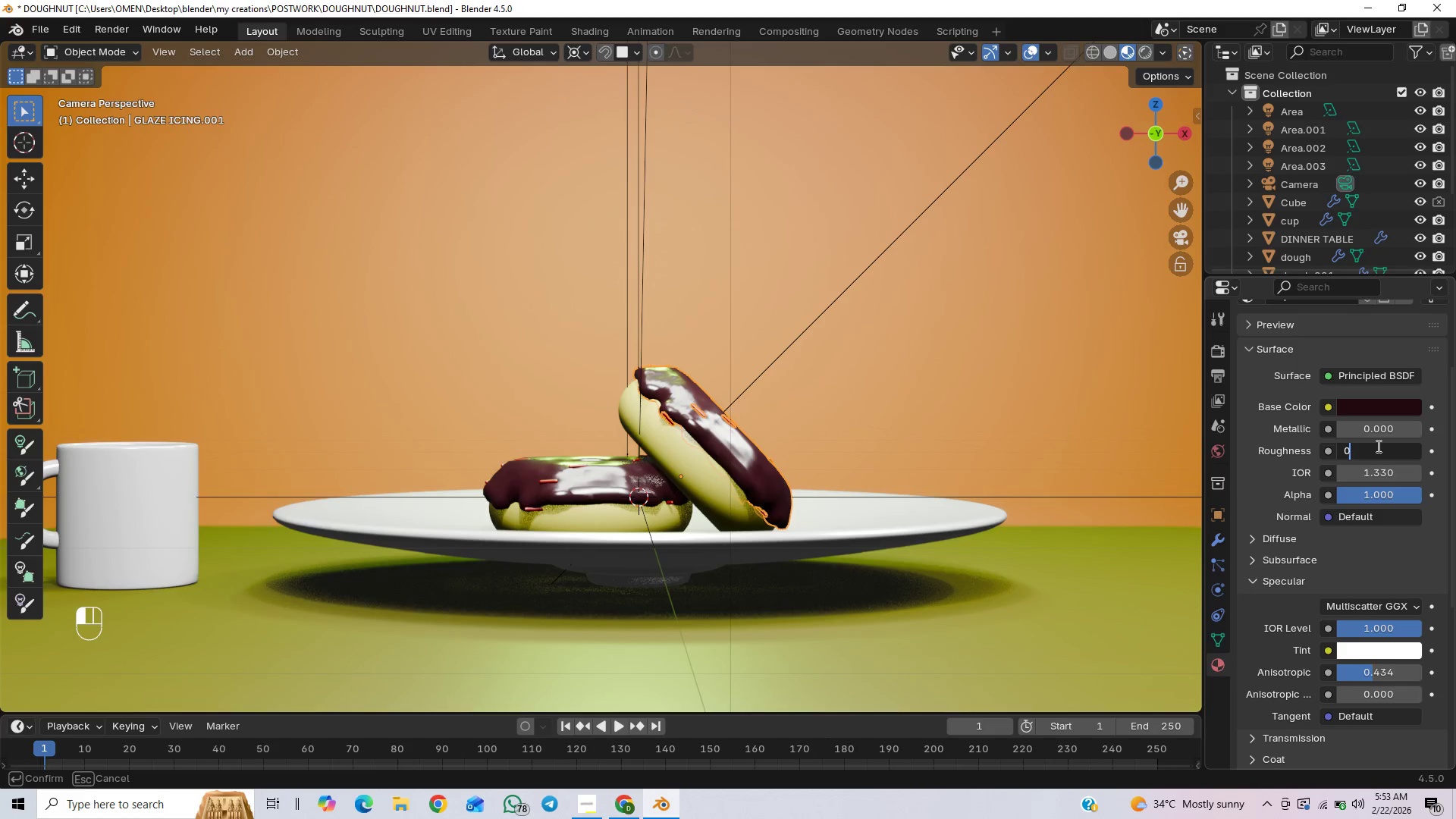 
key(Period)
 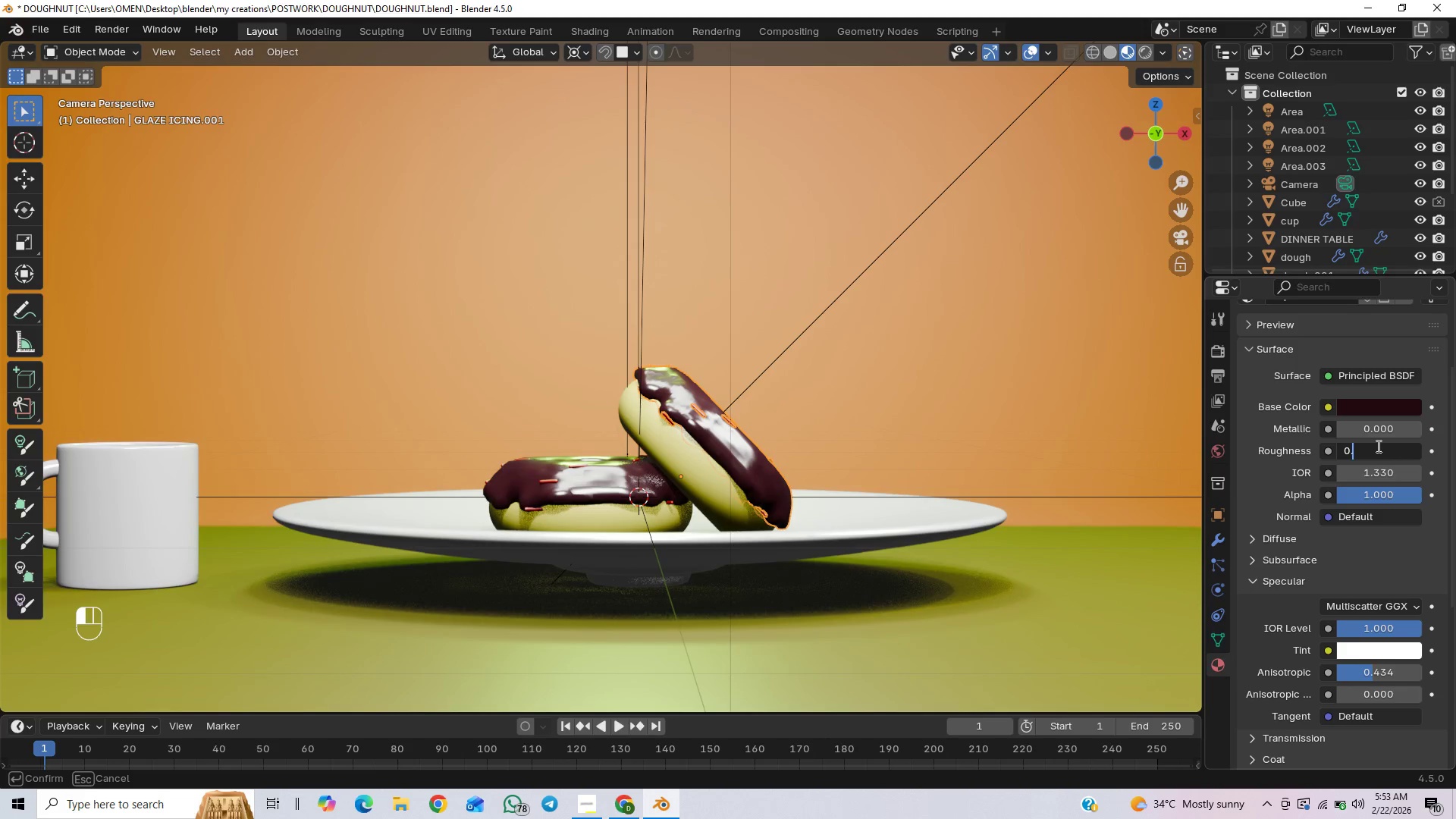 
key(4)
 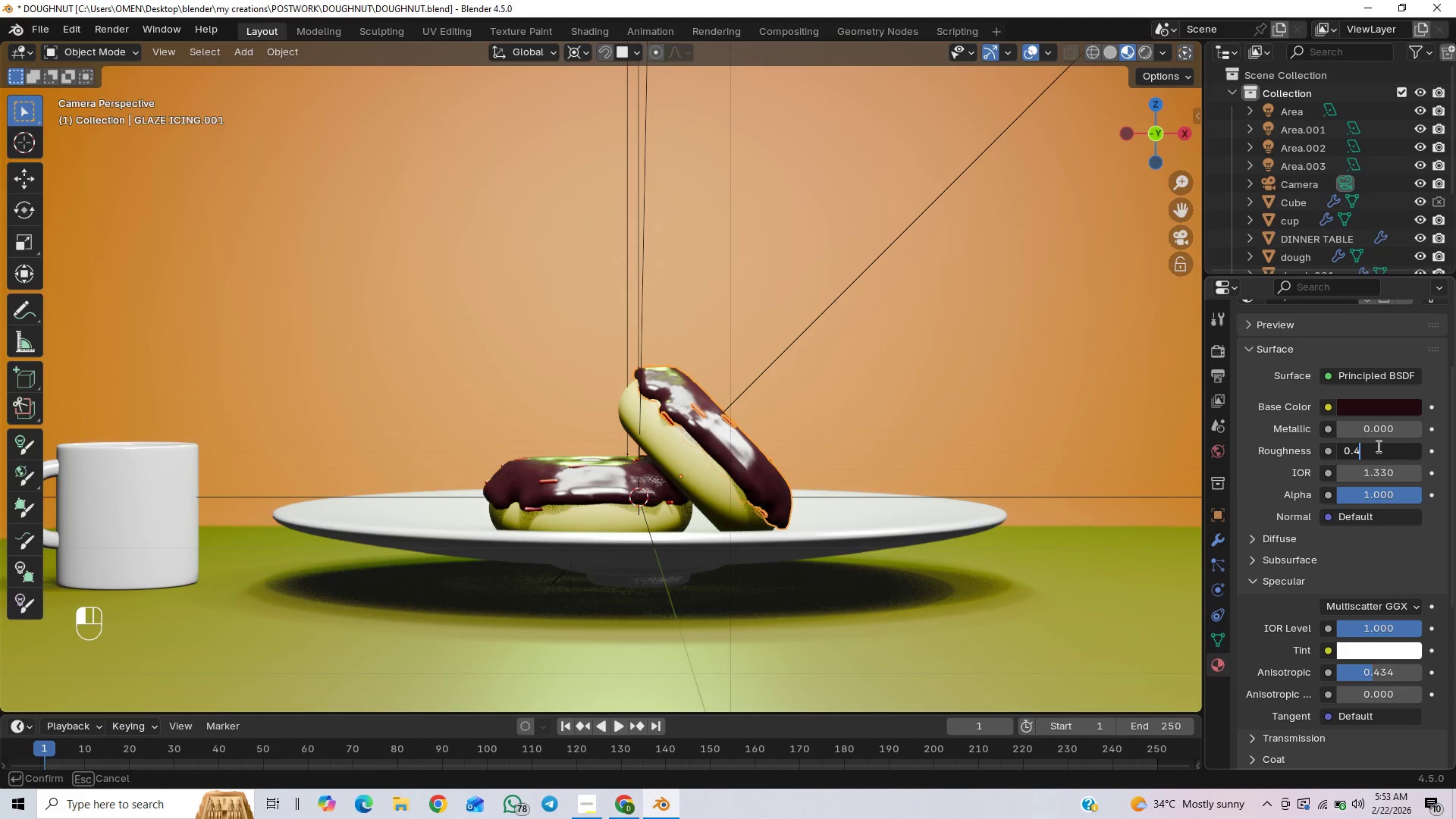 
key(Enter)
 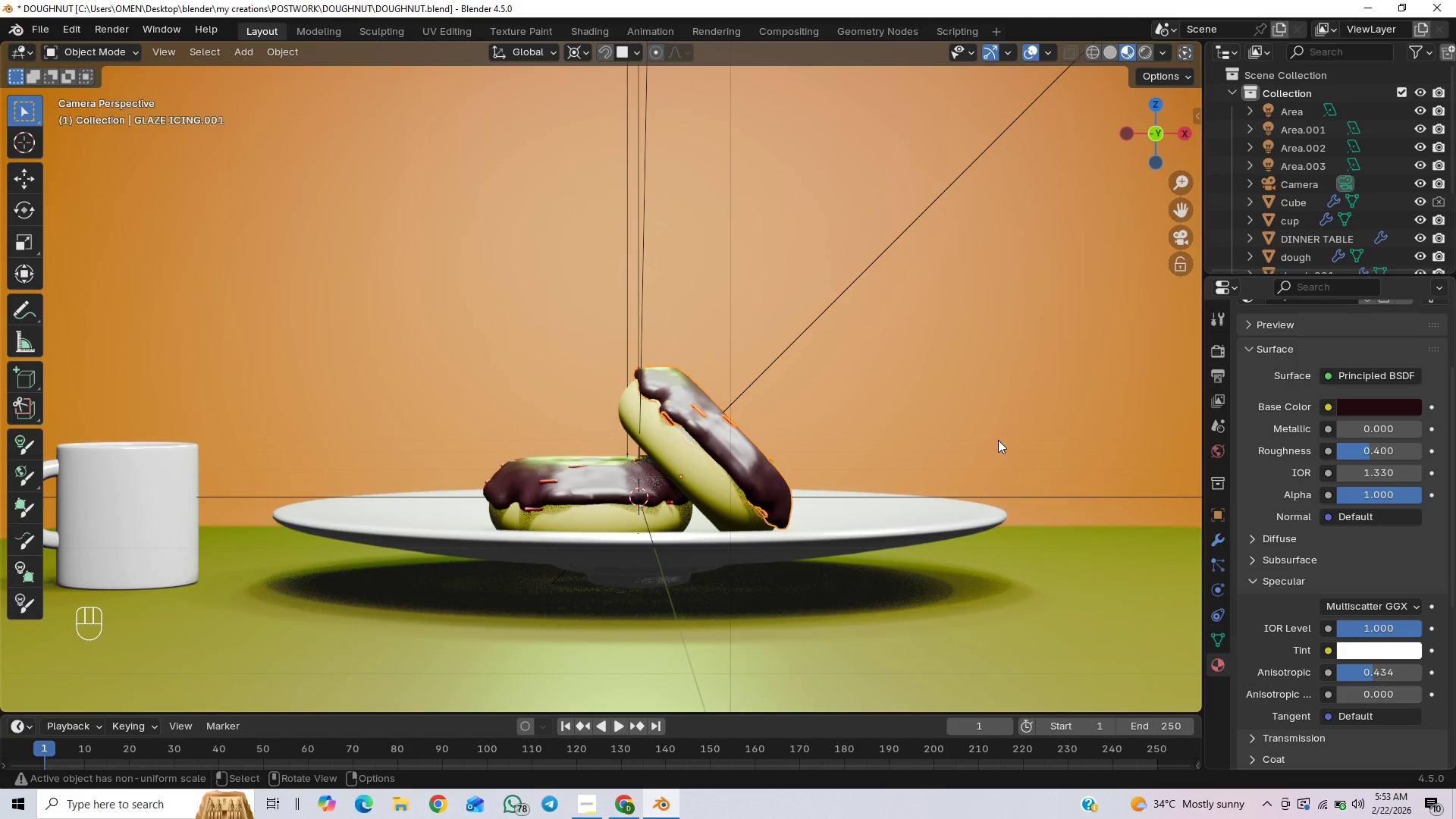 
wait(9.28)
 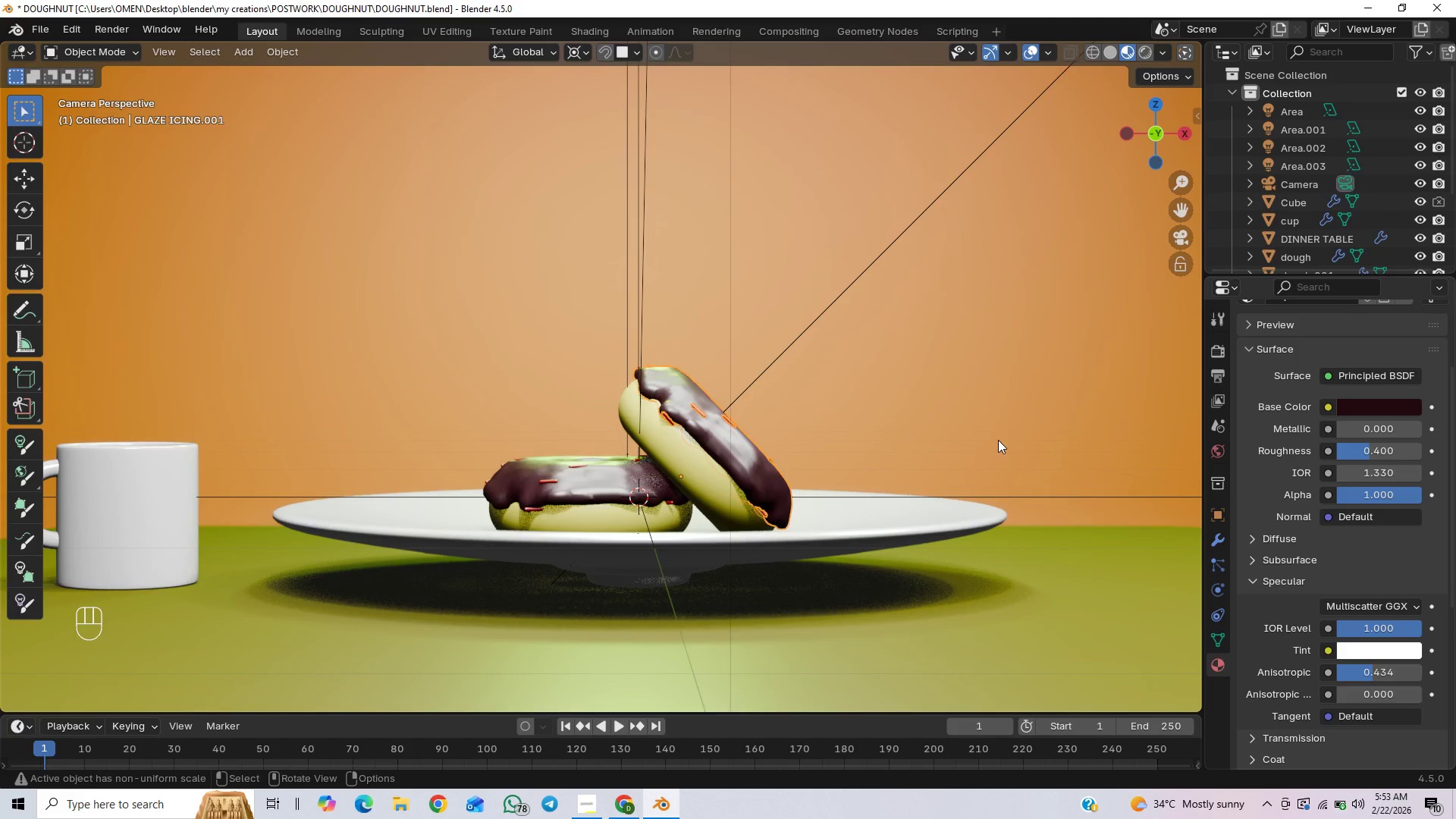 
left_click([1369, 427])
 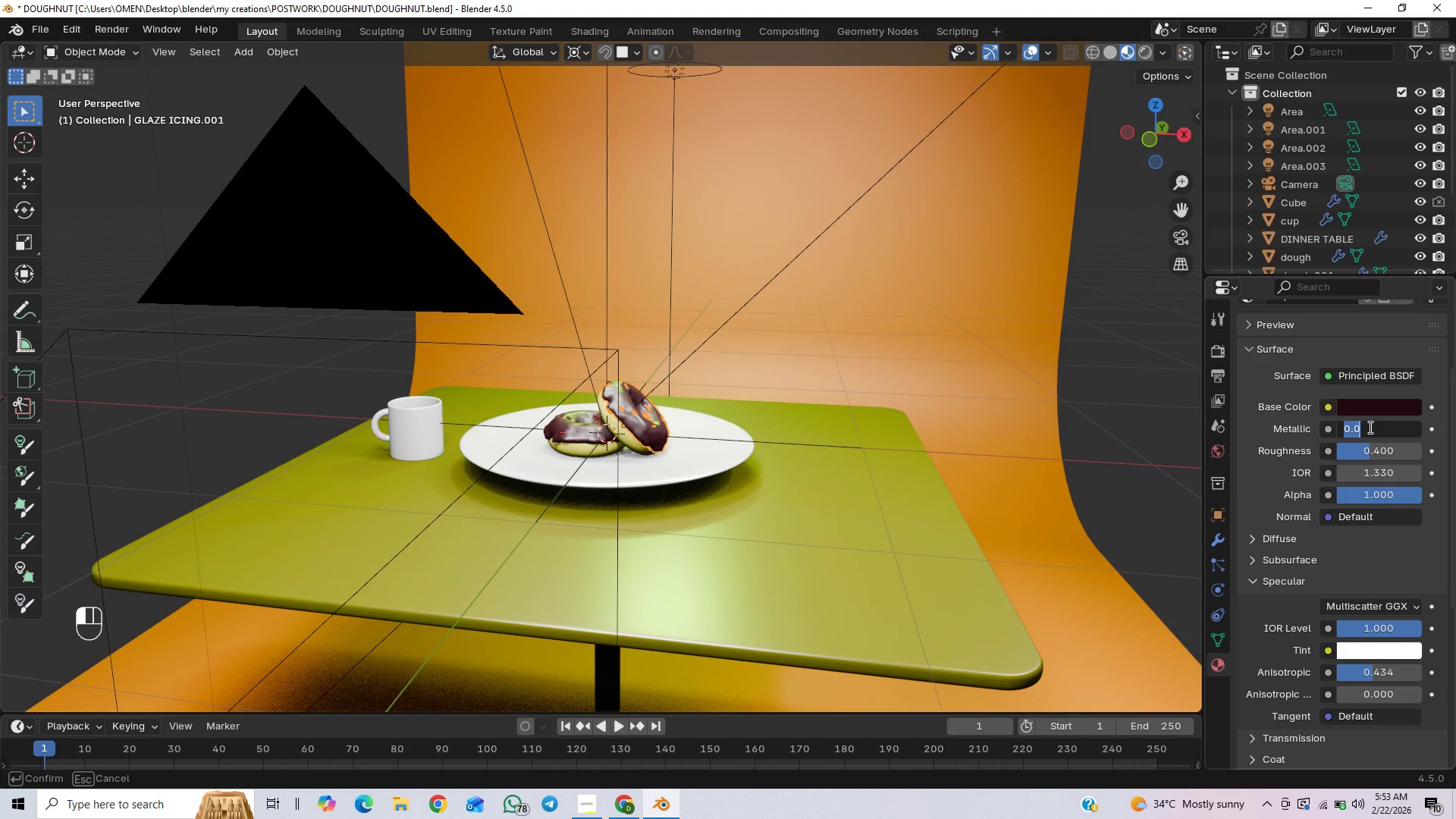 
key(0)
 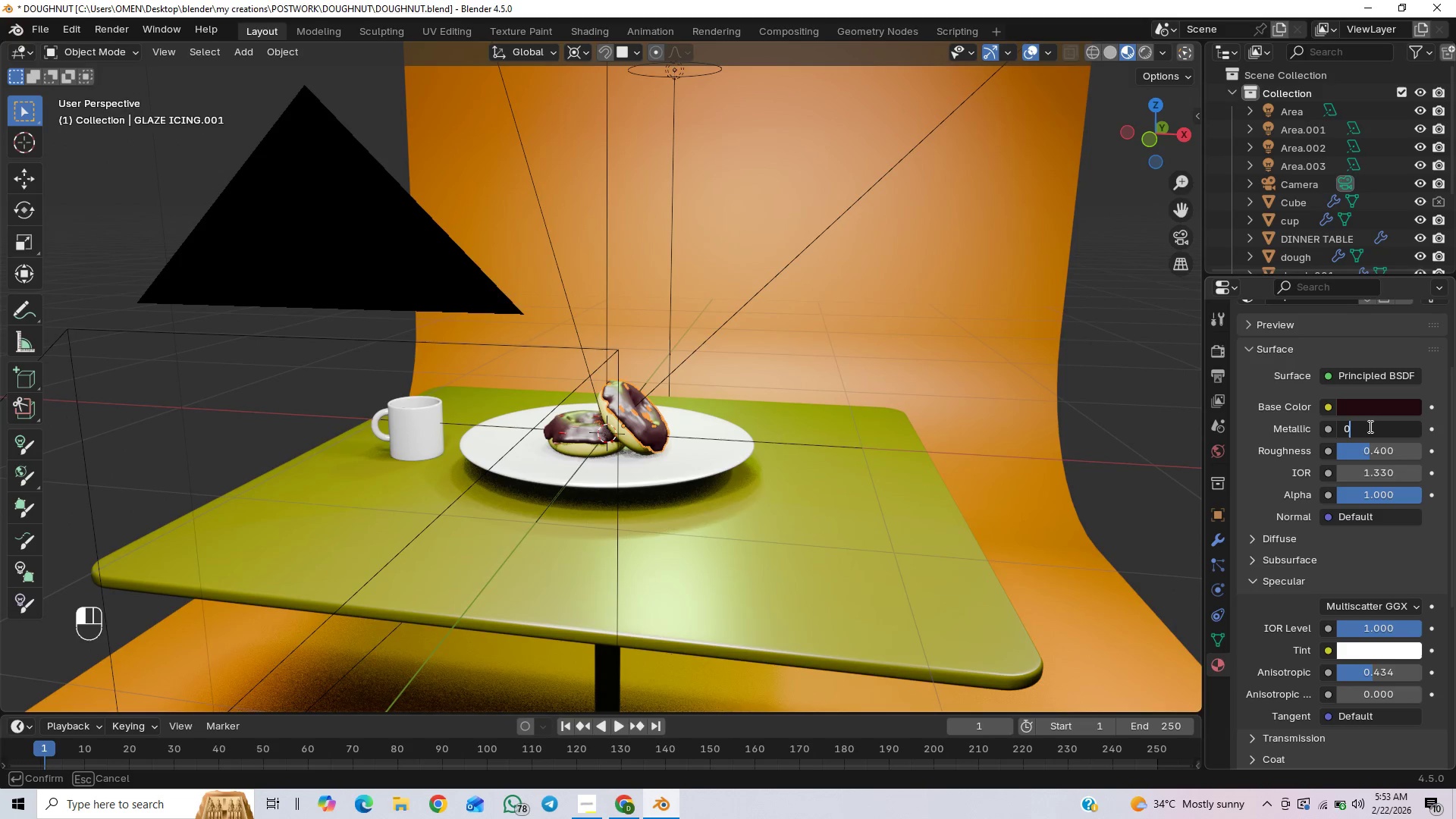 
key(Period)
 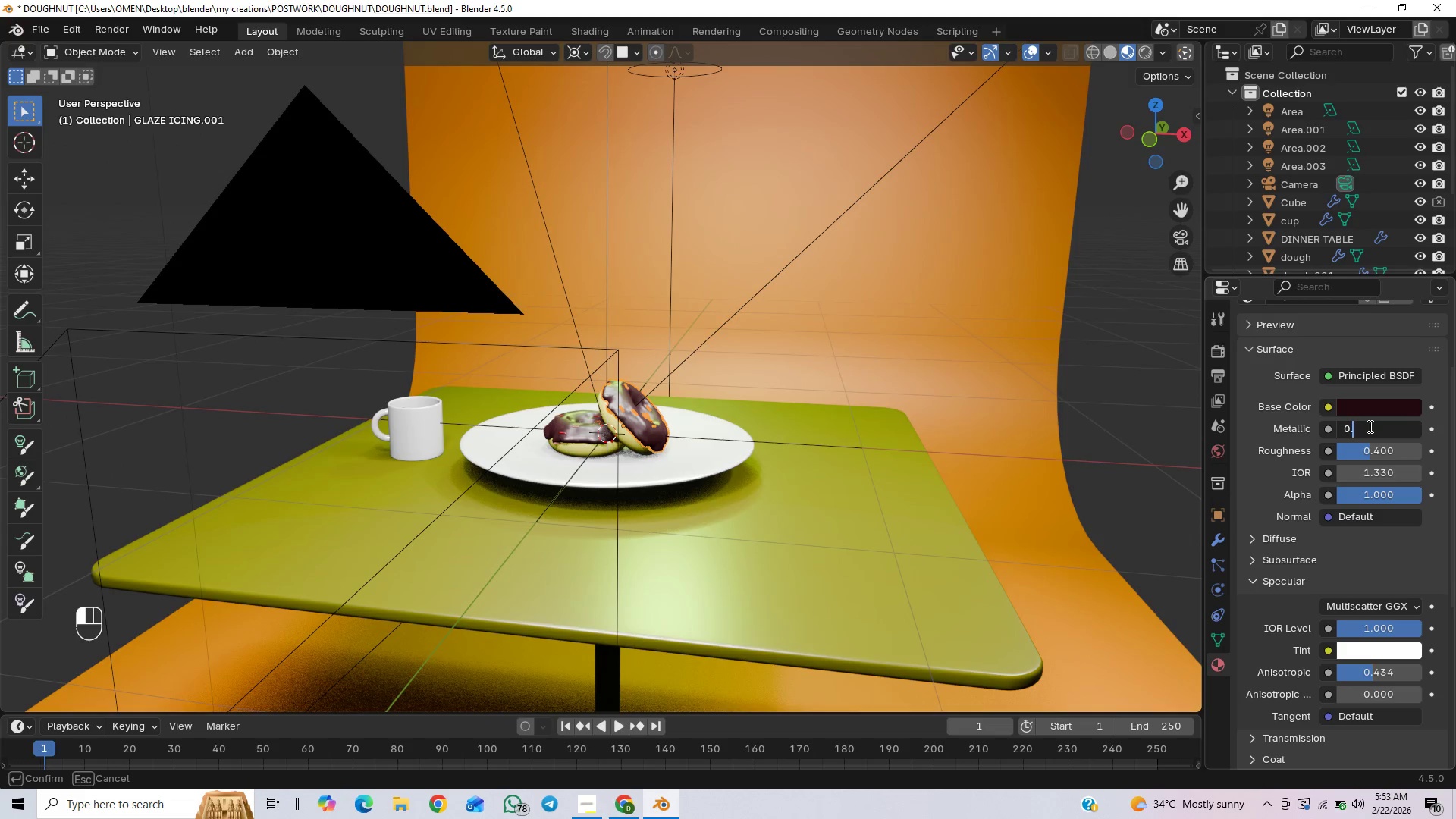 
key(1)
 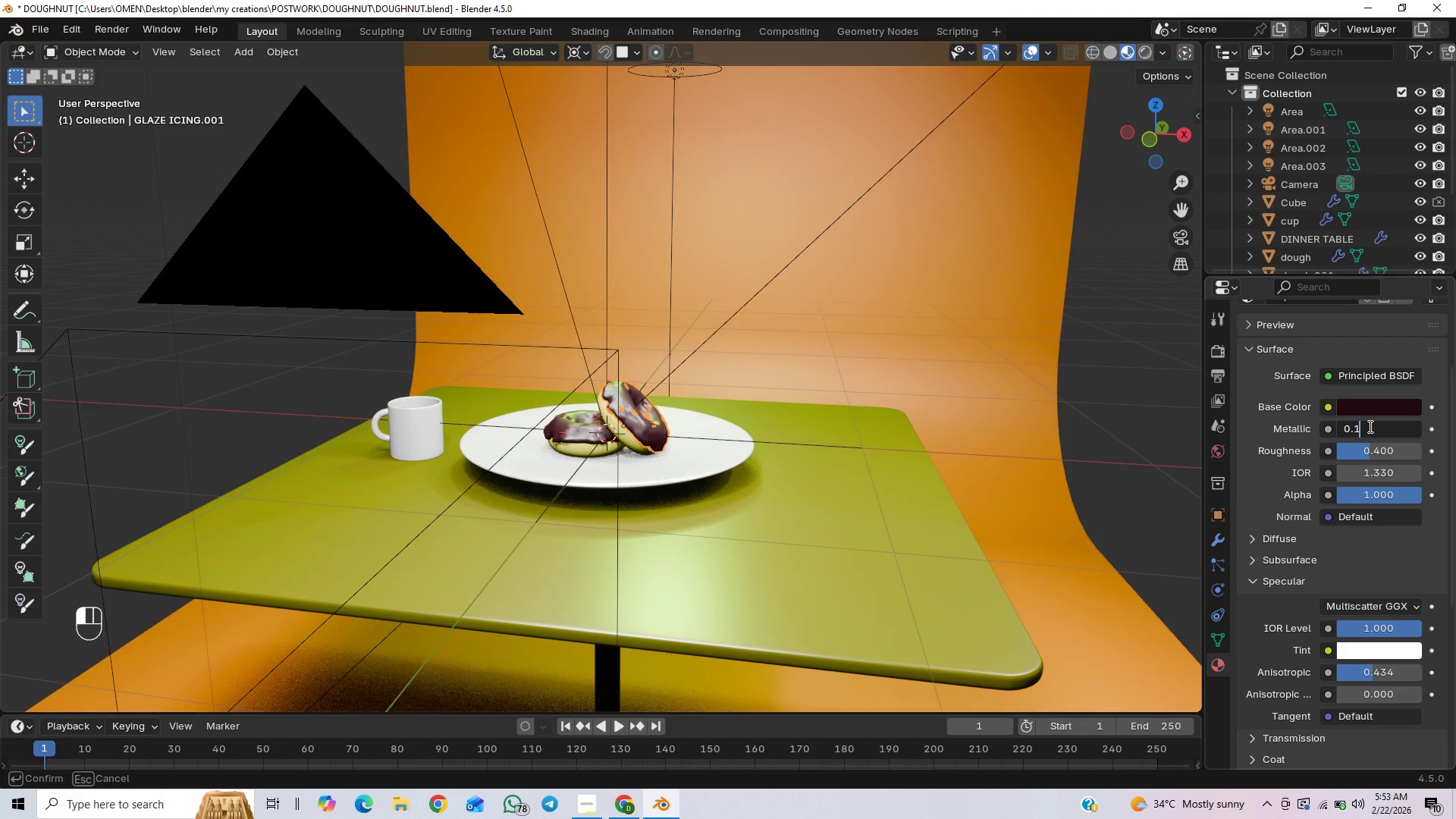 
key(Enter)
 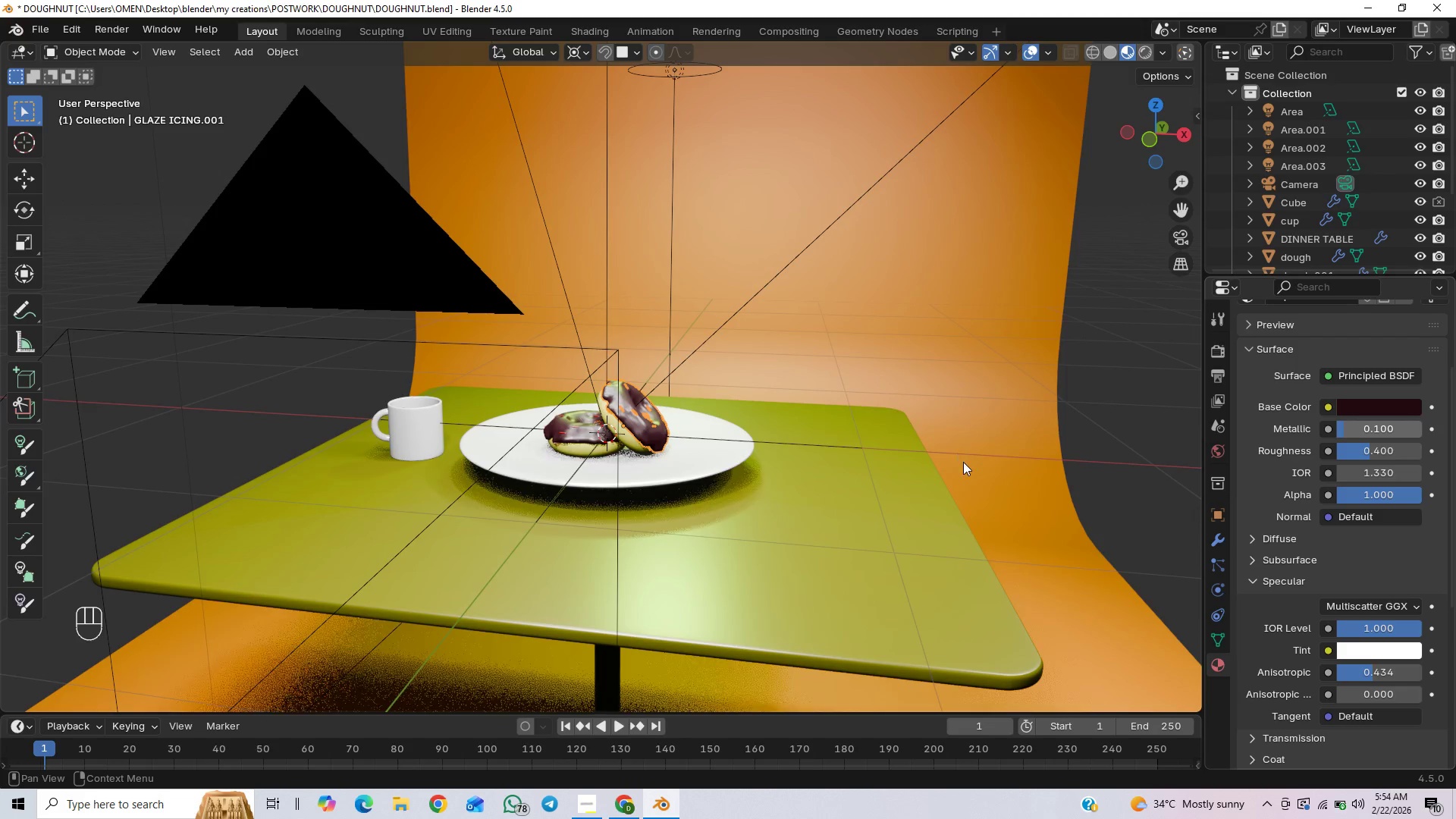 
scroll: coordinate [965, 462], scroll_direction: up, amount: 5.0
 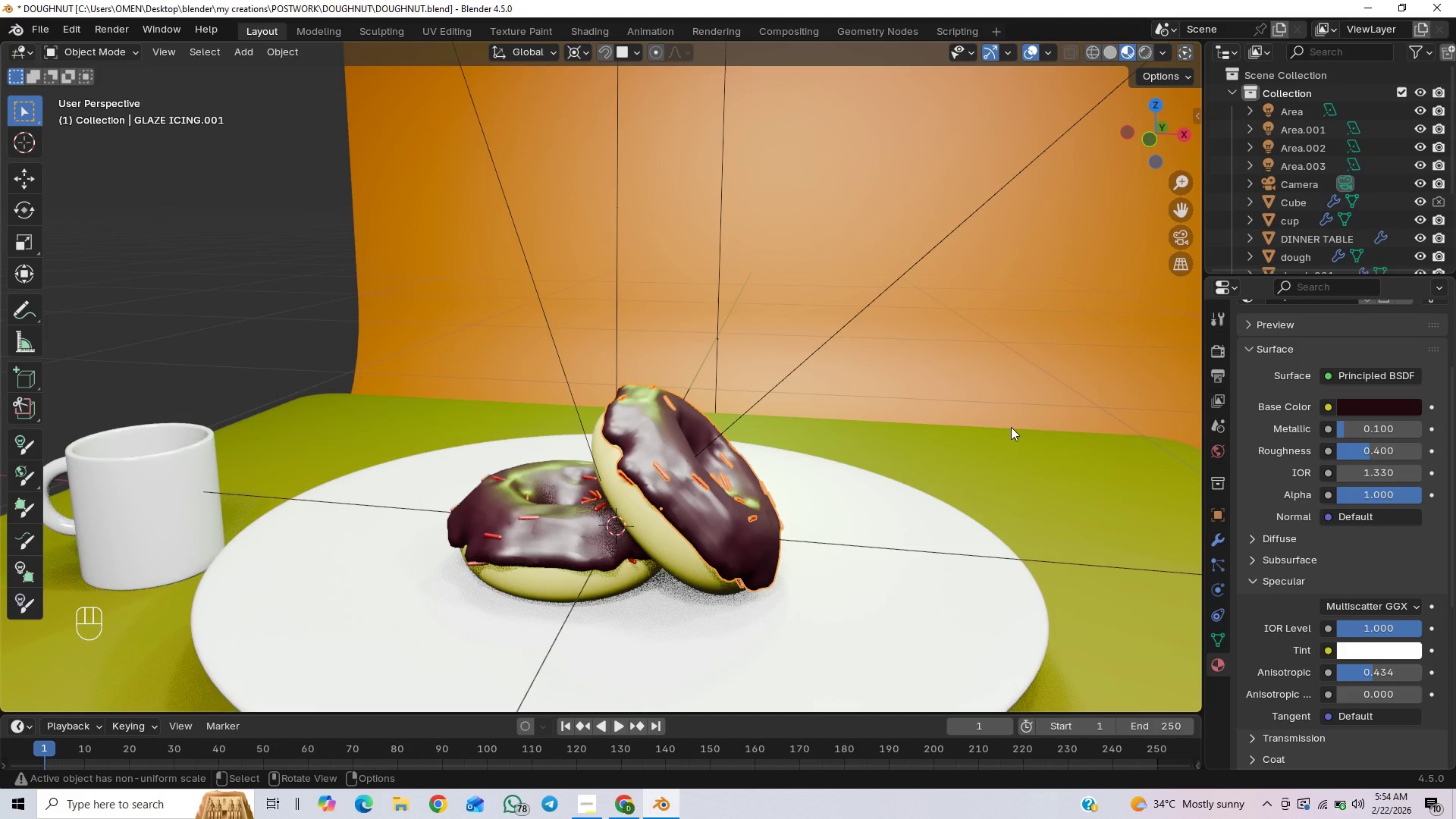 
left_click([279, 309])
 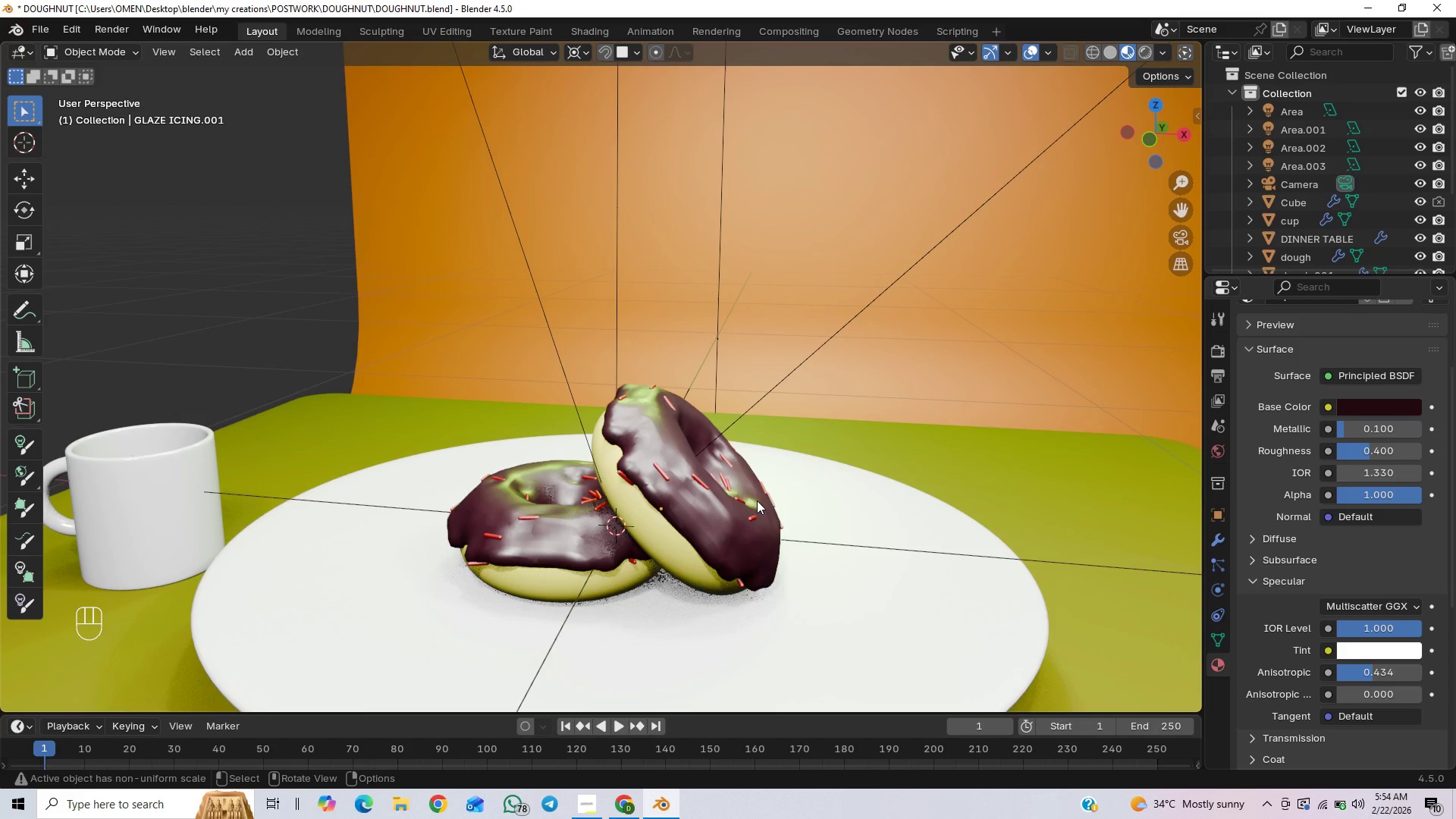 
scroll: coordinate [1025, 441], scroll_direction: down, amount: 6.0
 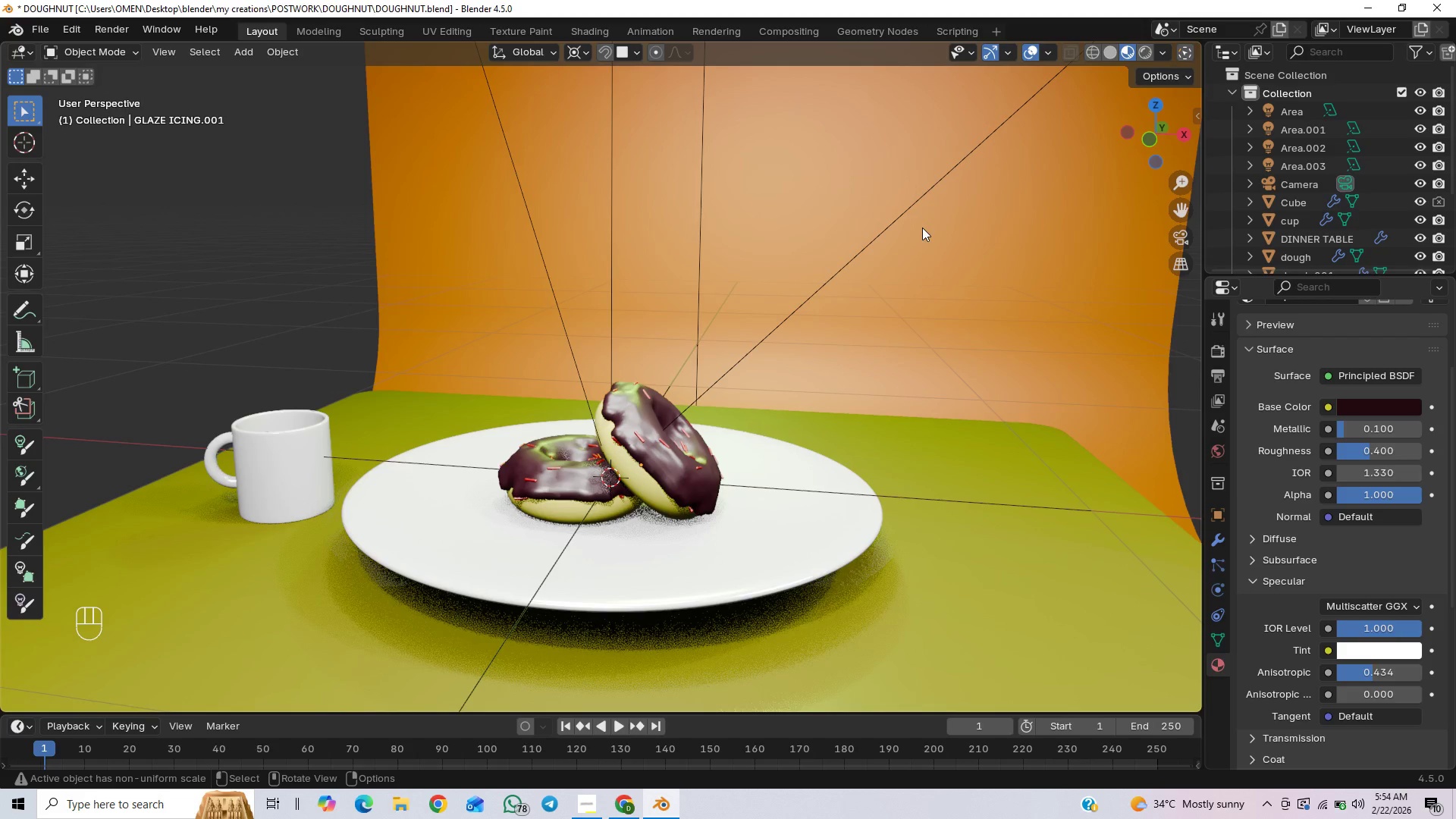 
left_click([913, 200])
 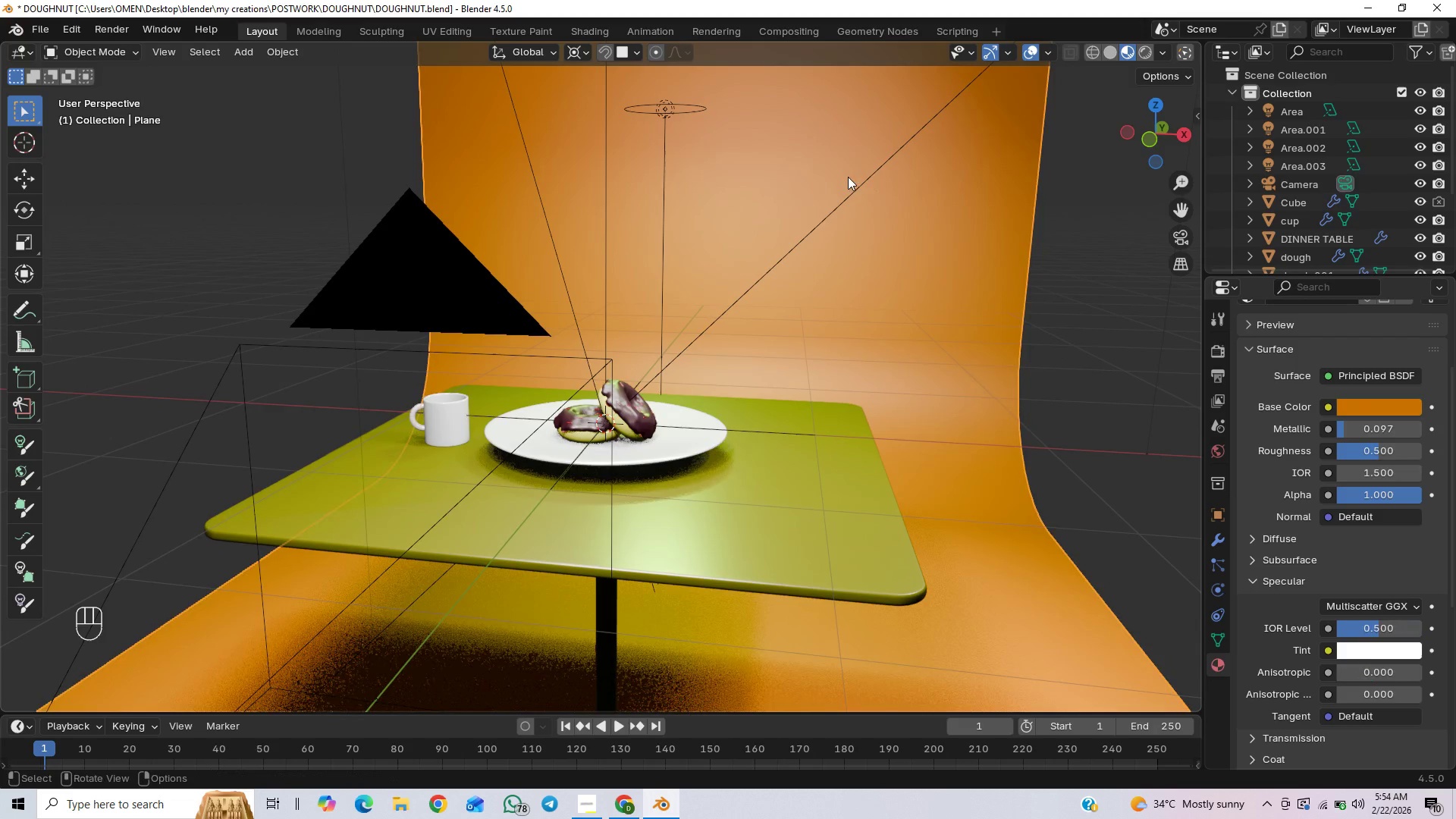 
left_click([855, 186])
 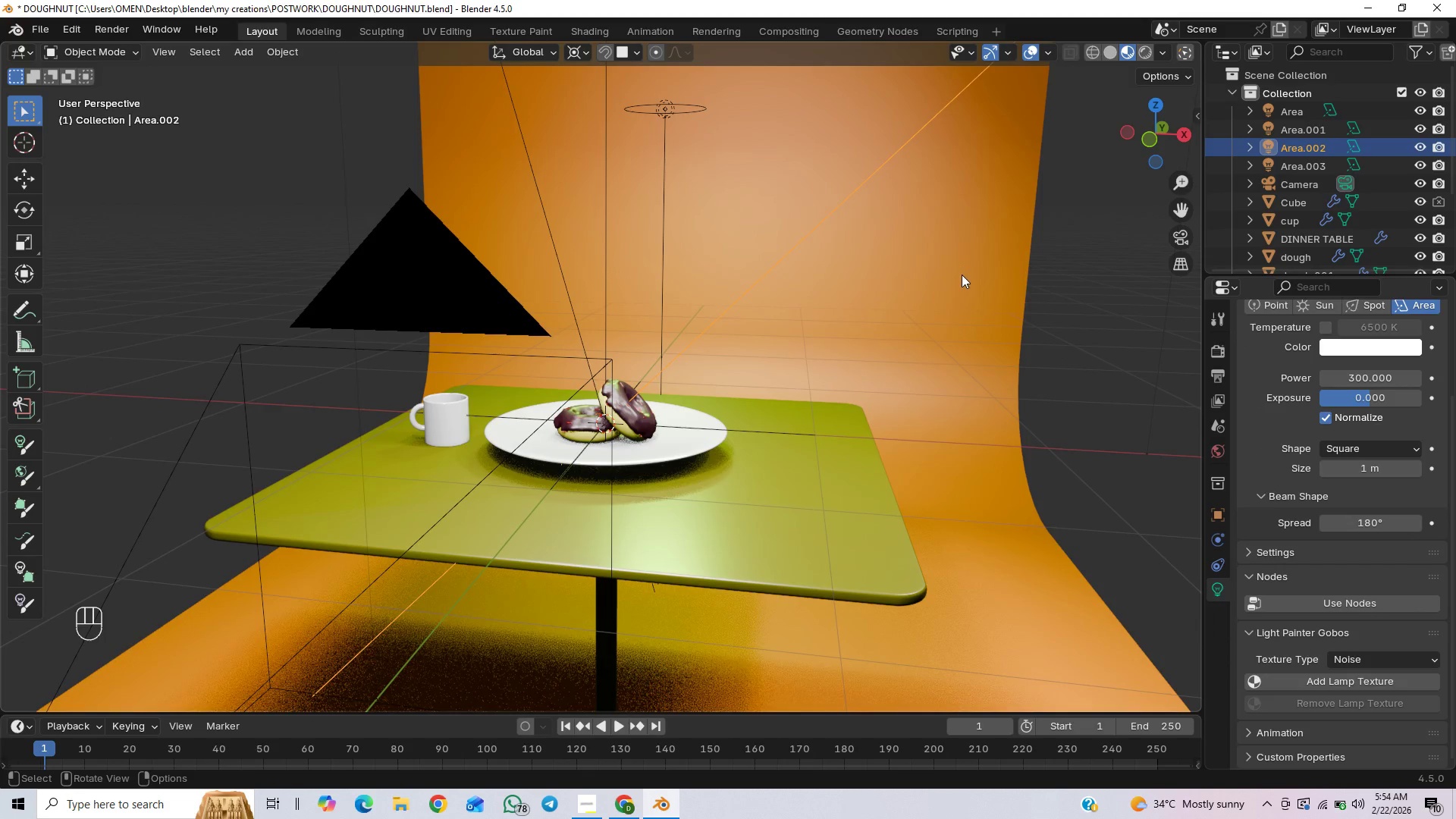 
type(GZ)
 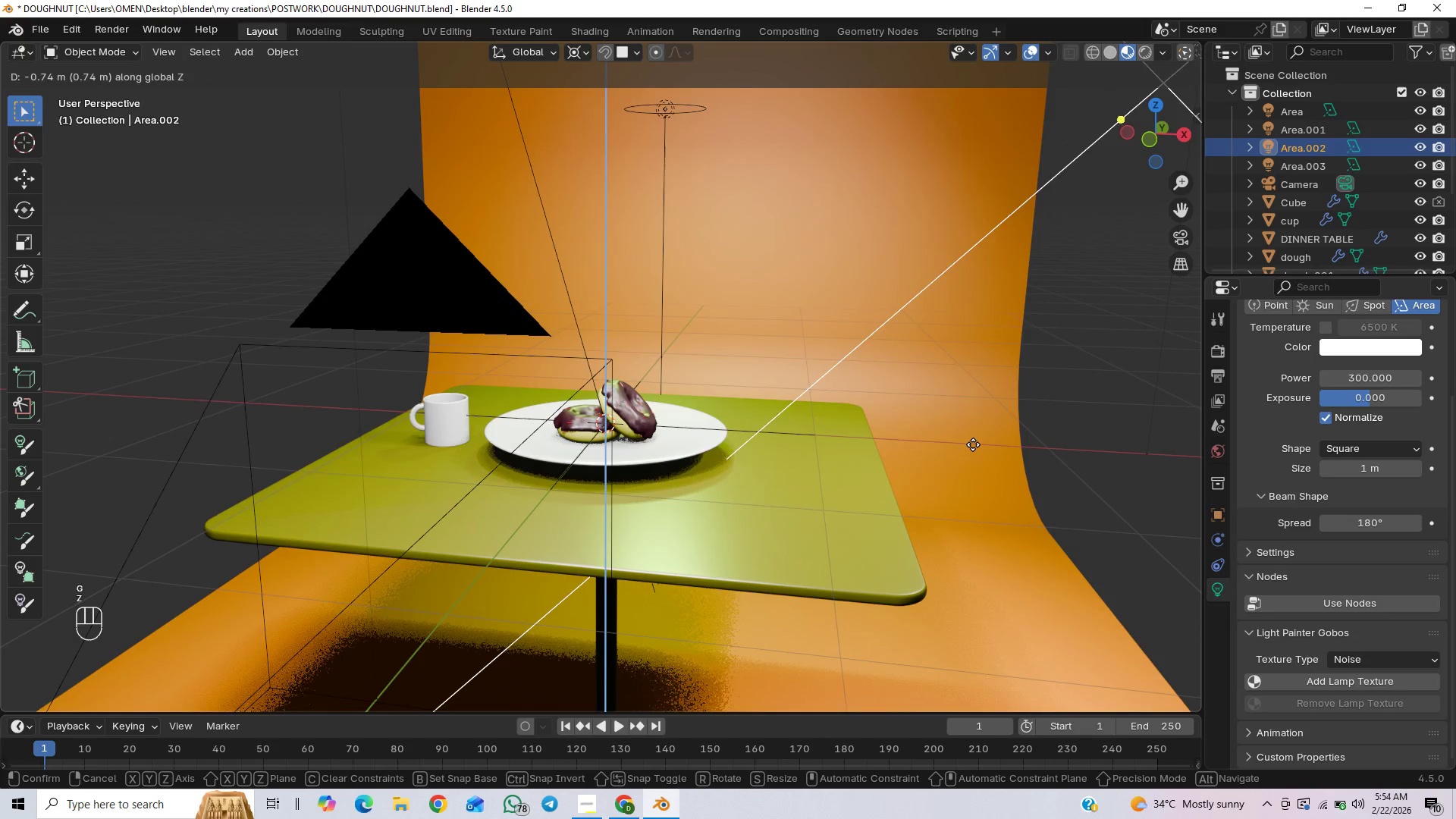 
left_click([973, 444])
 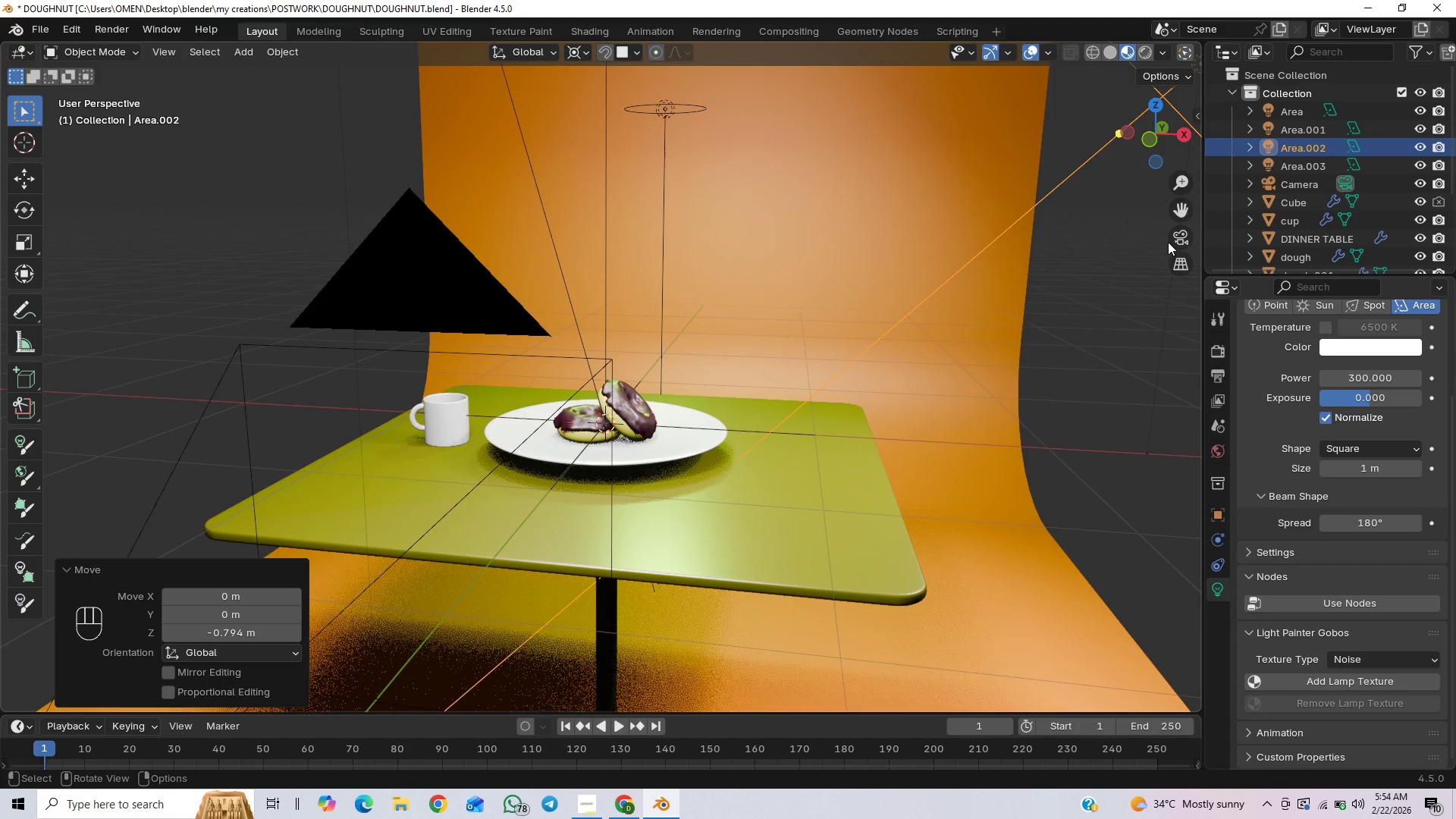 
double_click([1174, 237])
 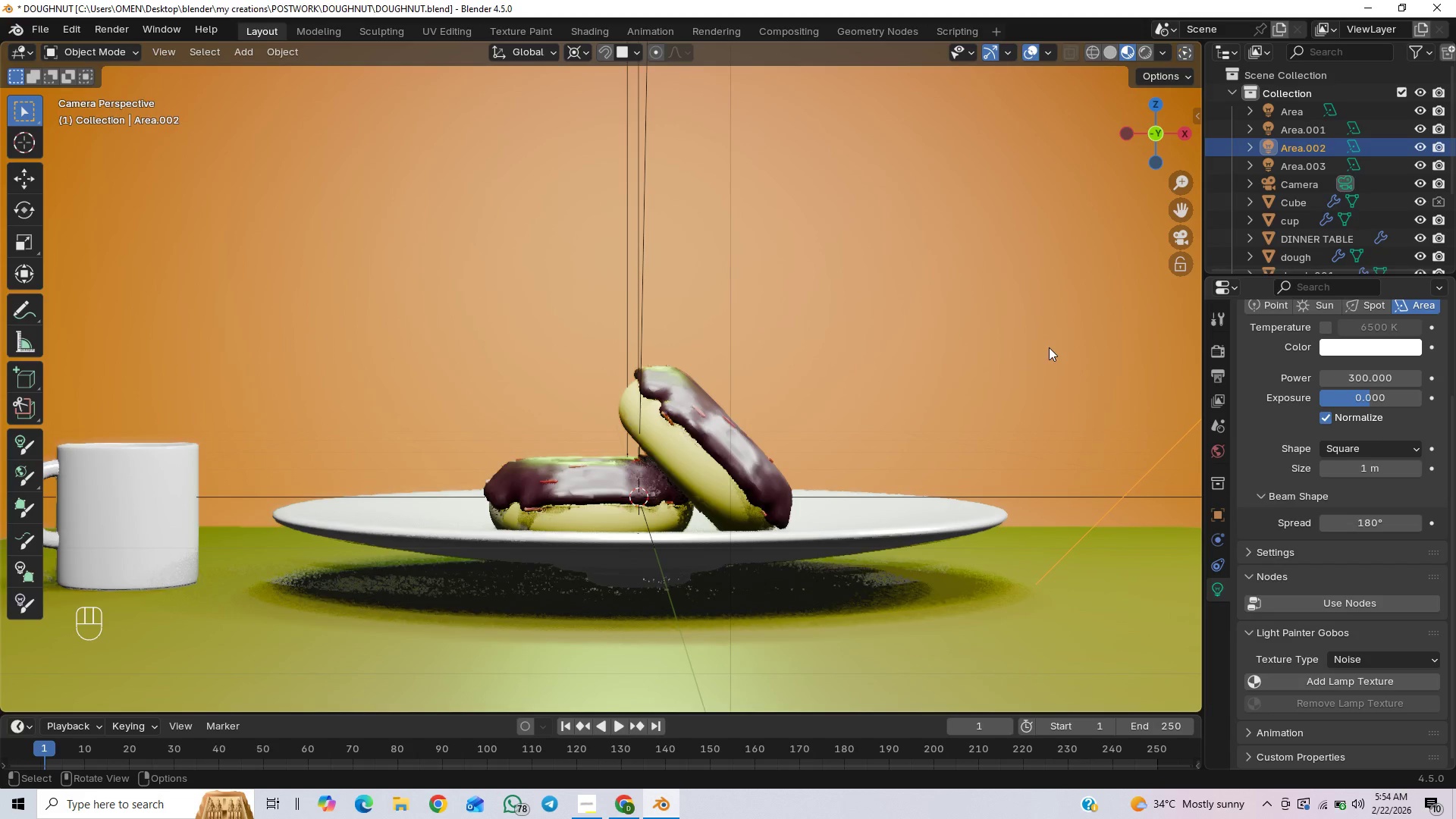 
scroll: coordinate [1104, 386], scroll_direction: down, amount: 4.0
 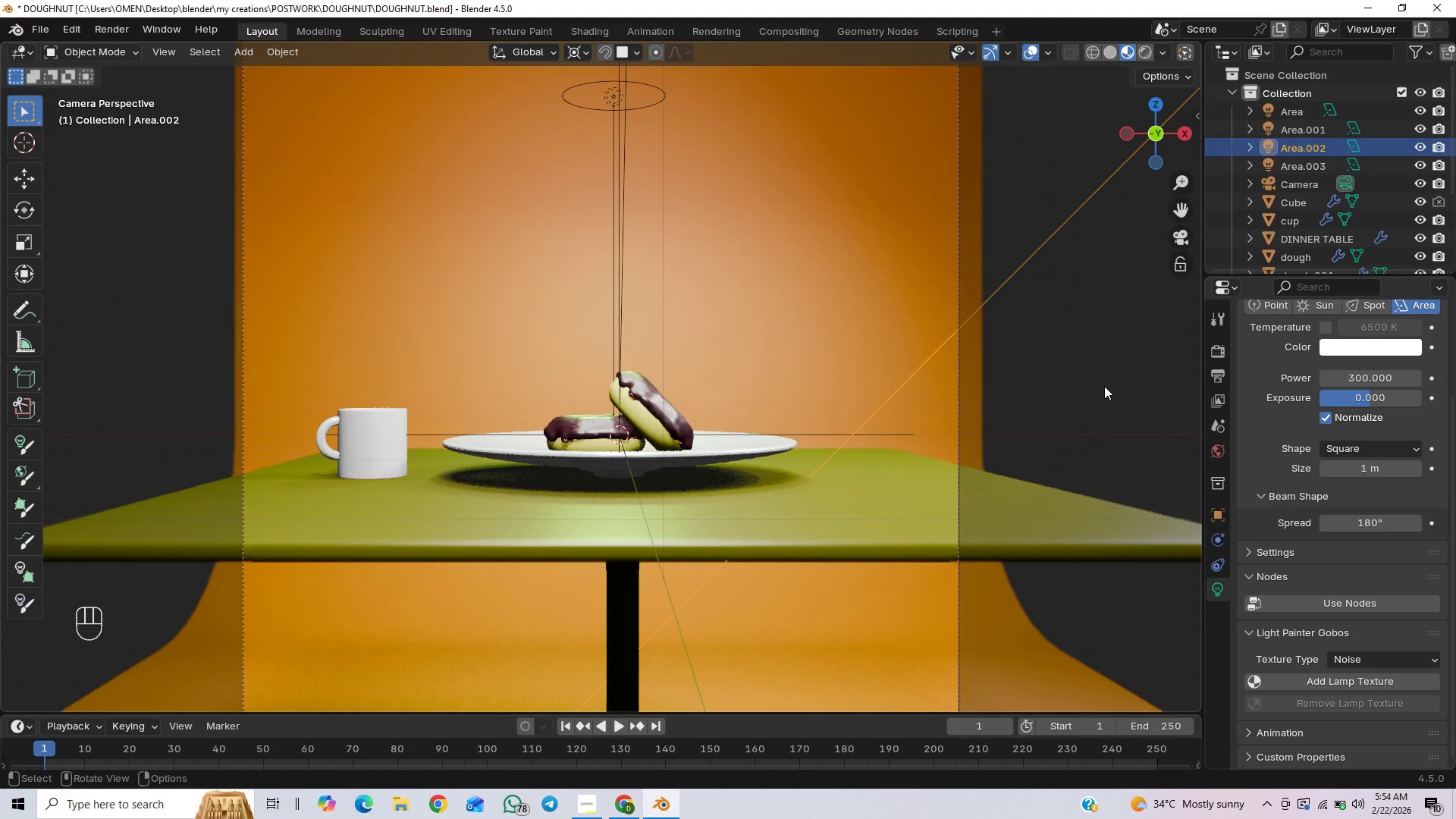 
key(Control+Z)
 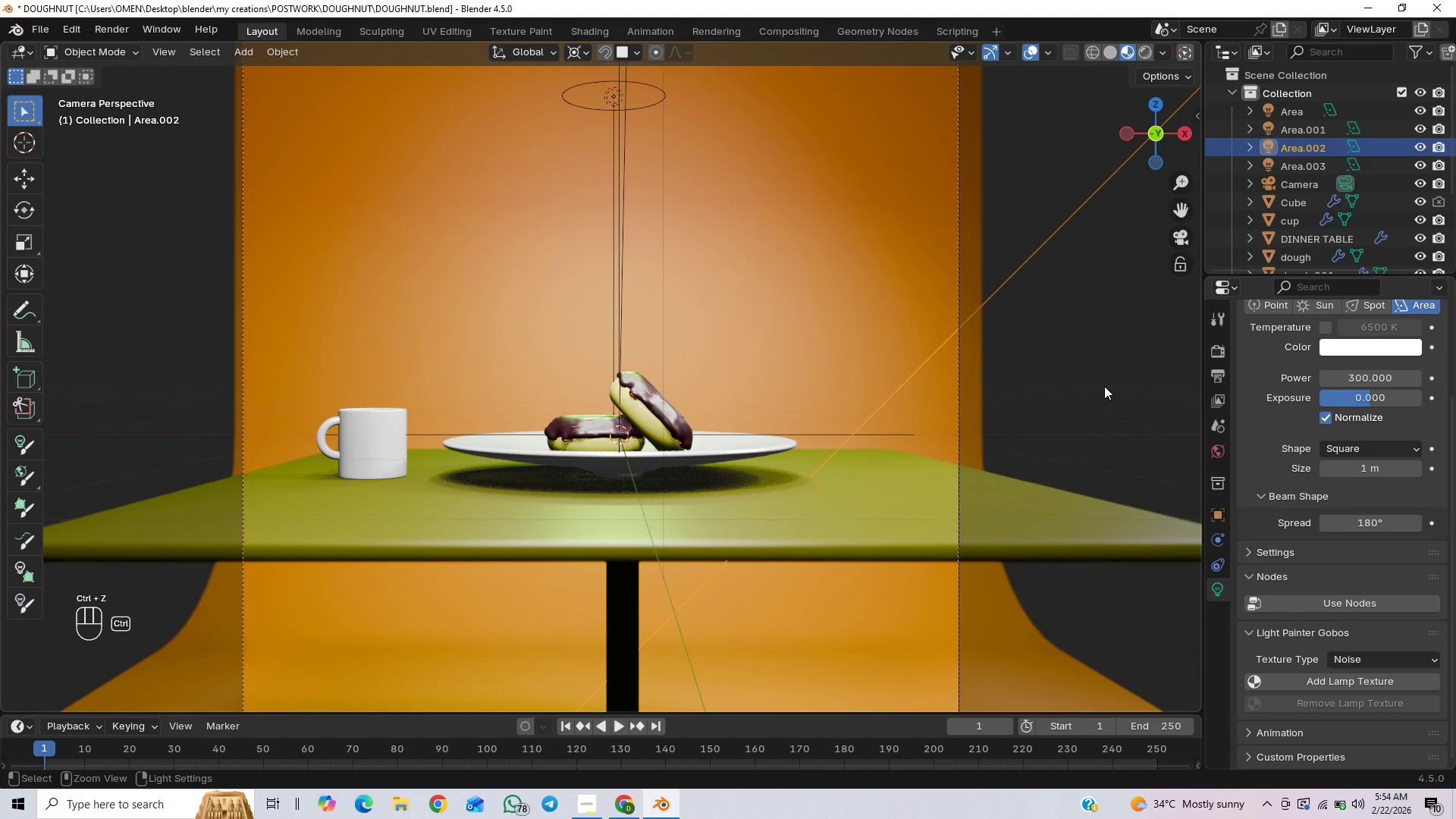 
key(Control+Z)
 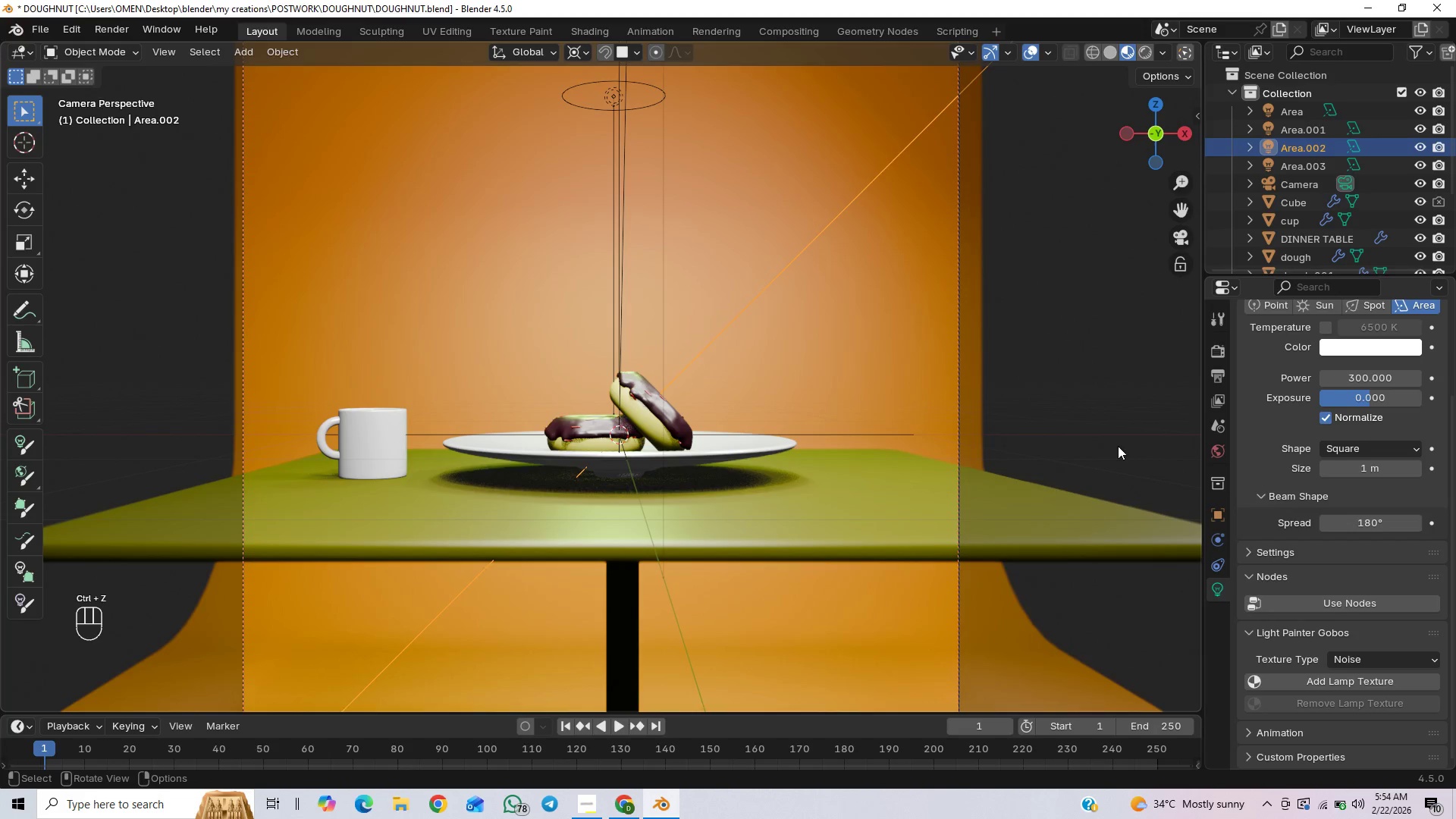 
left_click([1353, 381])
 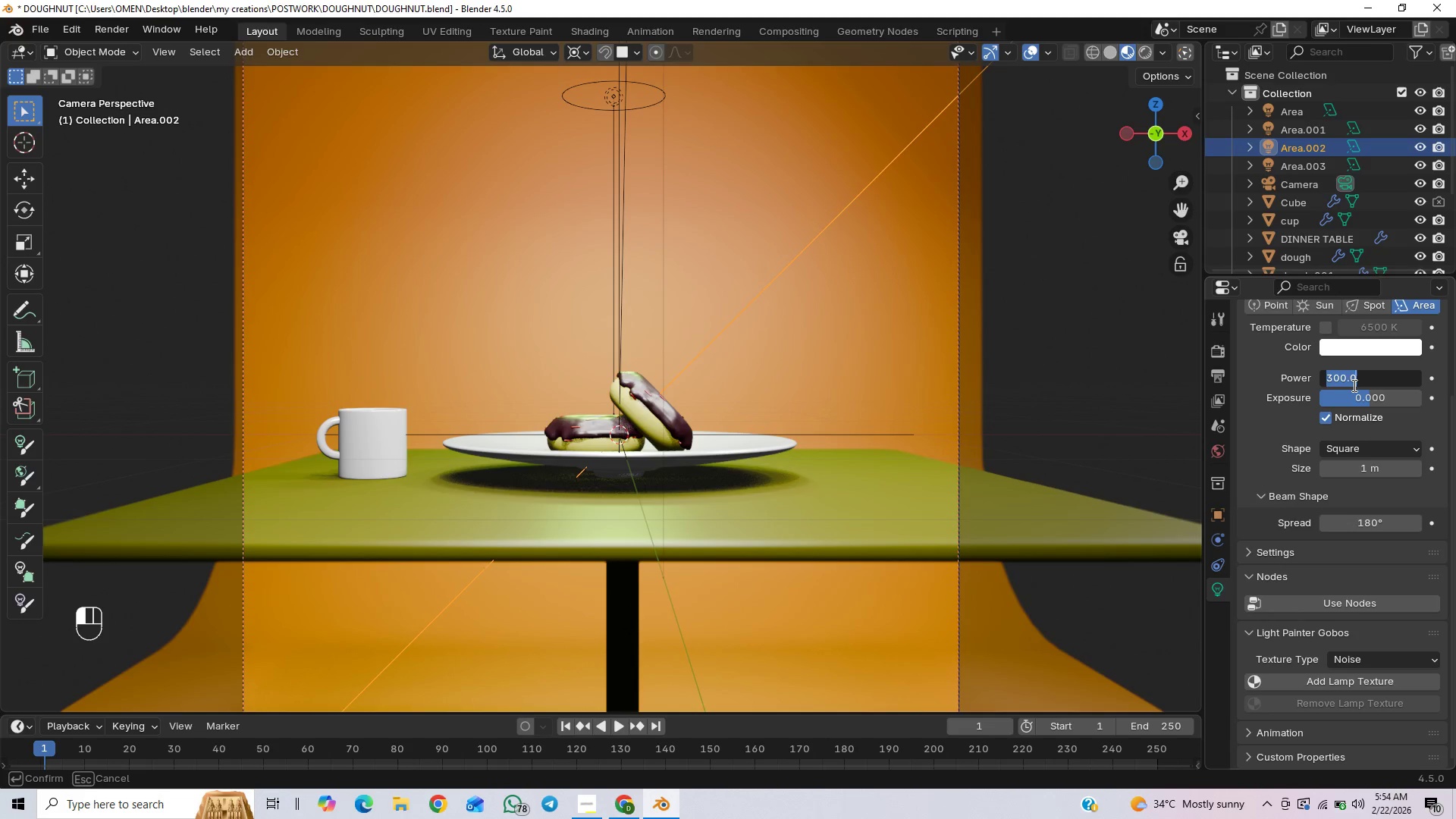 
type(150)
 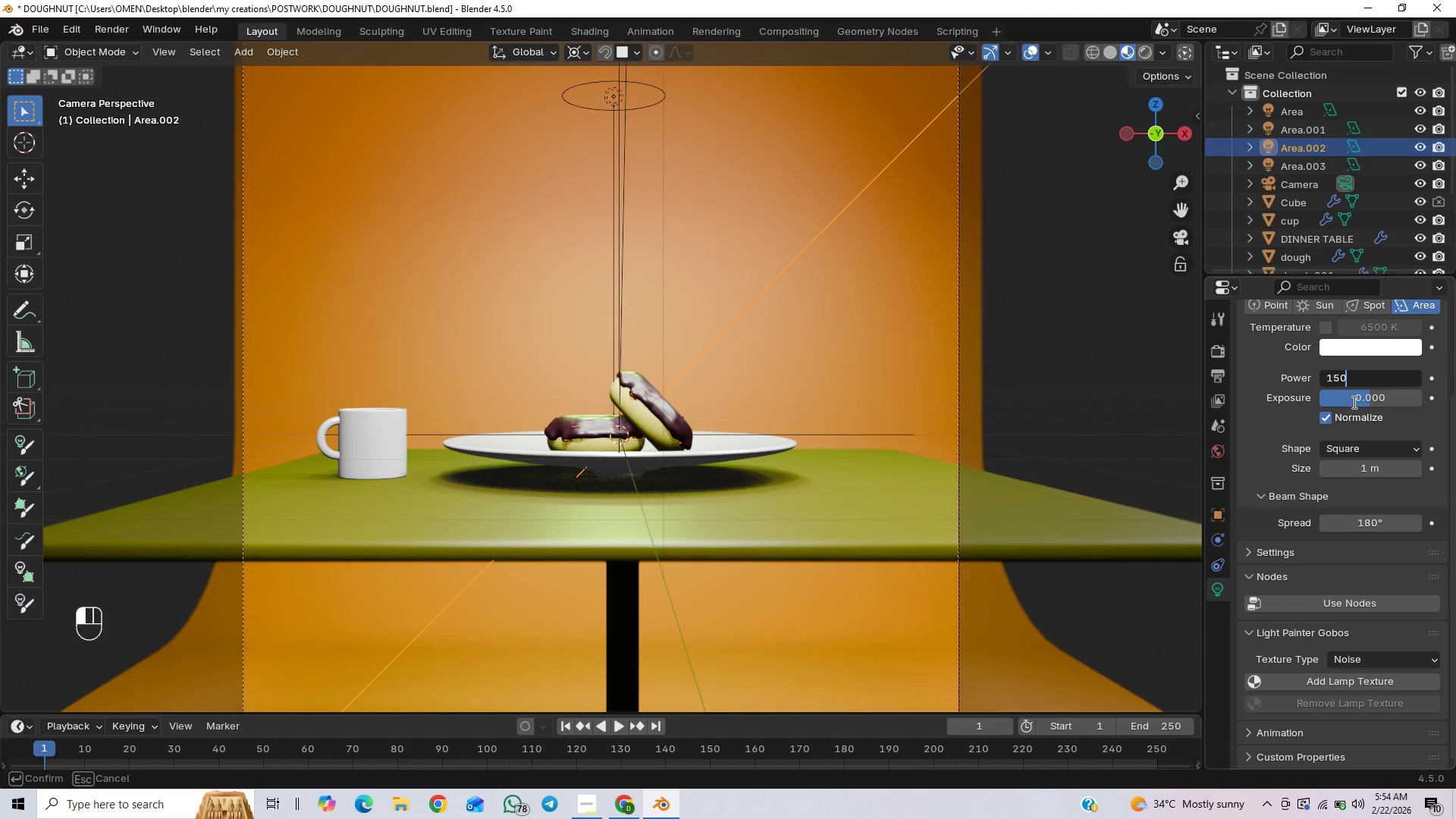 
key(Enter)
 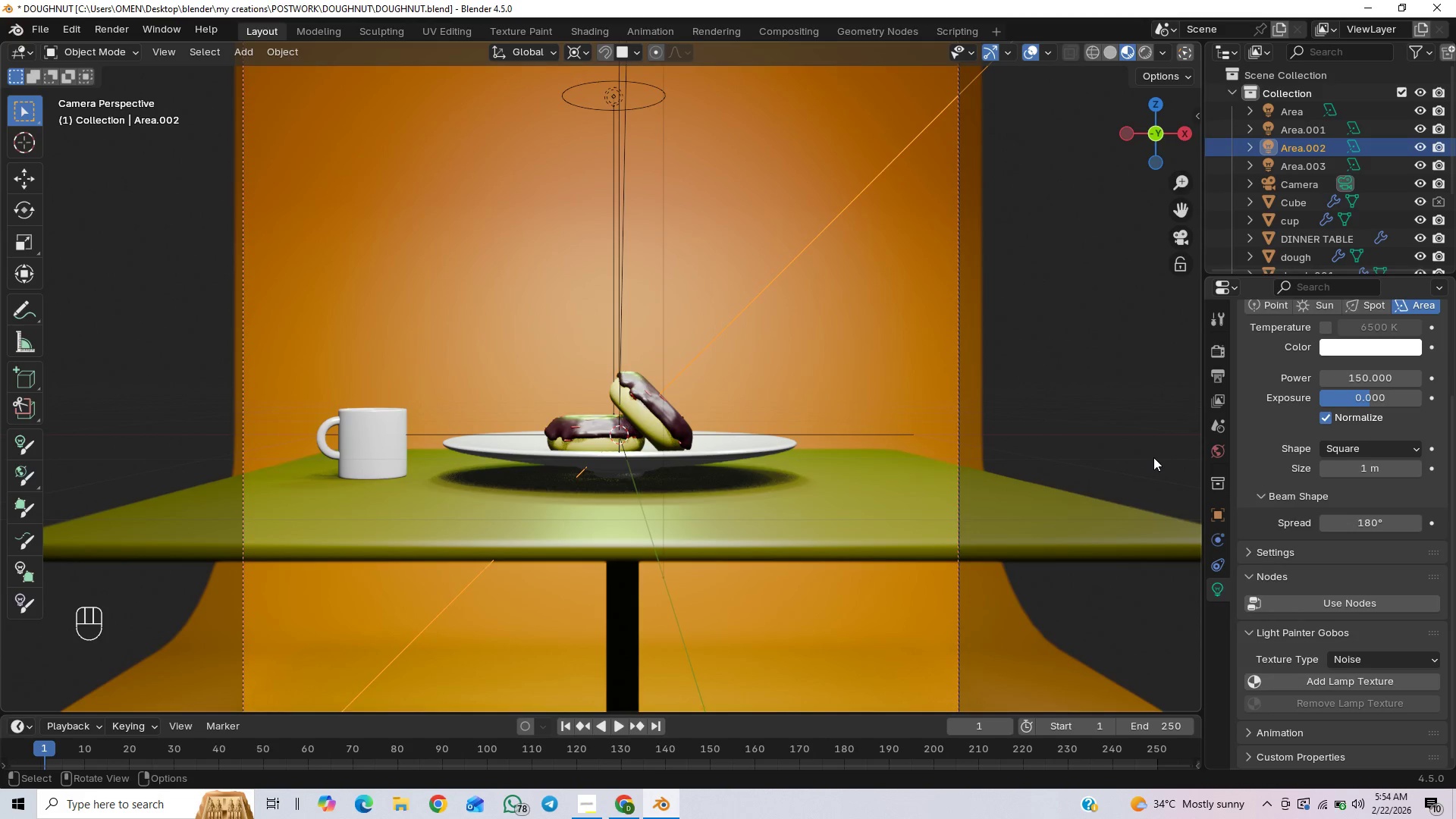 
wait(5.3)
 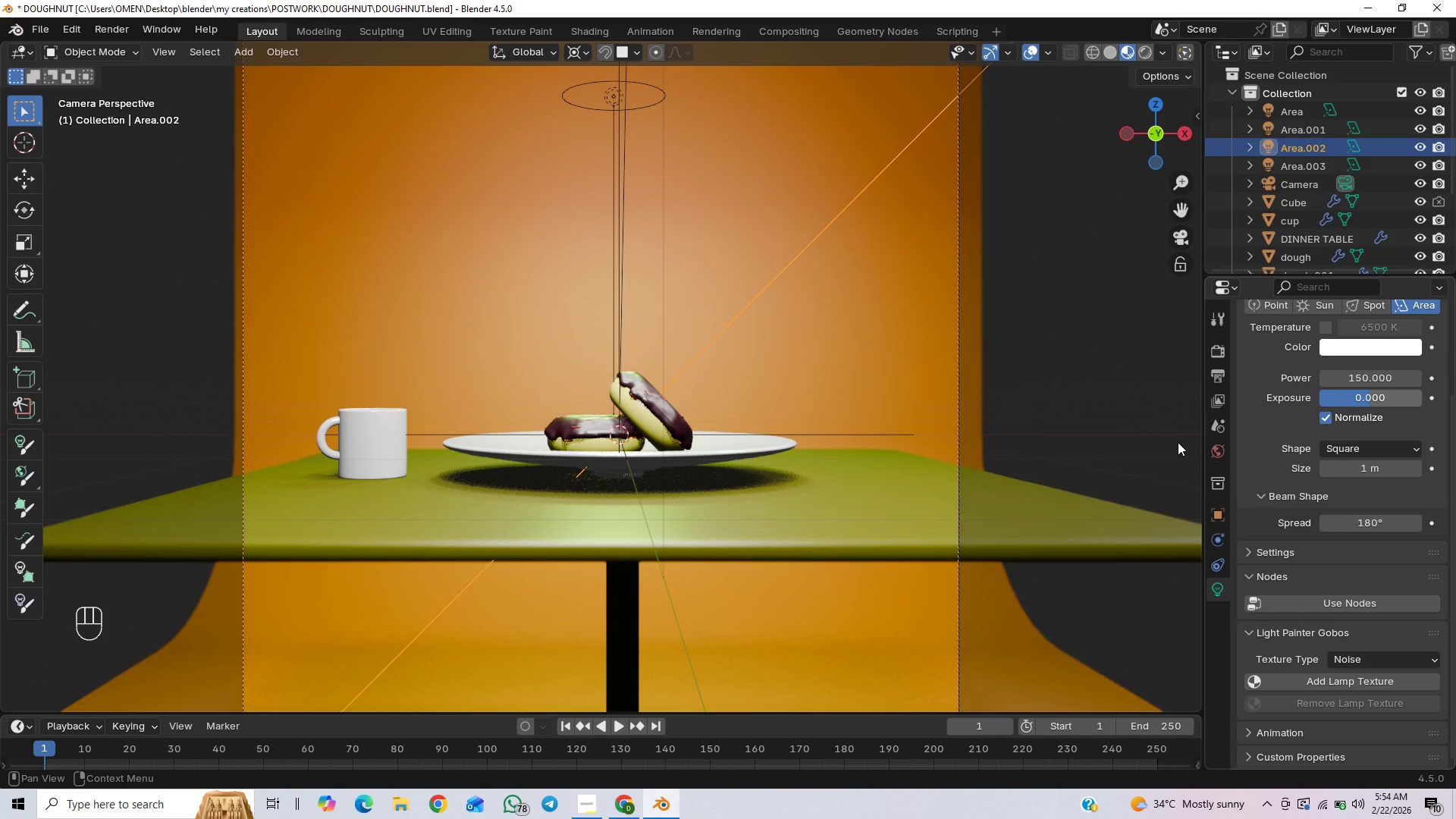 
left_click([1388, 386])
 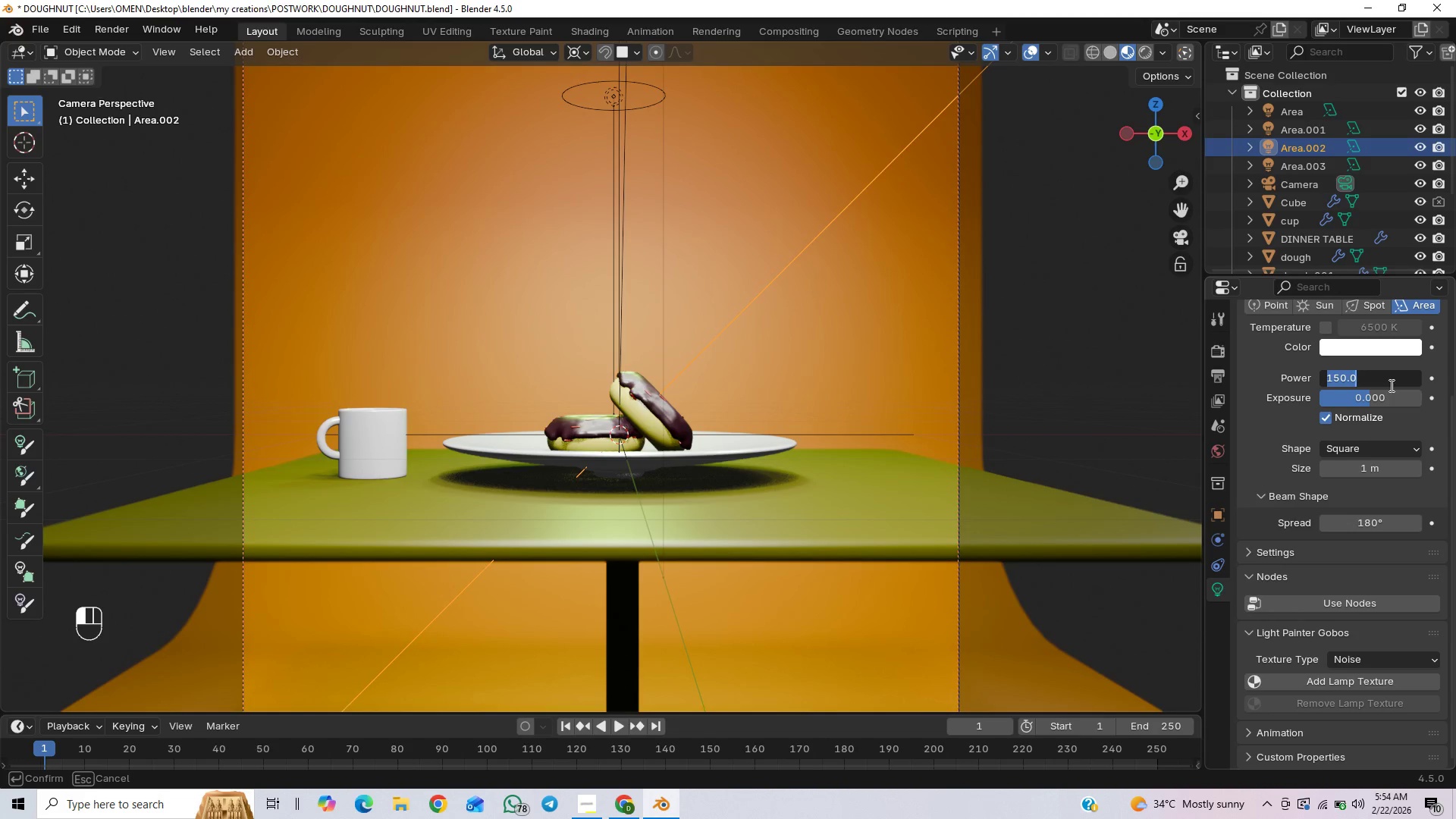 
type(200)
 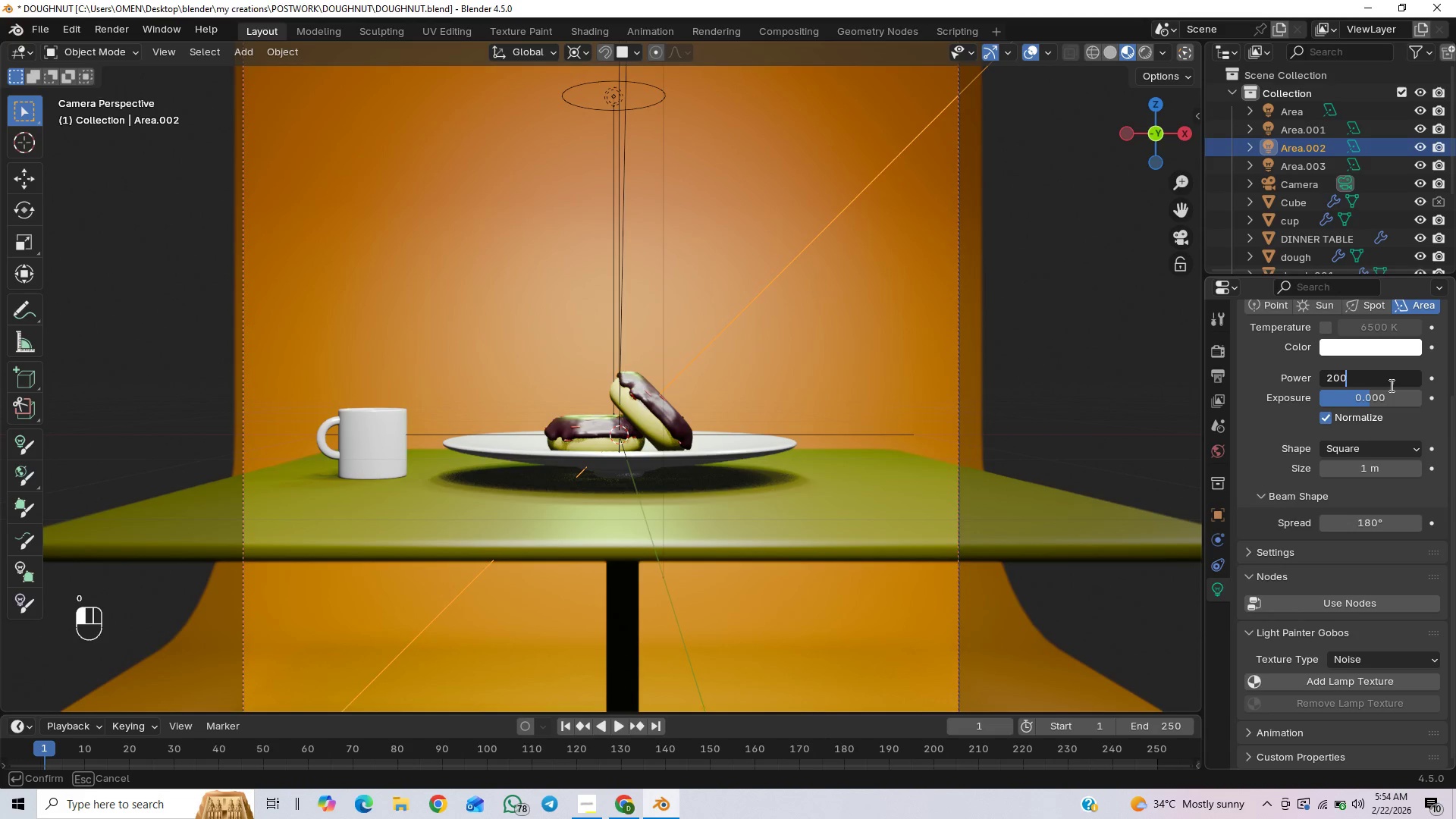 
key(Enter)
 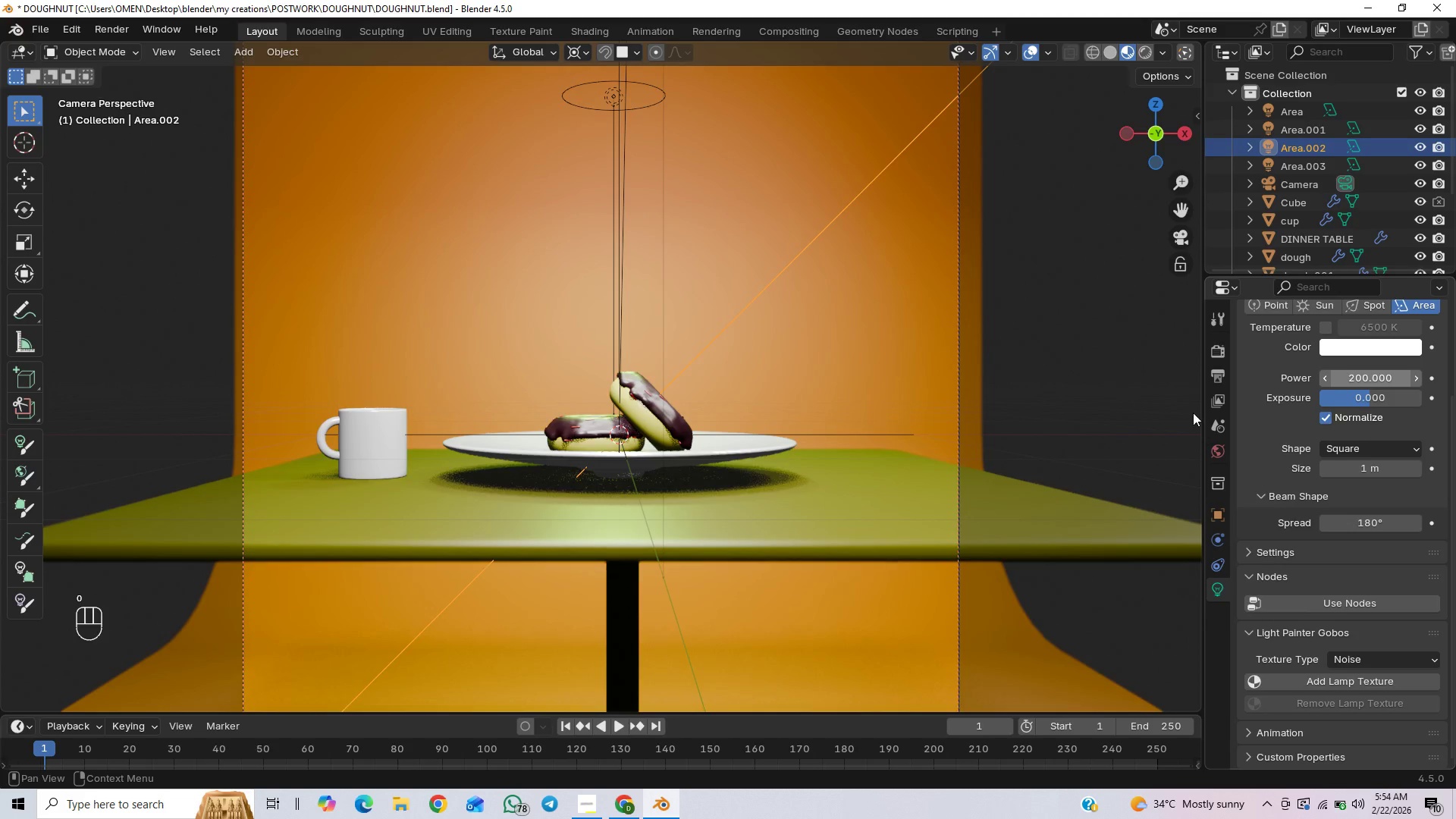 
scroll: coordinate [882, 416], scroll_direction: down, amount: 1.0
 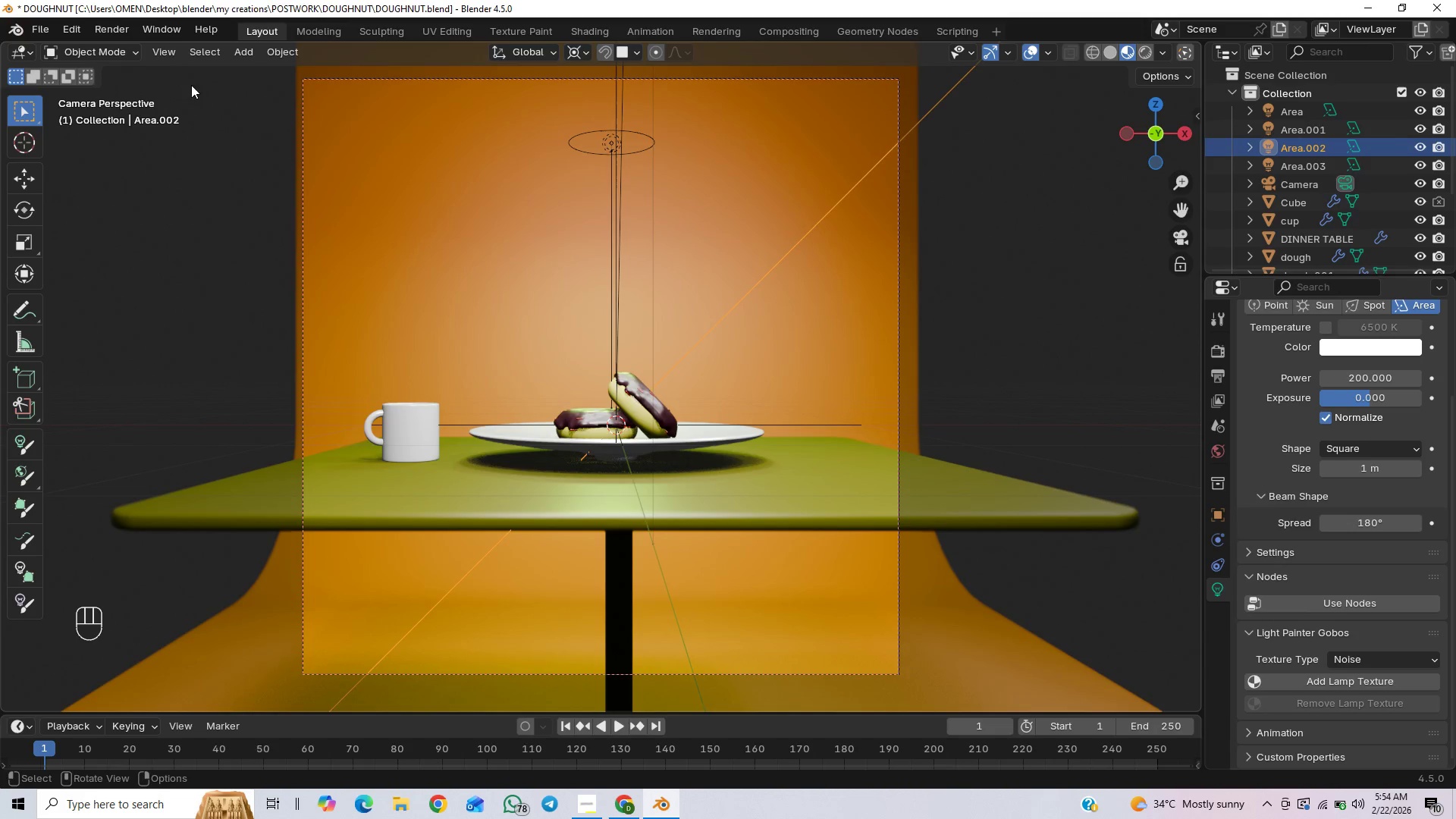 
wait(7.21)
 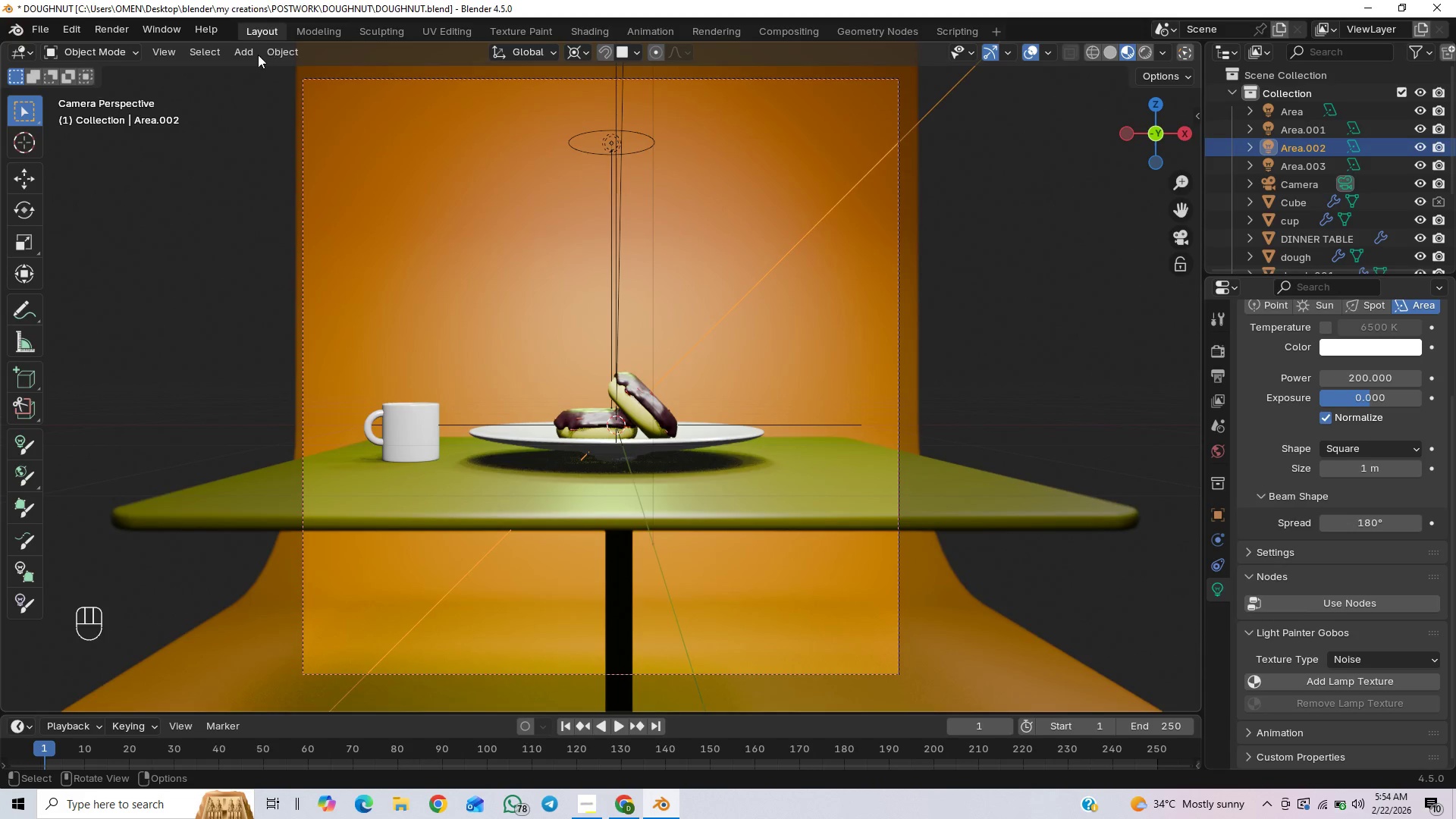 
key(F12)
 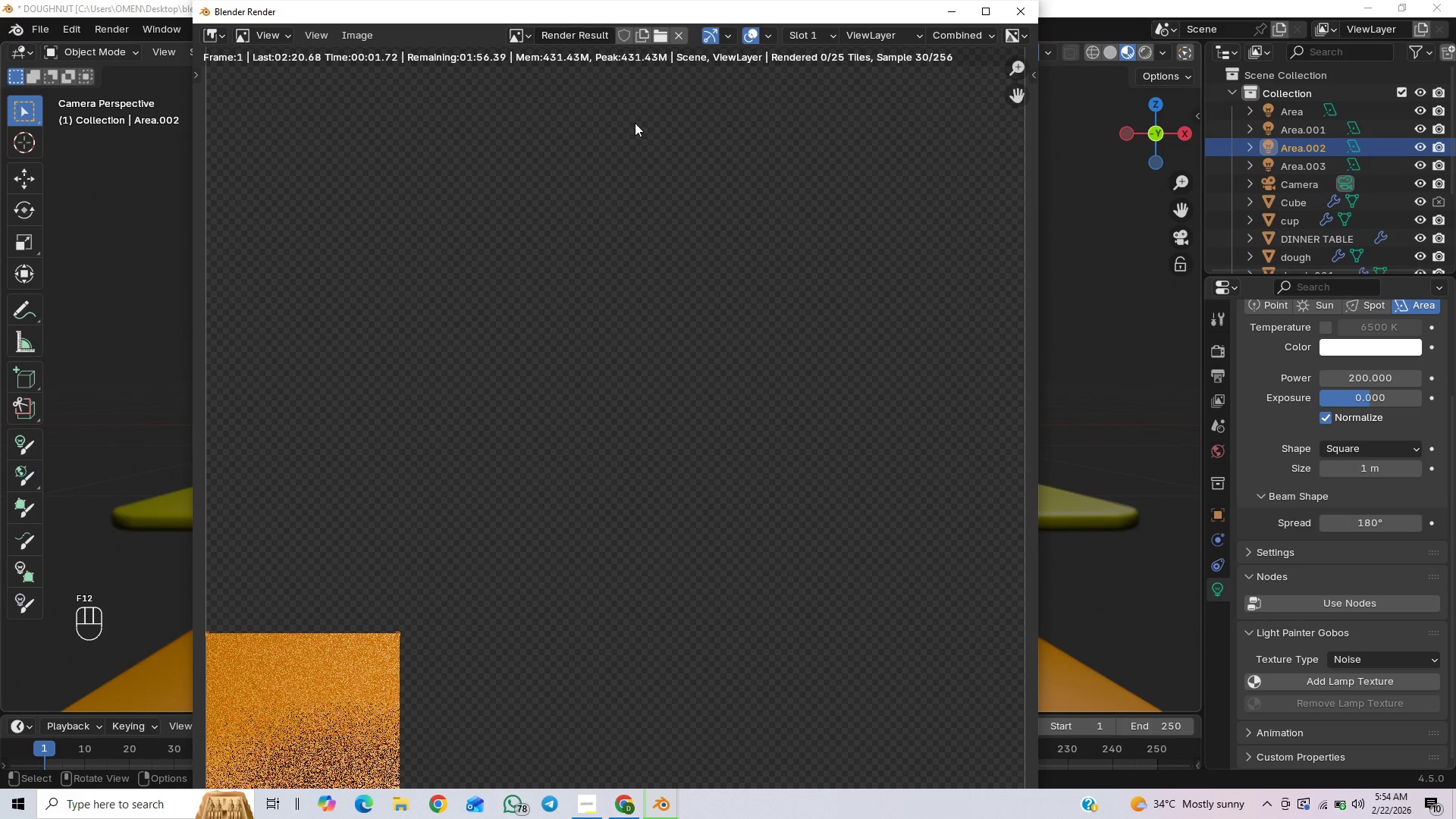 
left_click([986, 8])
 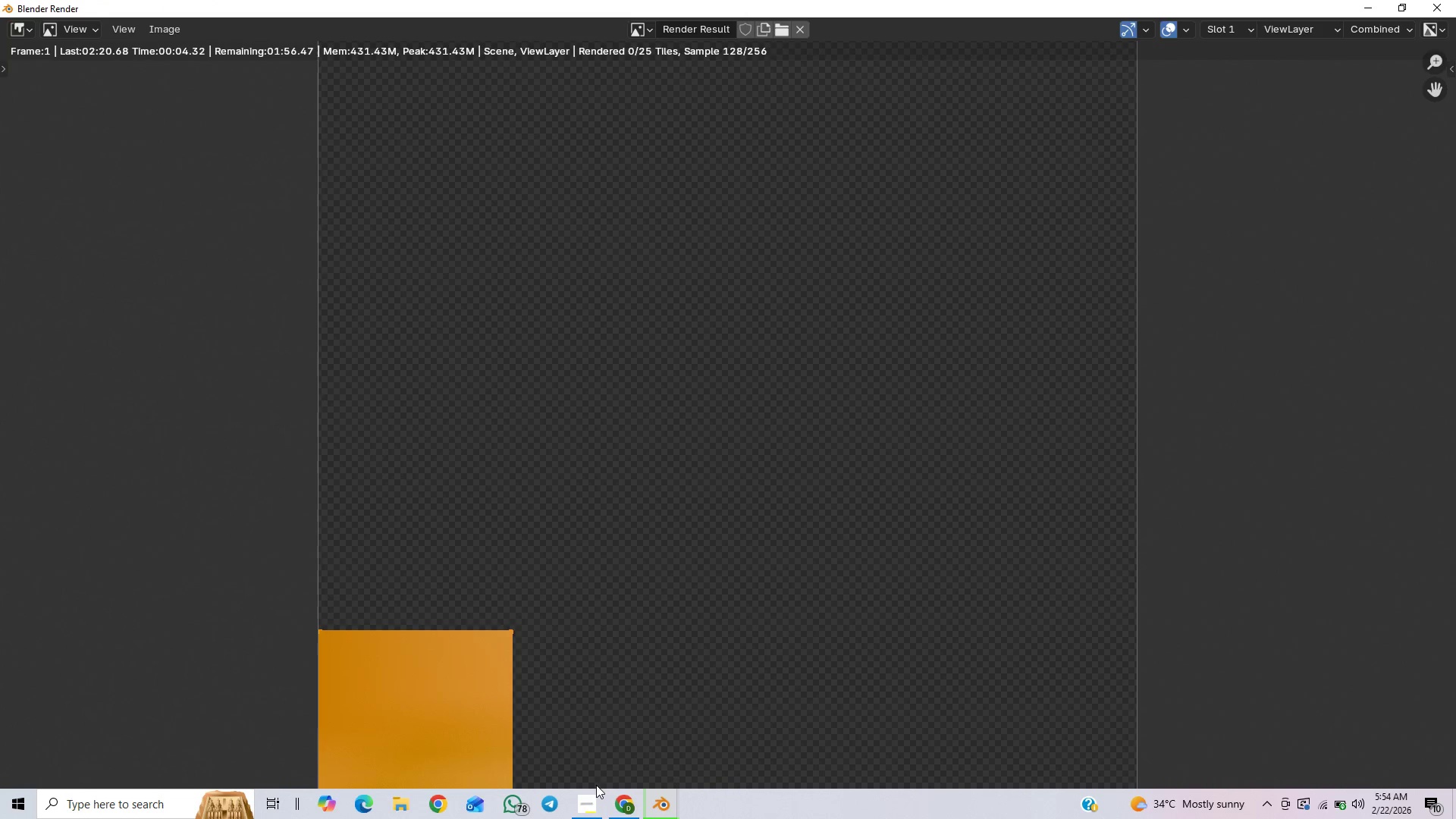 
left_click([584, 801])